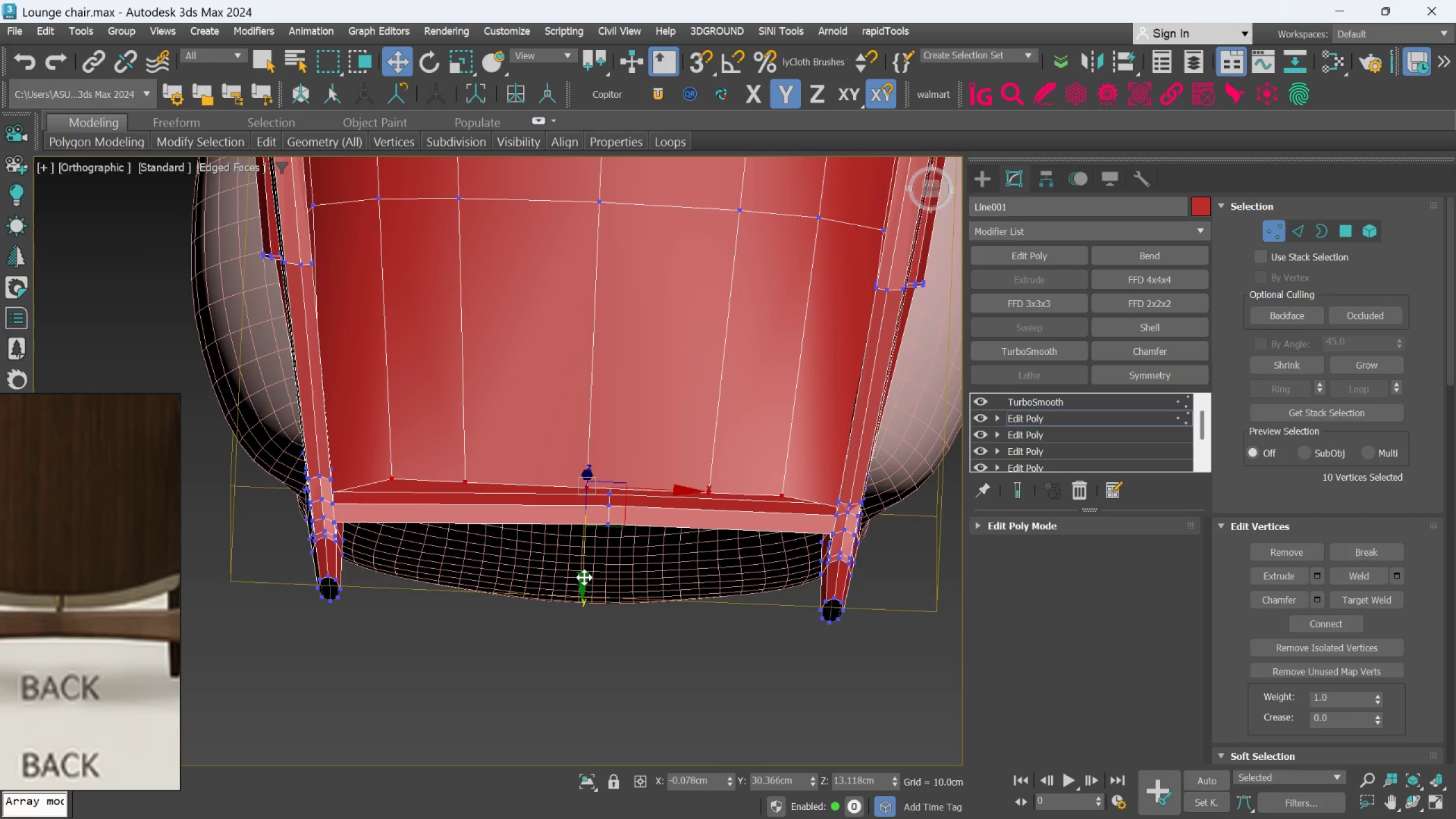 
left_click_drag(start_coordinate=[584, 578], to_coordinate=[584, 595])
 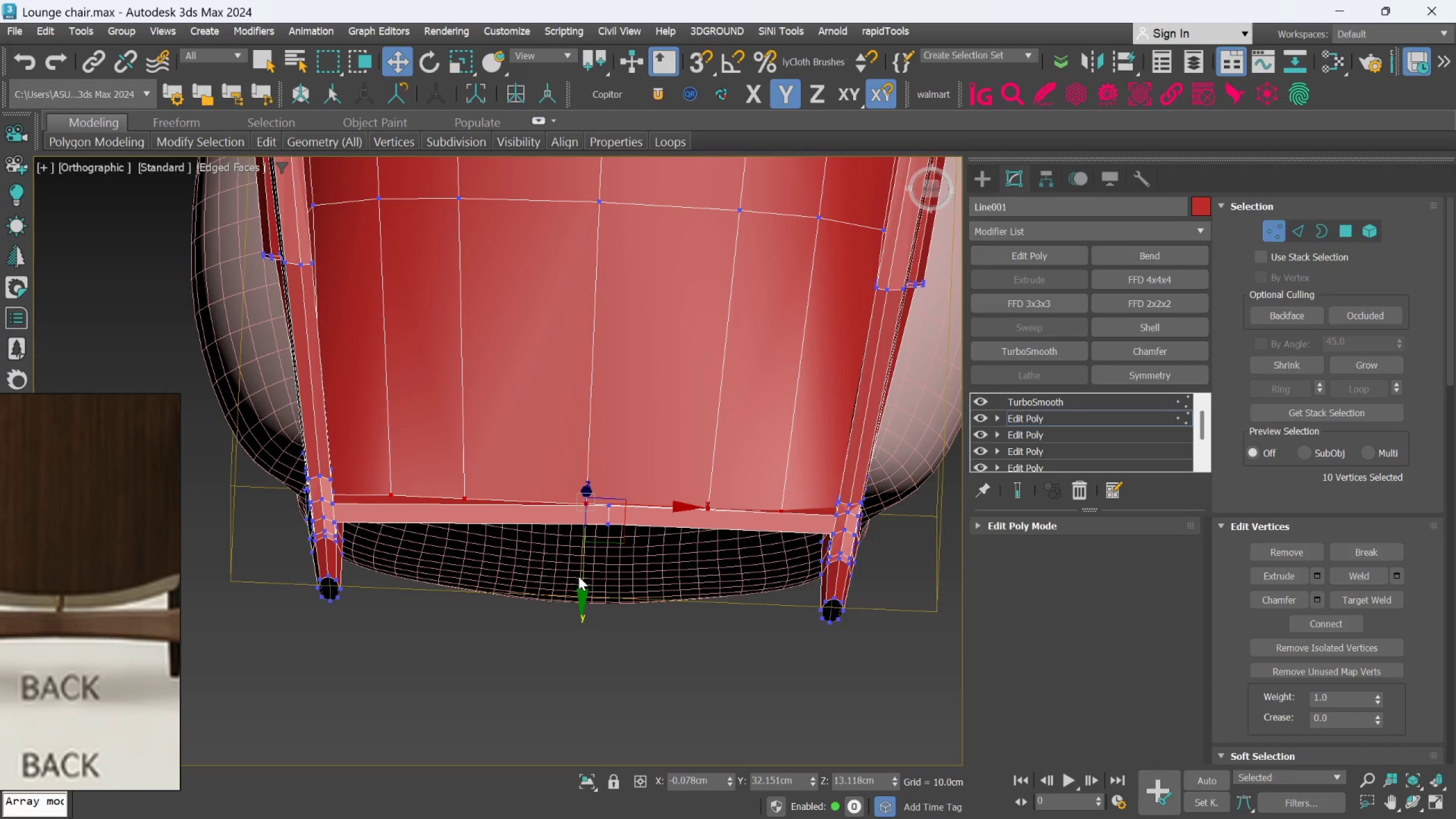 
left_click_drag(start_coordinate=[580, 578], to_coordinate=[580, 582])
 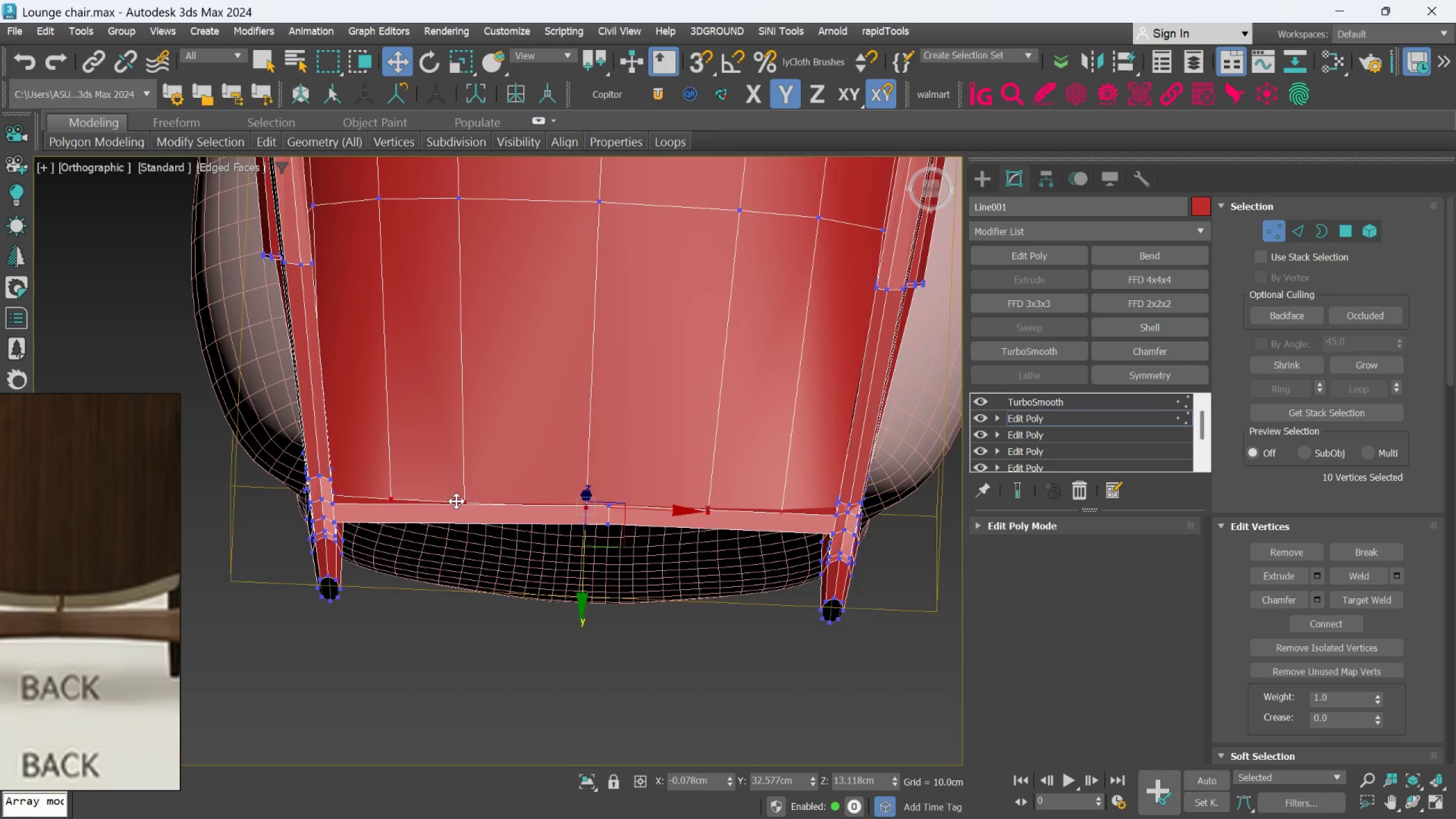 
scroll: coordinate [453, 492], scroll_direction: up, amount: 2.0
 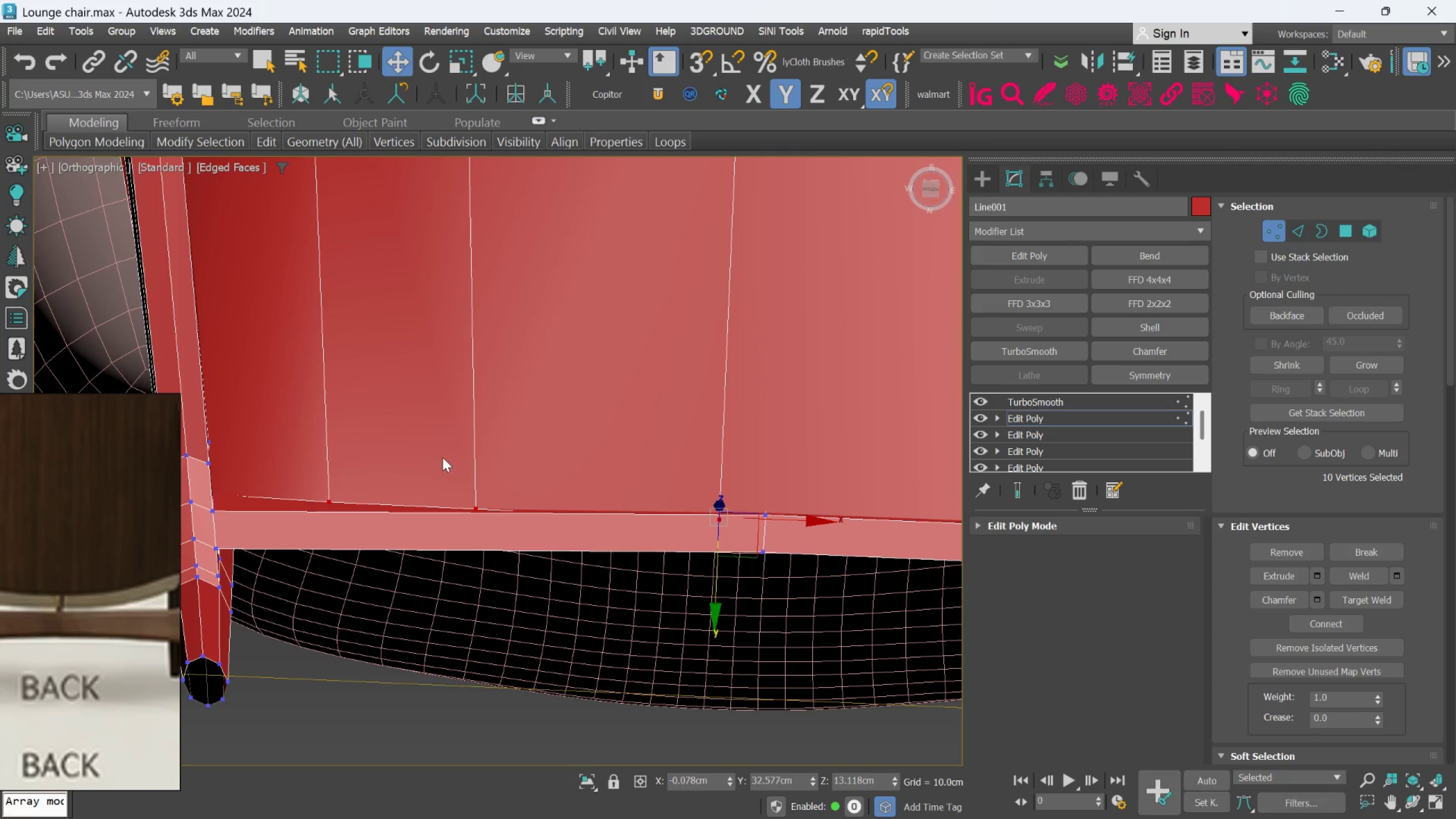 
left_click([442, 456])
 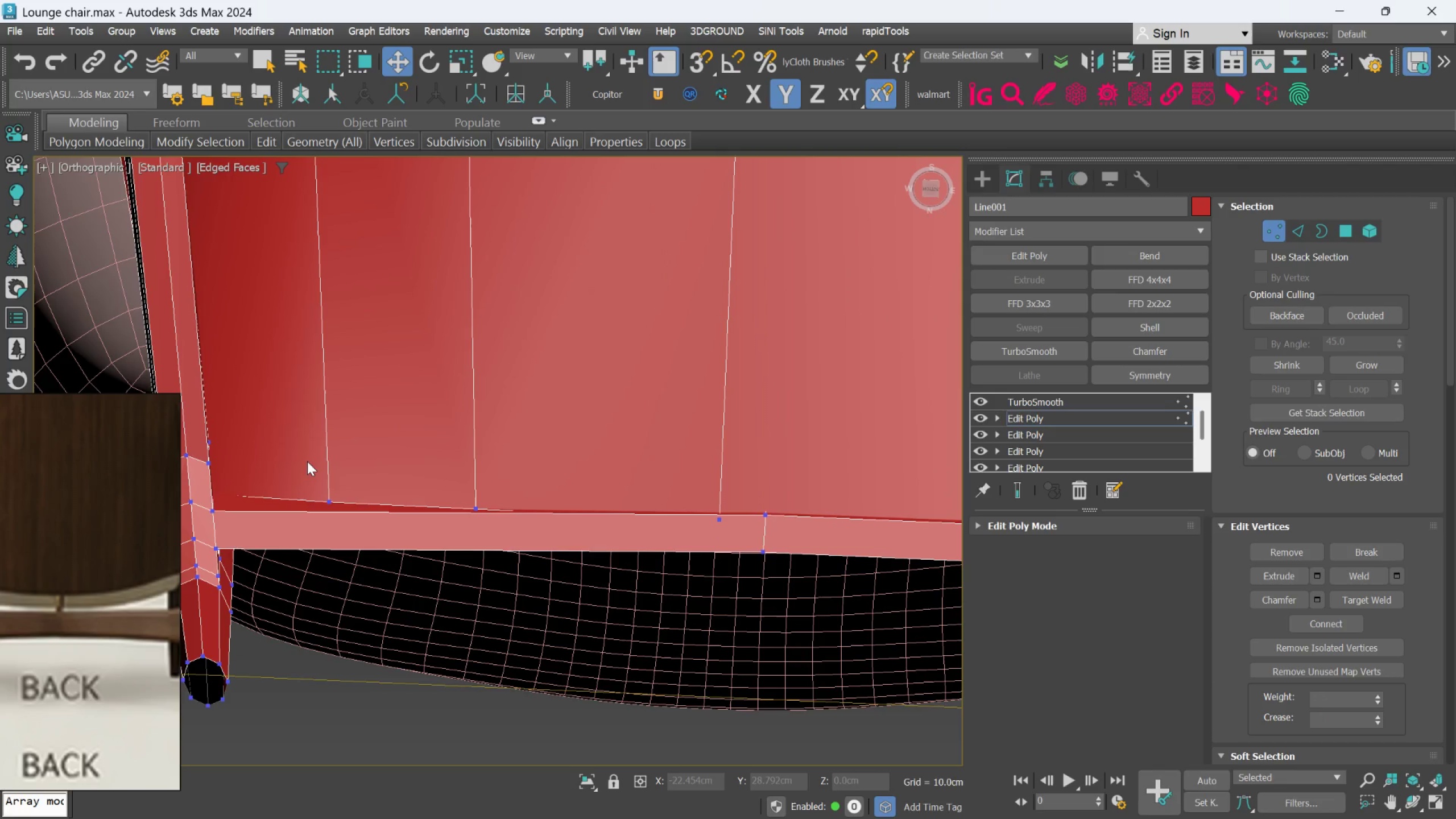 
left_click_drag(start_coordinate=[307, 461], to_coordinate=[498, 552])
 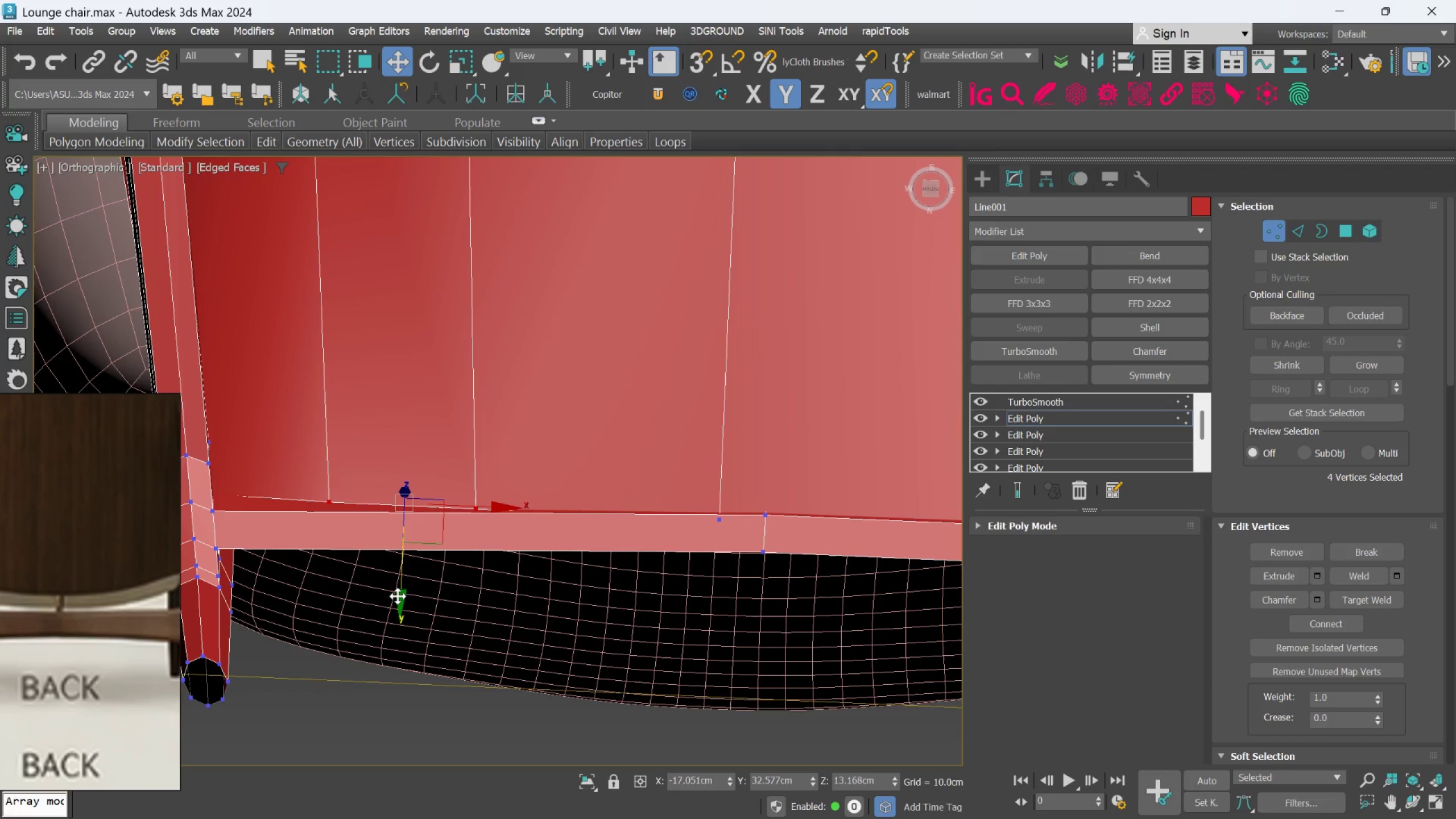 
left_click_drag(start_coordinate=[401, 596], to_coordinate=[403, 606])
 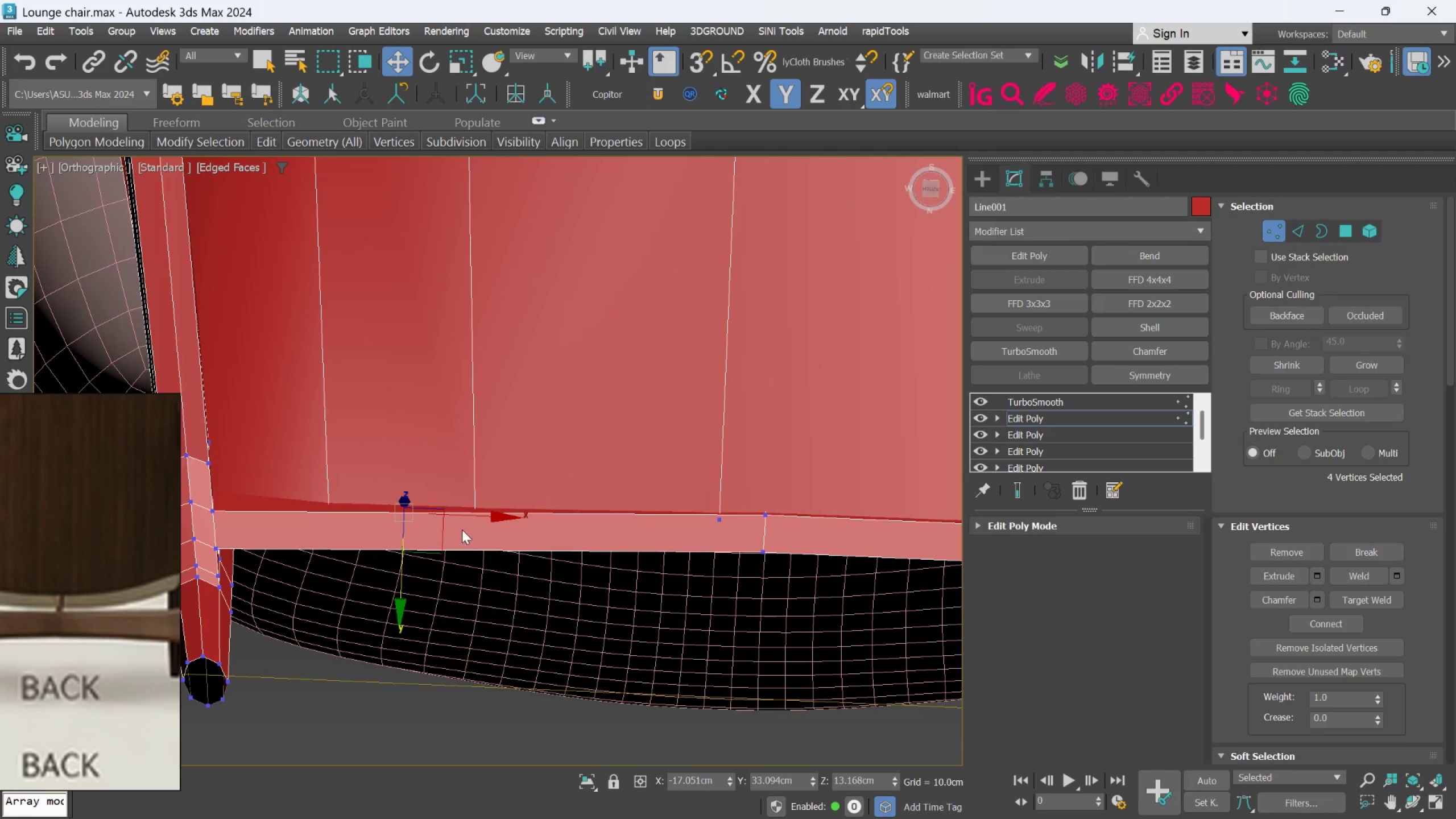 
hold_key(key=AltLeft, duration=1.5)
 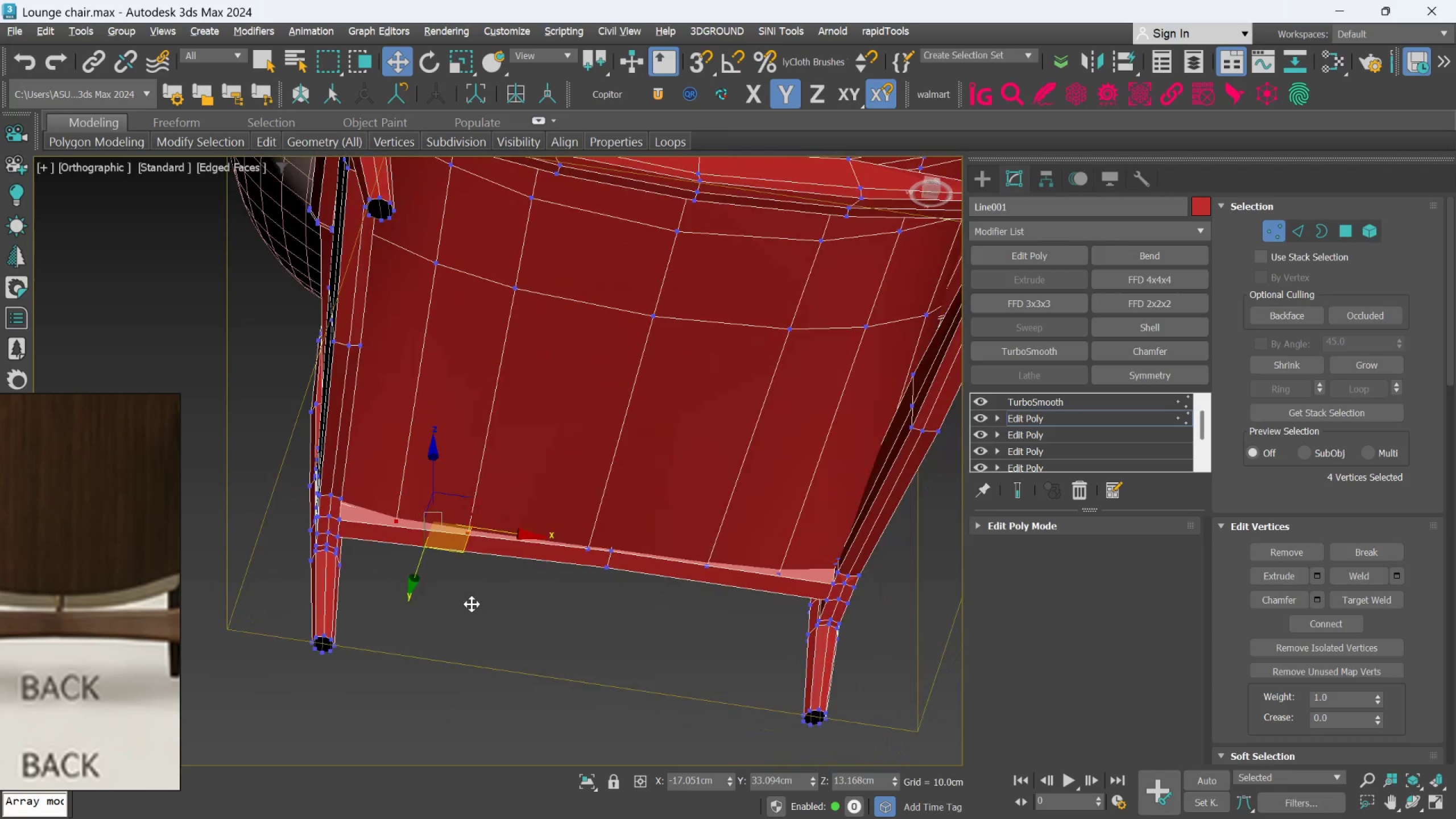 
scroll: coordinate [462, 530], scroll_direction: down, amount: 2.0
 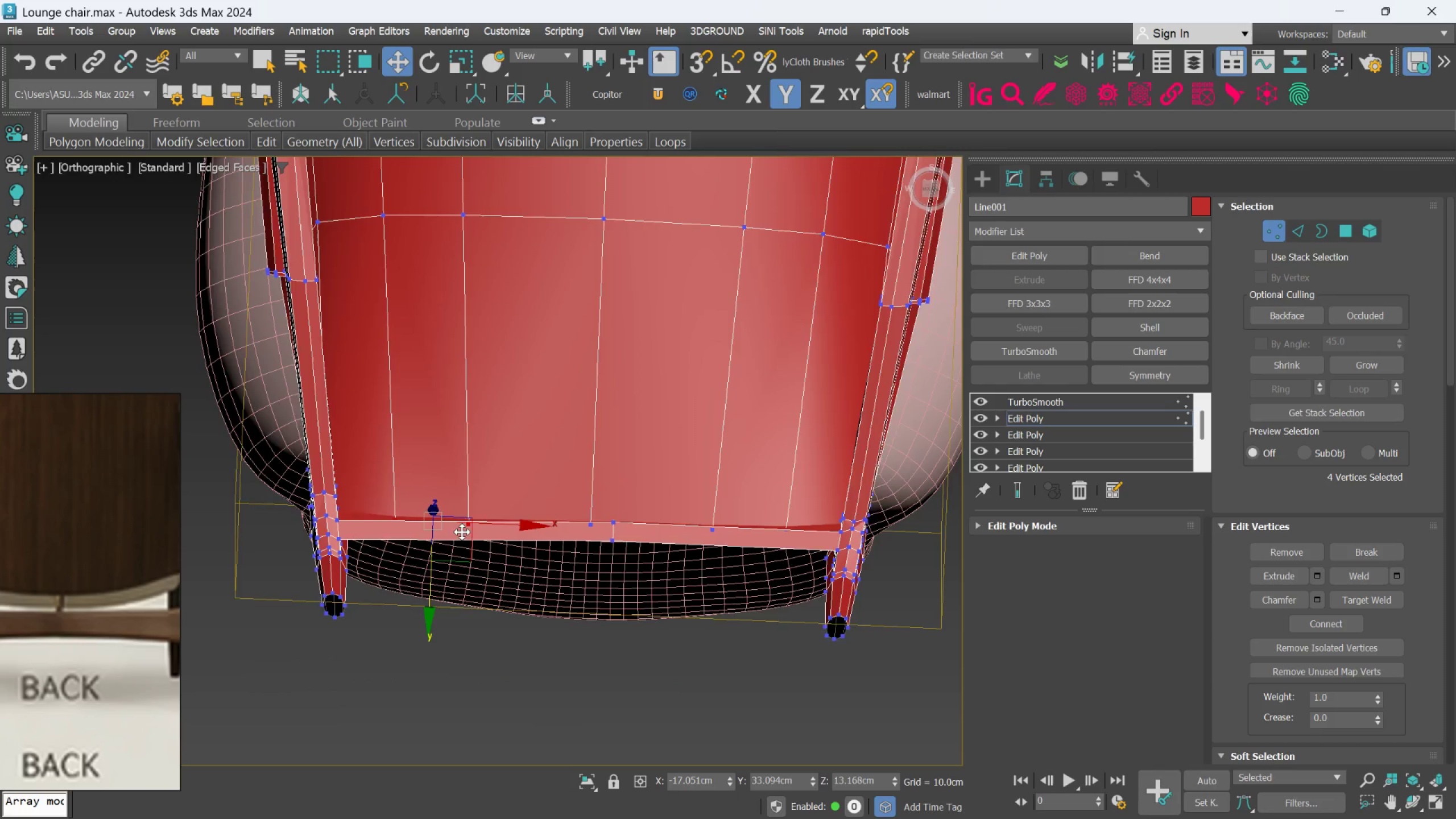 
hold_key(key=AltLeft, duration=1.52)
 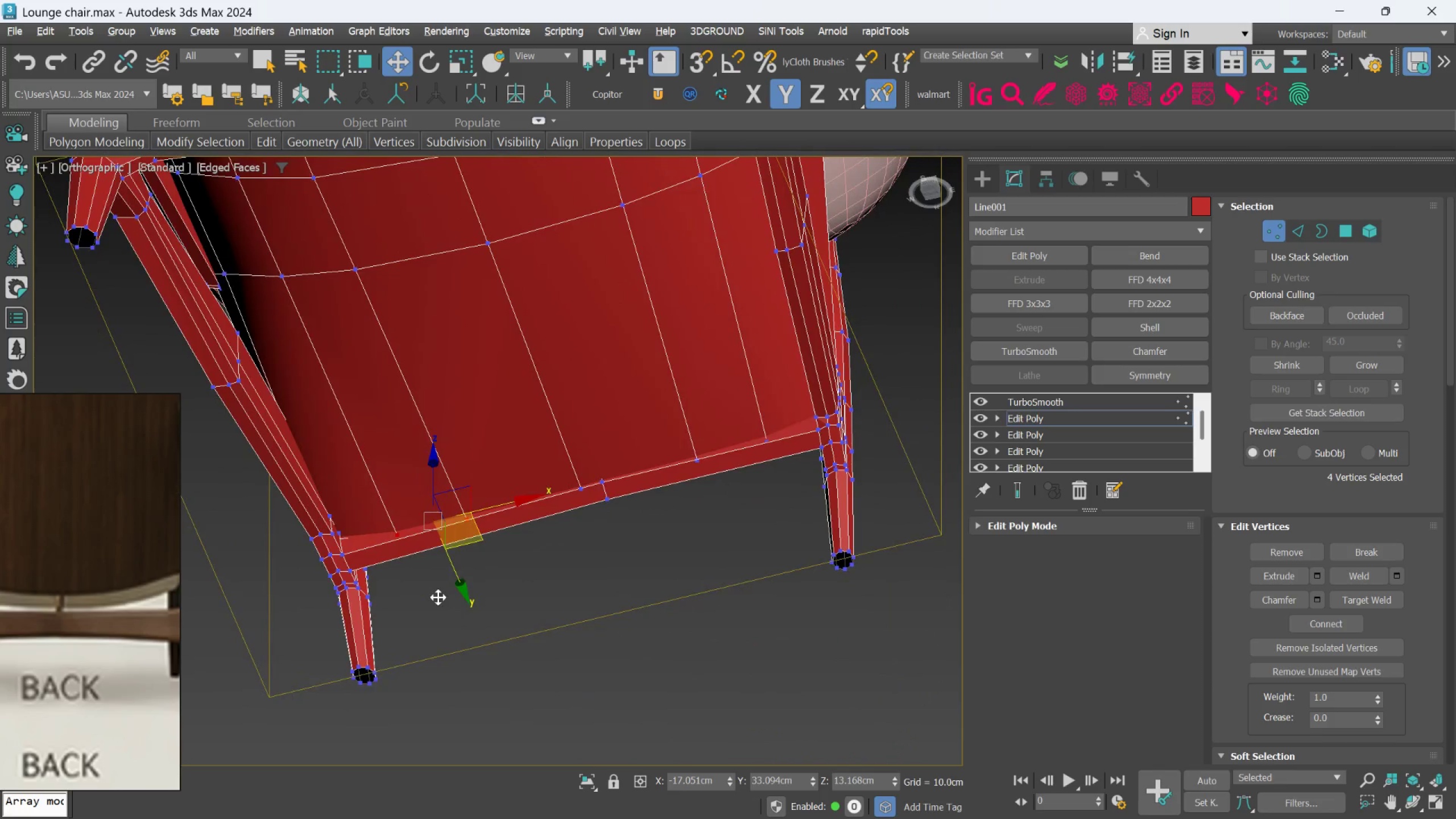 
hold_key(key=AltLeft, duration=0.58)
 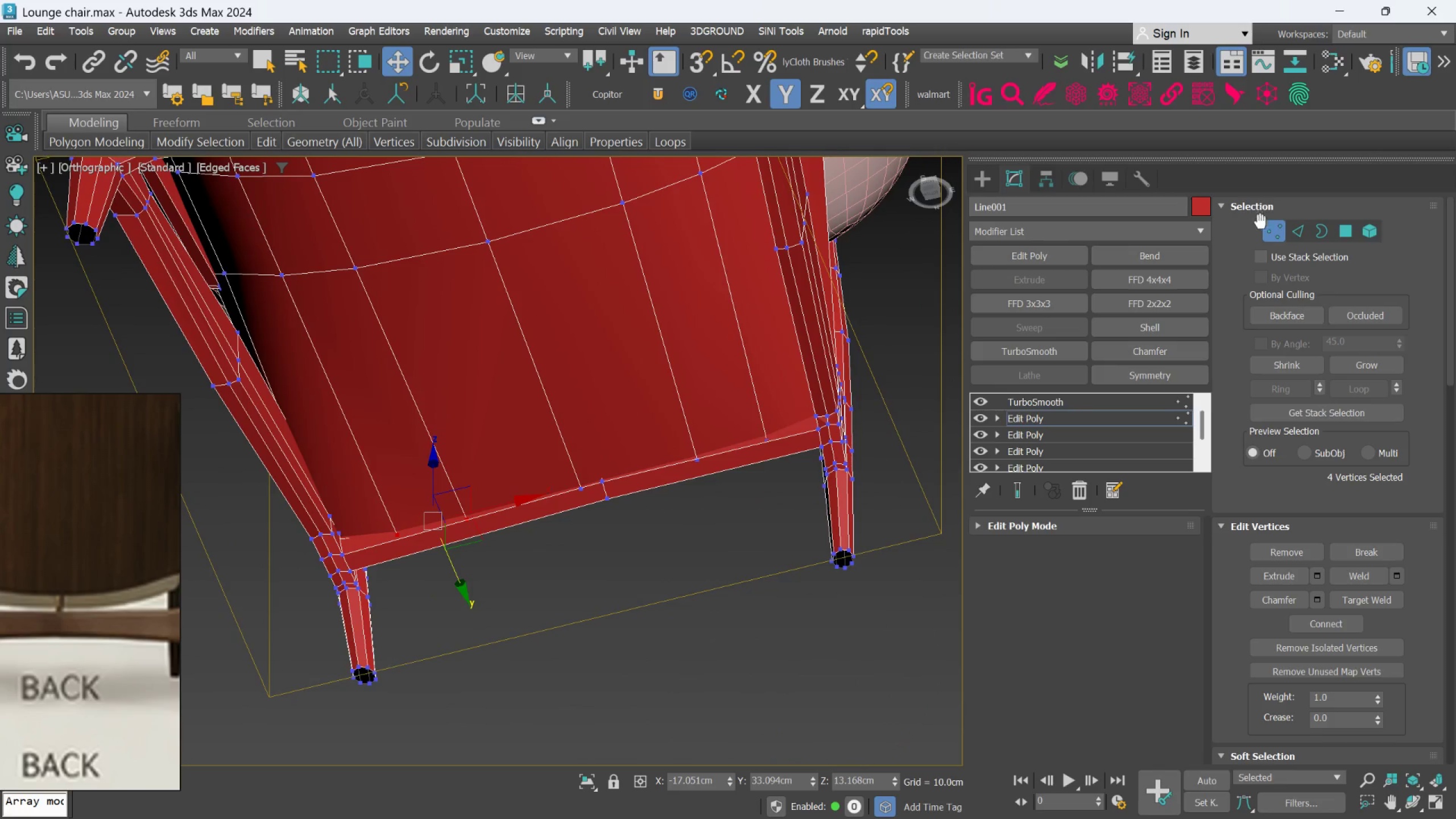 
left_click([1268, 234])
 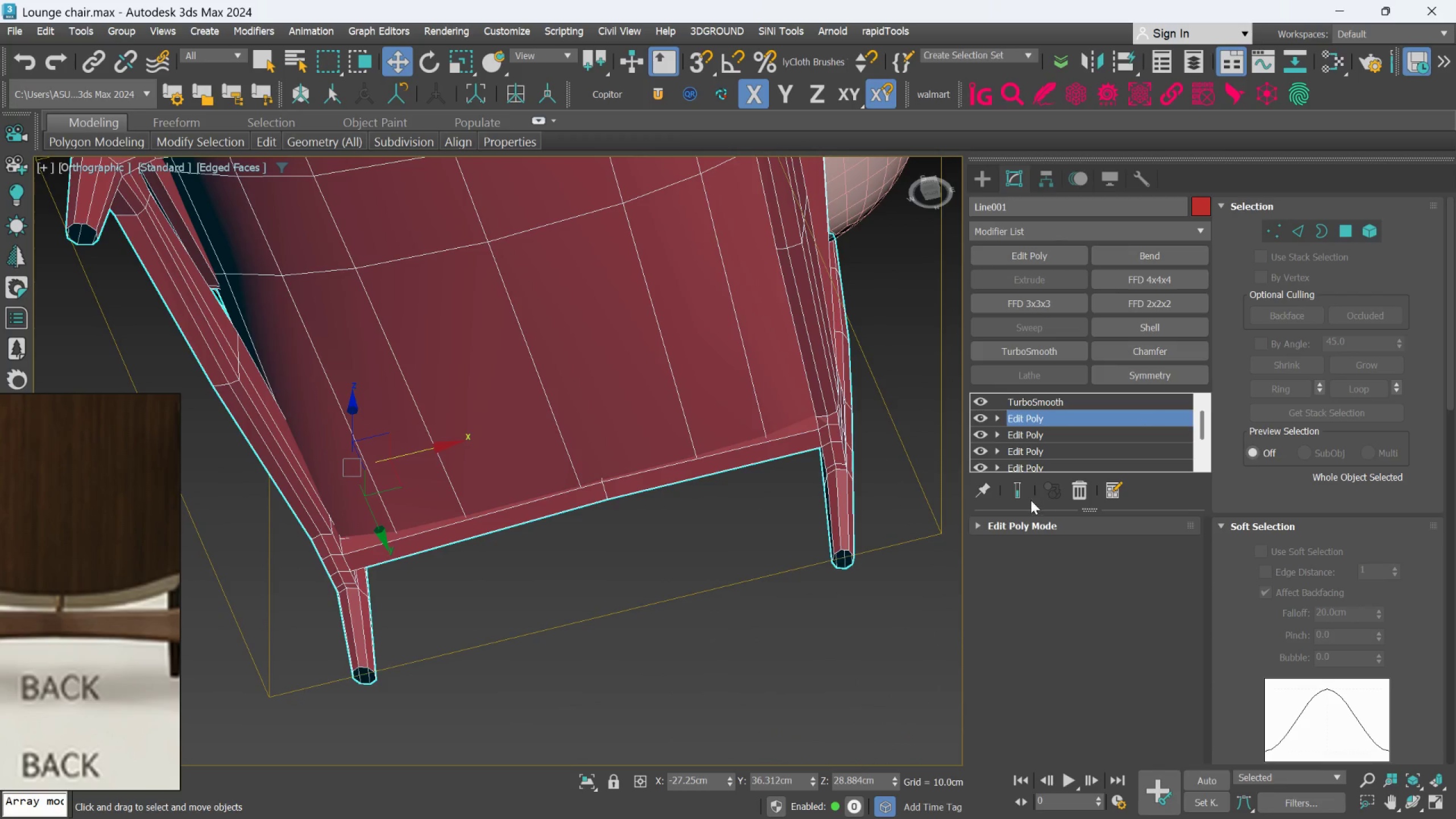 
left_click([1015, 490])
 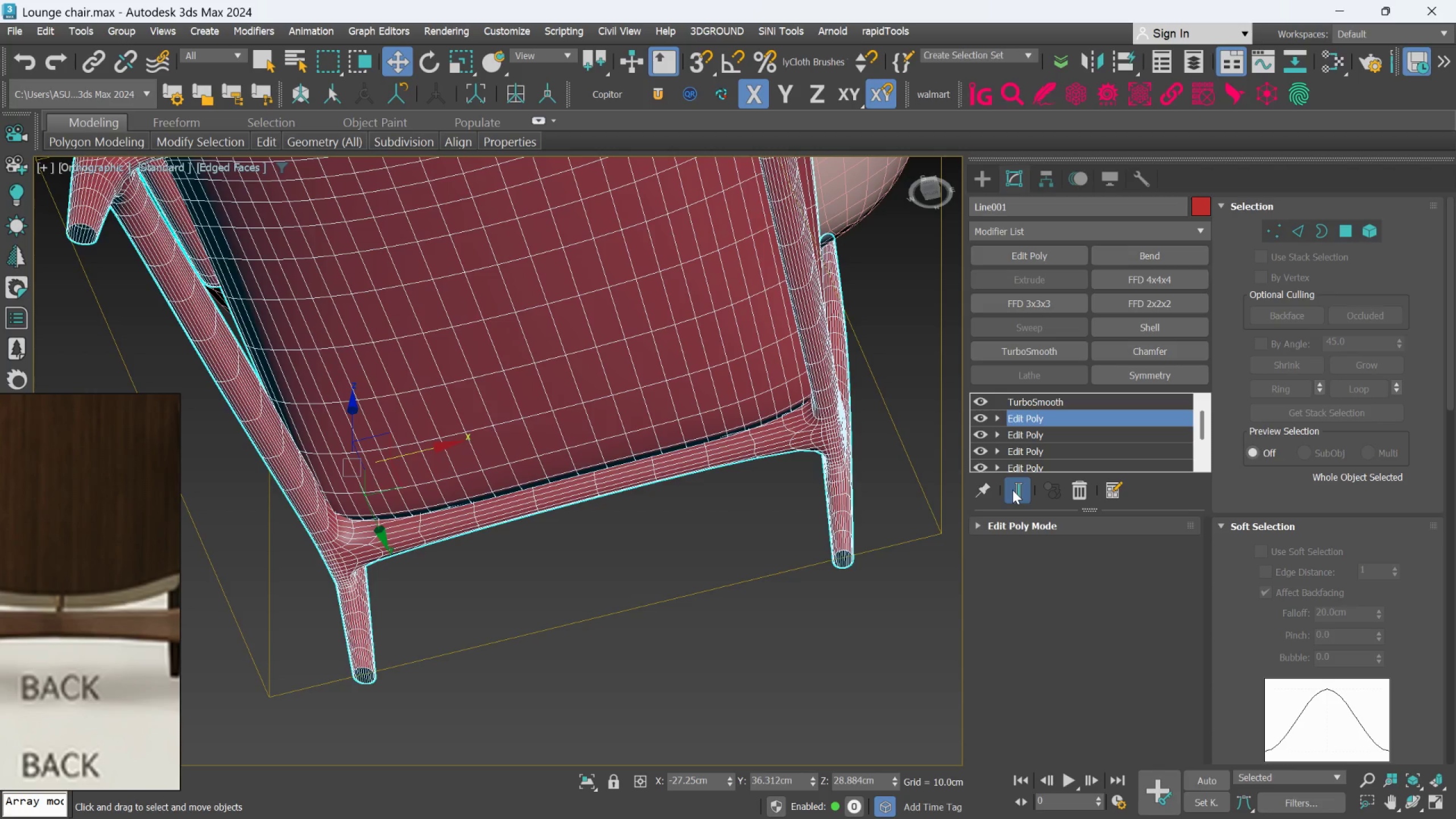 
hold_key(key=AltLeft, duration=1.53)
 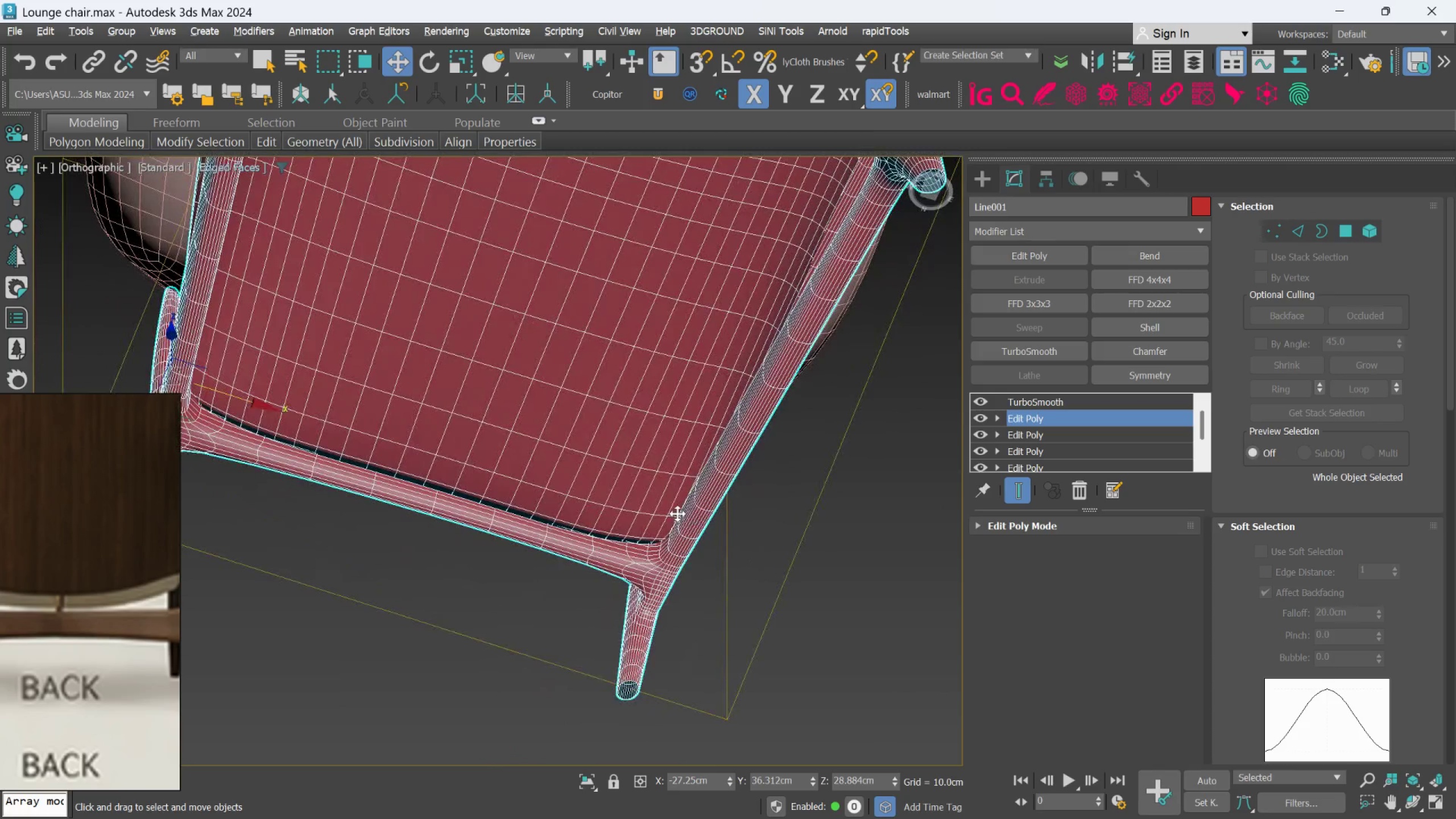 
hold_key(key=AltLeft, duration=0.45)
 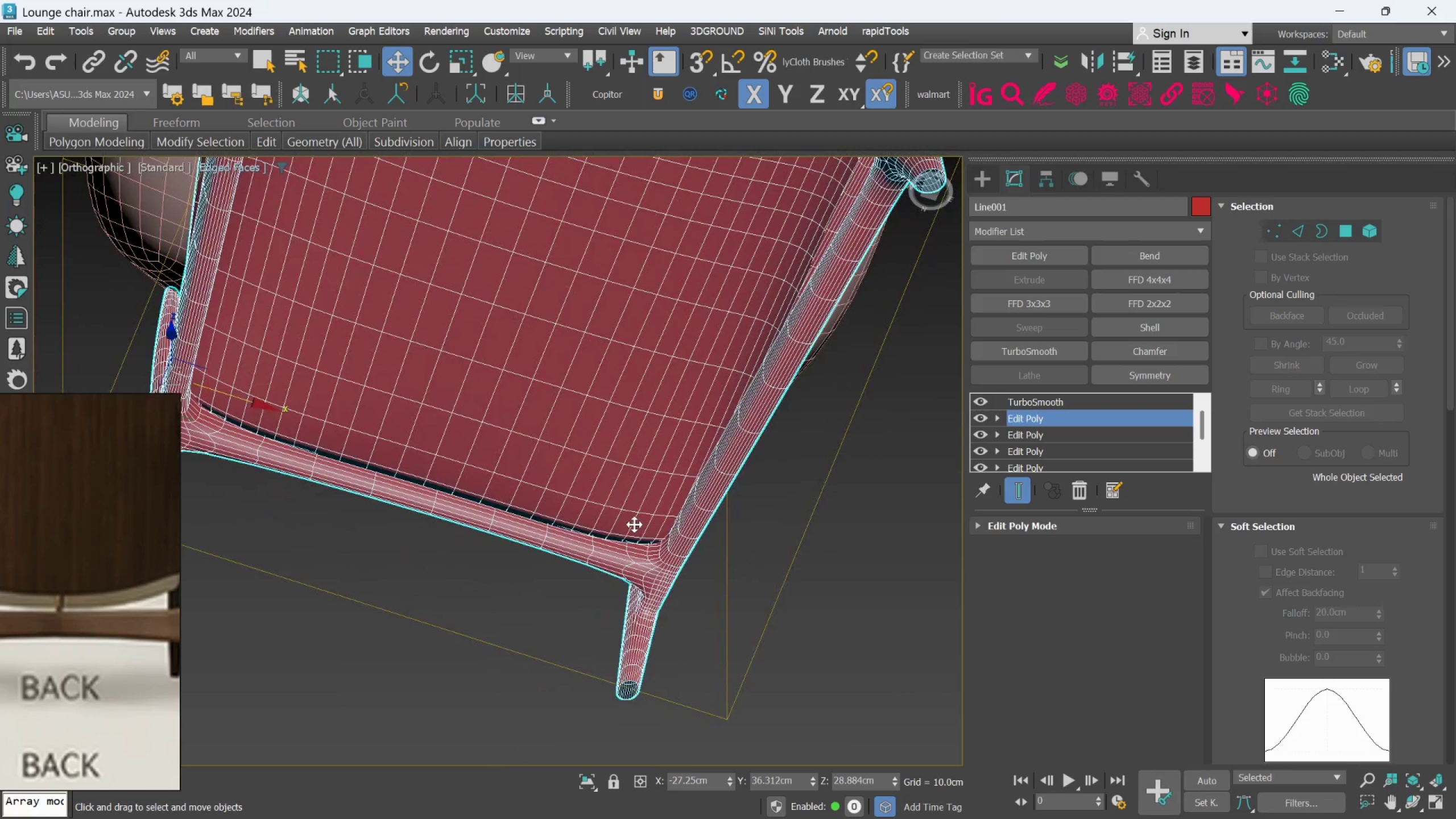 
hold_key(key=AltLeft, duration=0.84)
 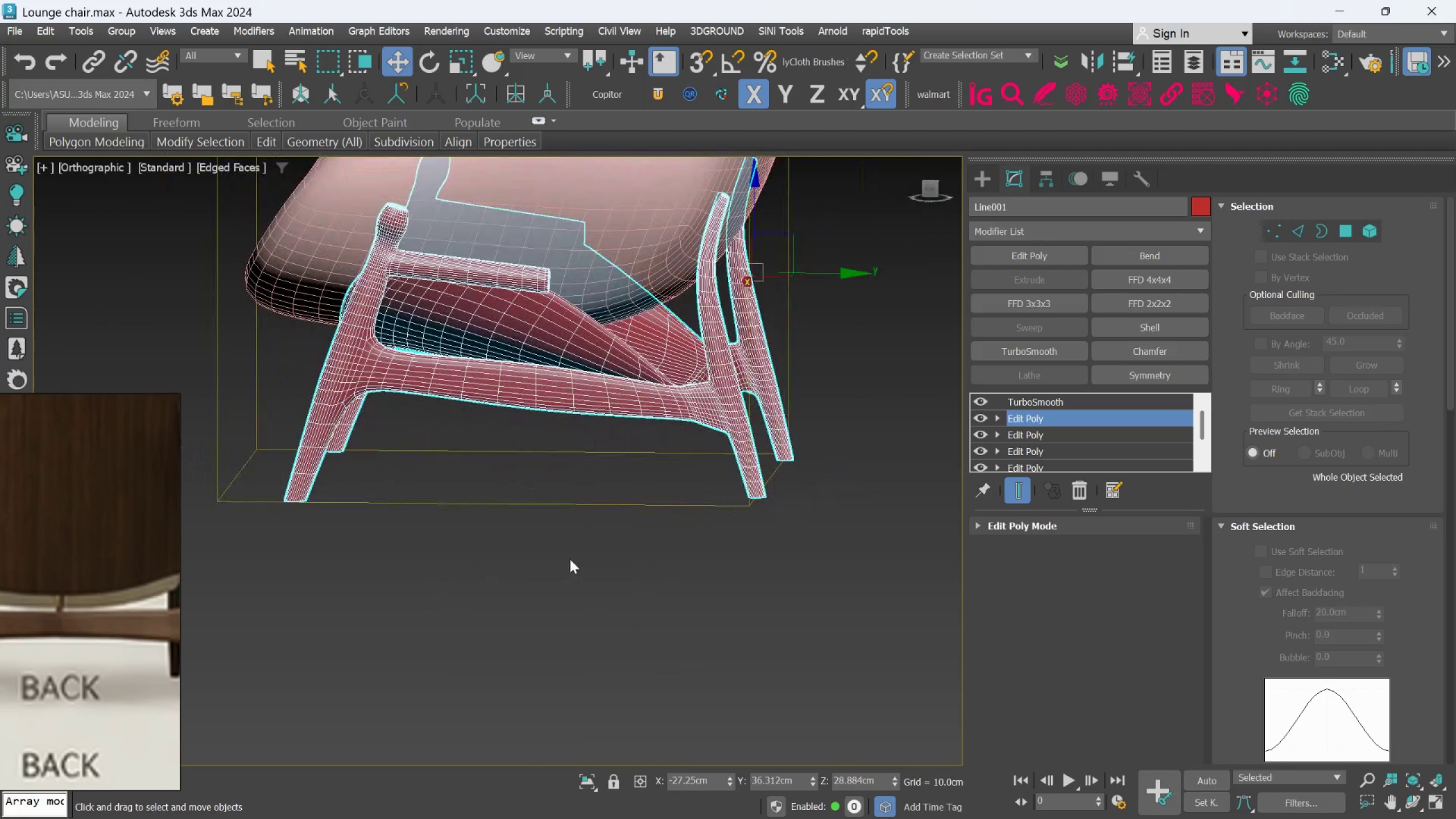 
scroll: coordinate [634, 524], scroll_direction: down, amount: 1.0
 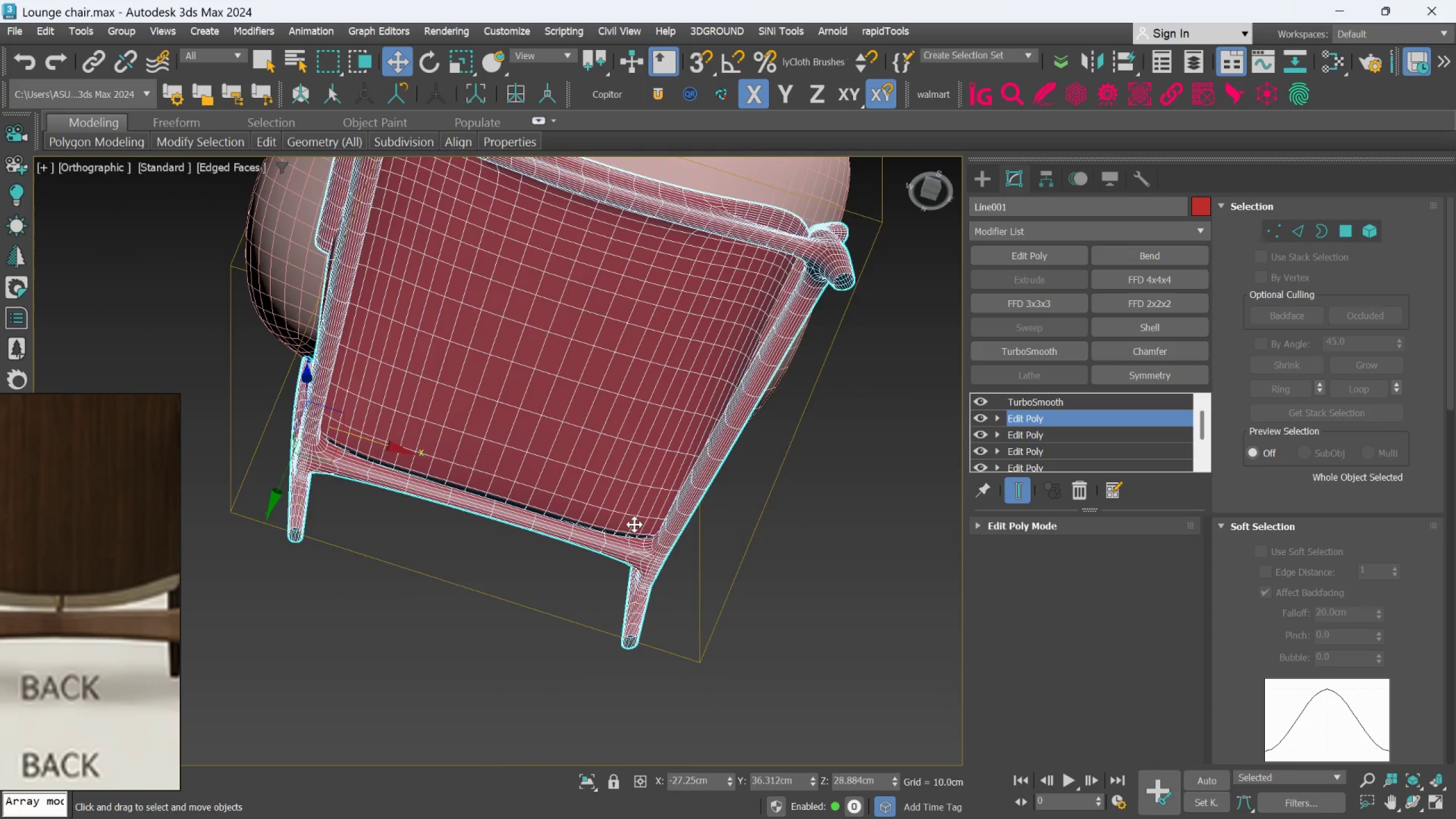 
hold_key(key=AltLeft, duration=1.5)
 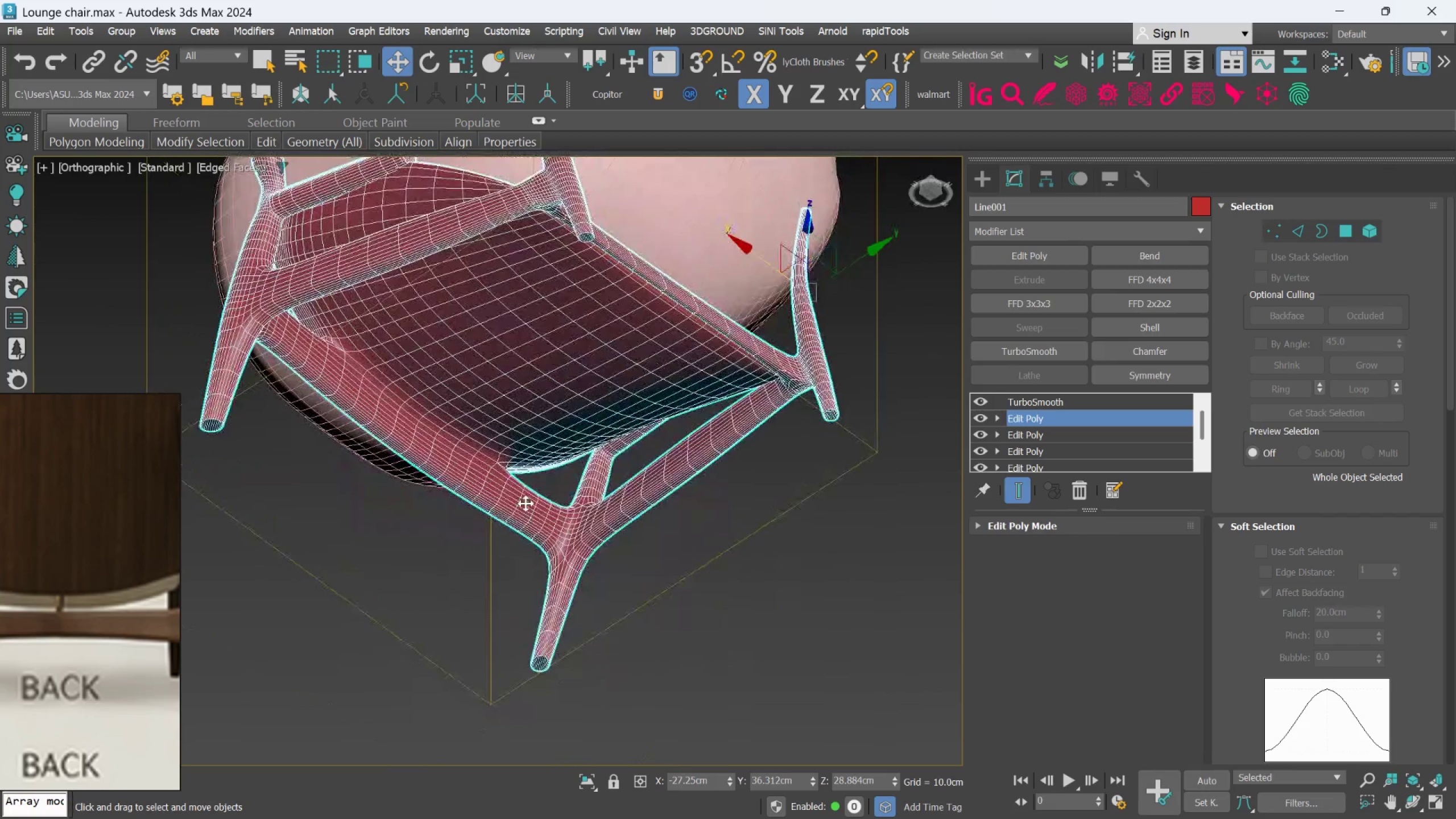 
hold_key(key=AltLeft, duration=0.31)
 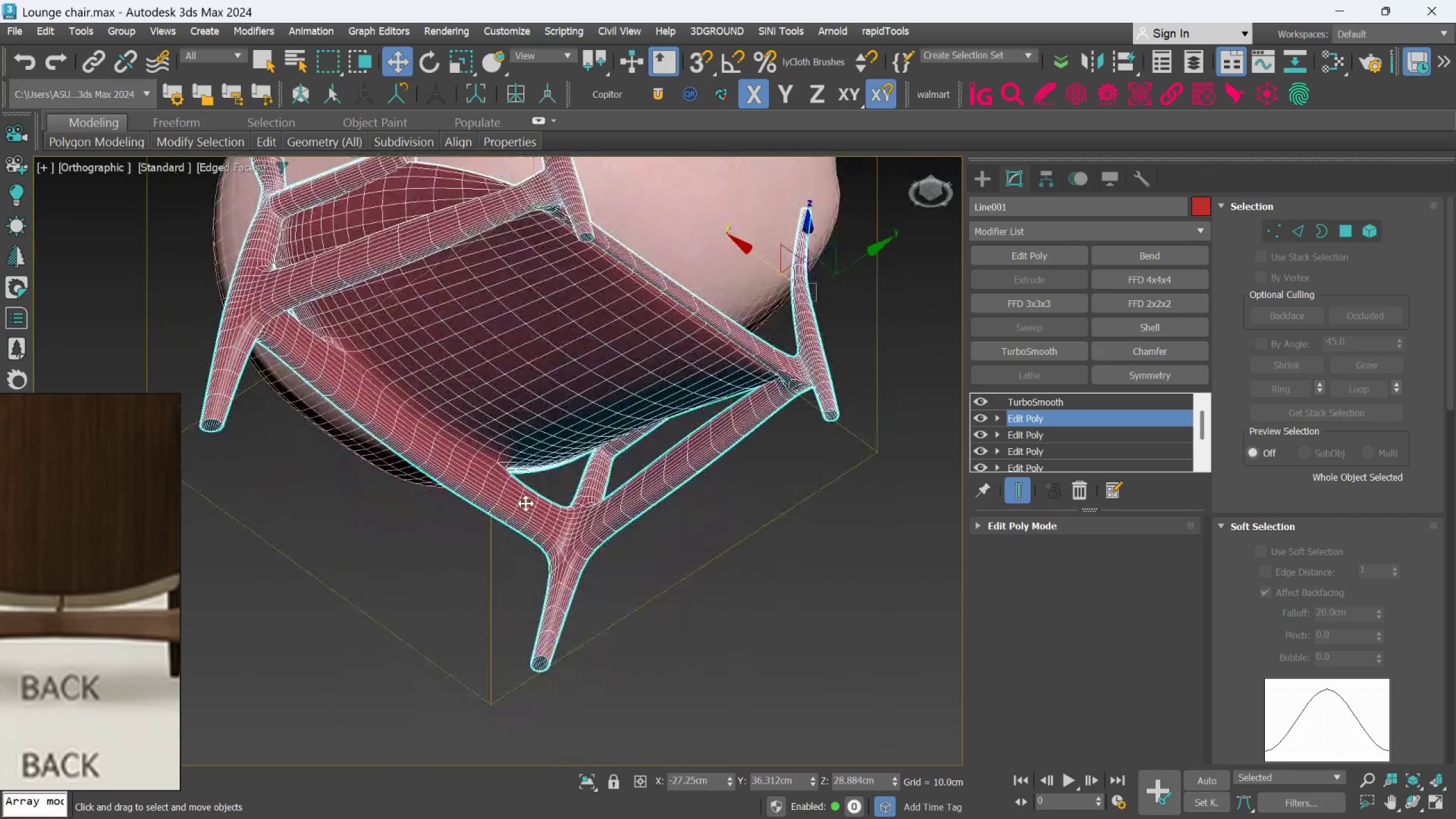 
hold_key(key=AltLeft, duration=0.53)
 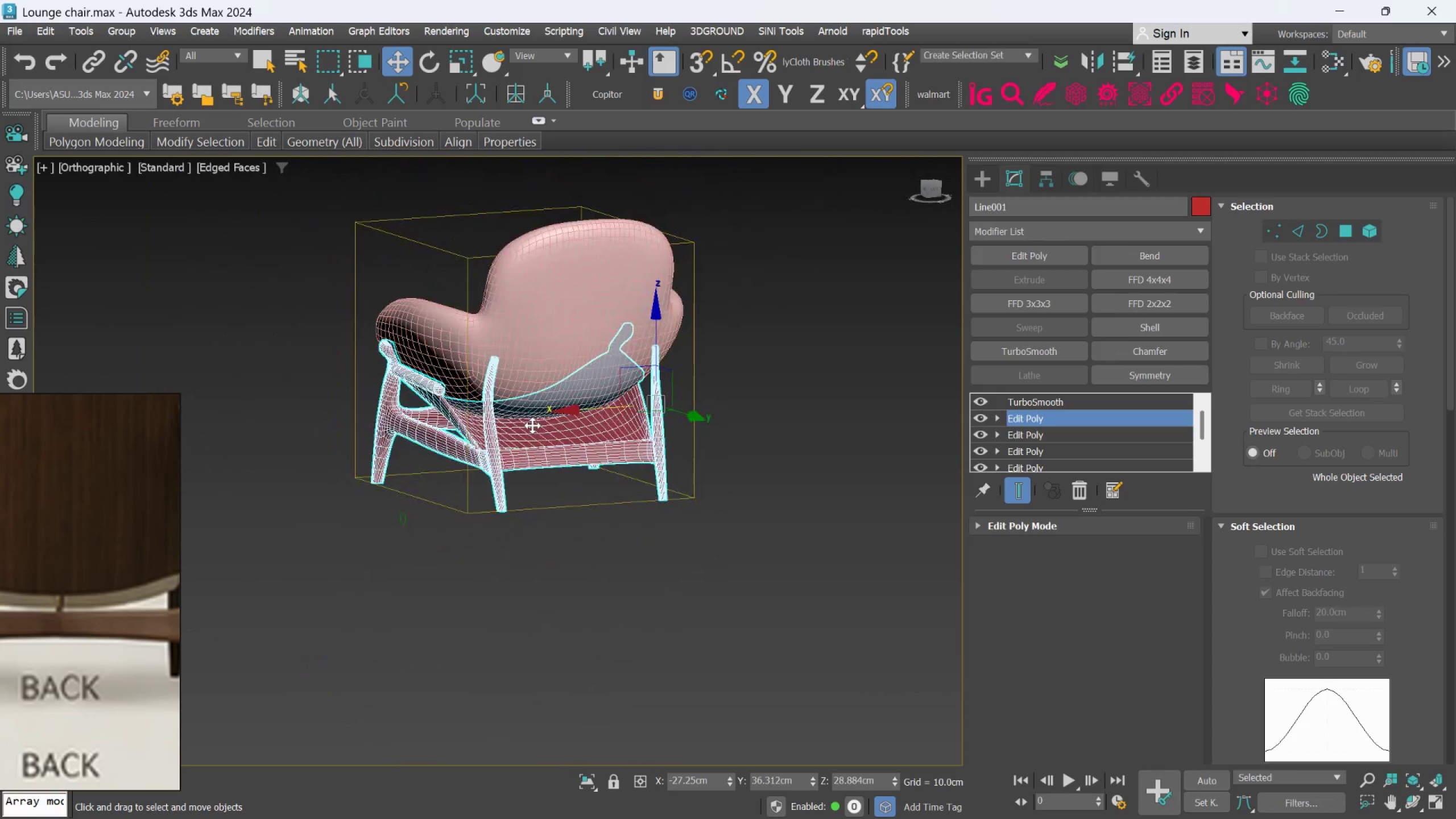 
scroll: coordinate [526, 503], scroll_direction: down, amount: 2.0
 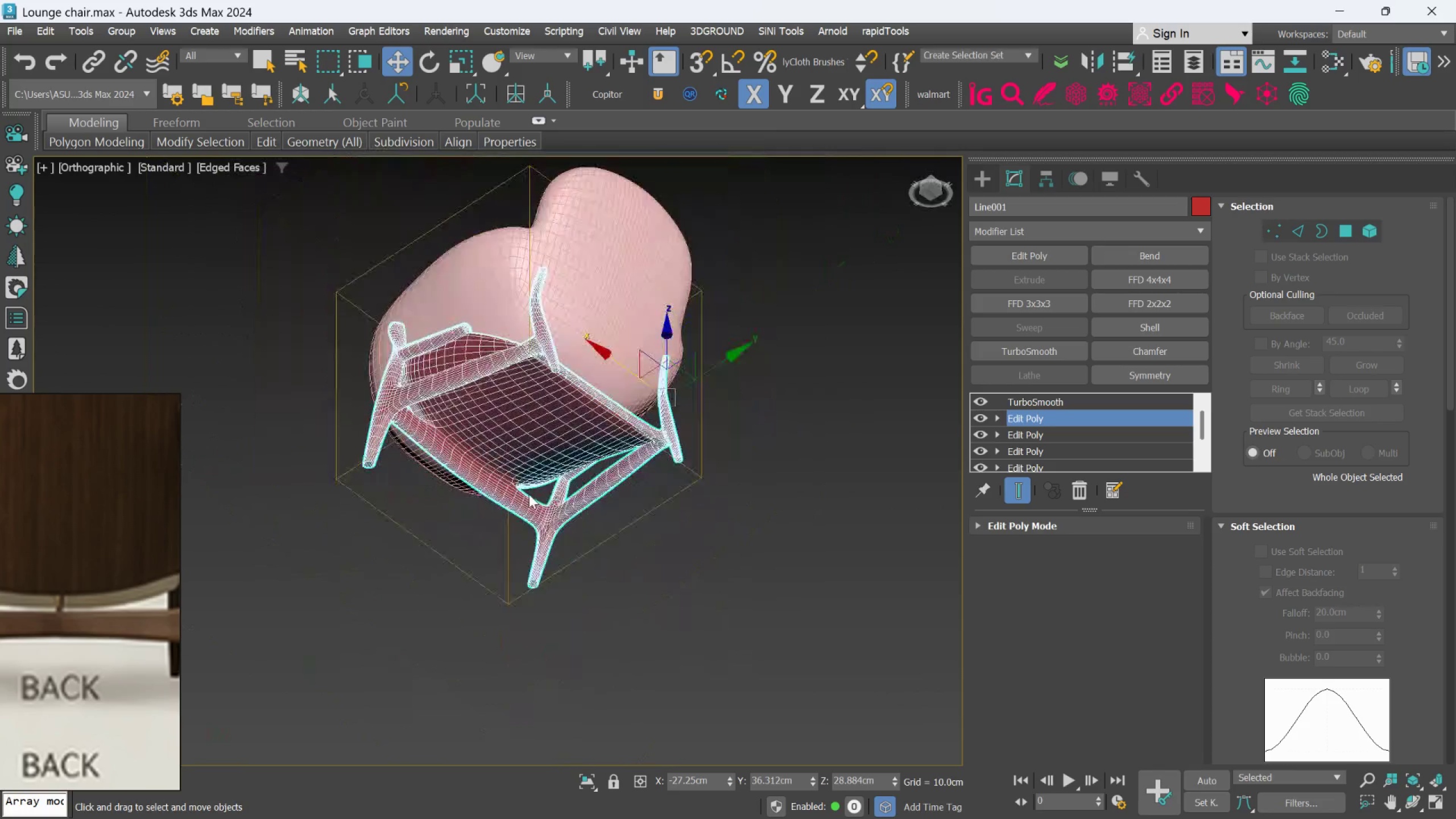 
scroll: coordinate [532, 425], scroll_direction: up, amount: 2.0
 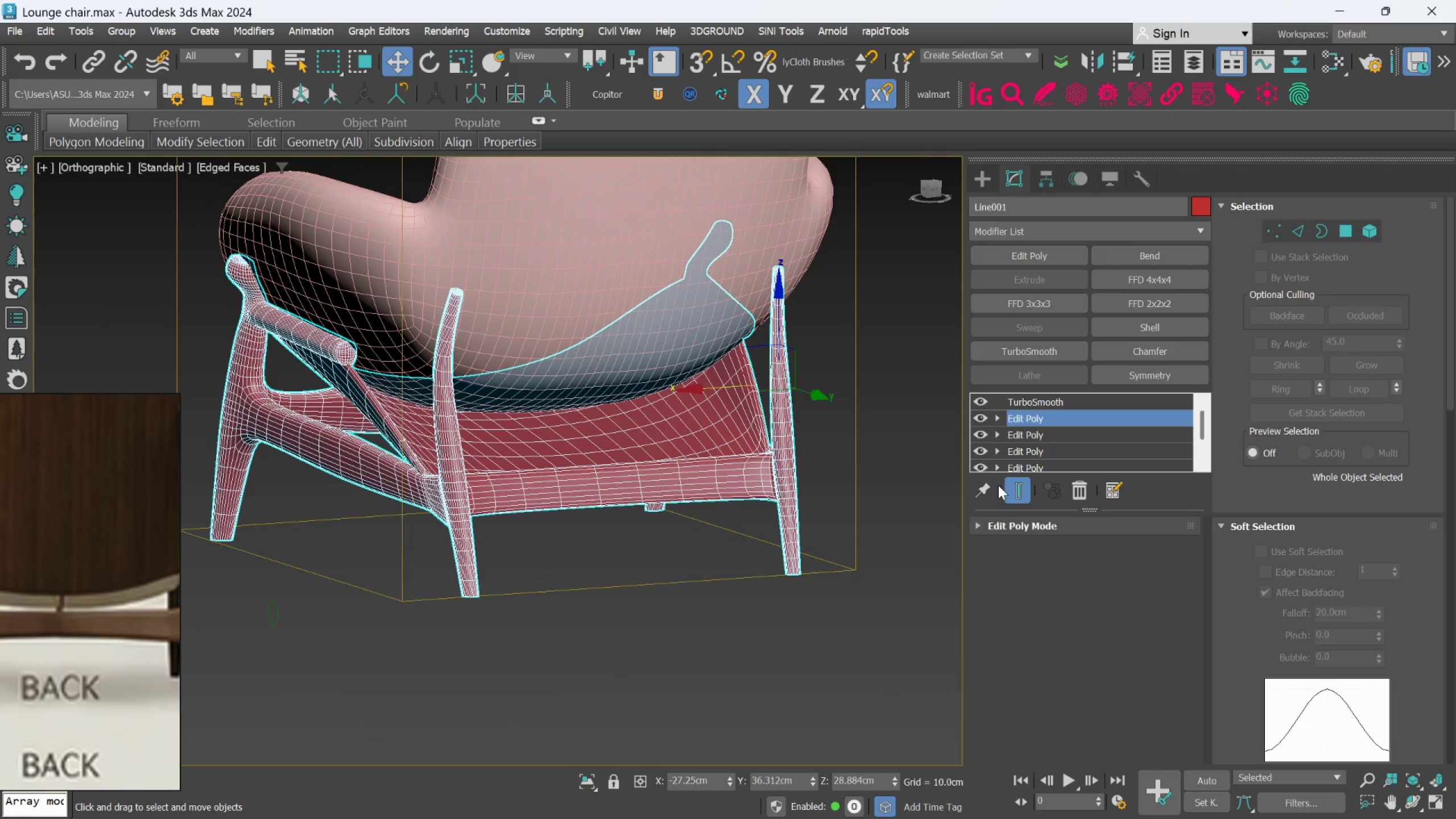 
left_click([1015, 488])
 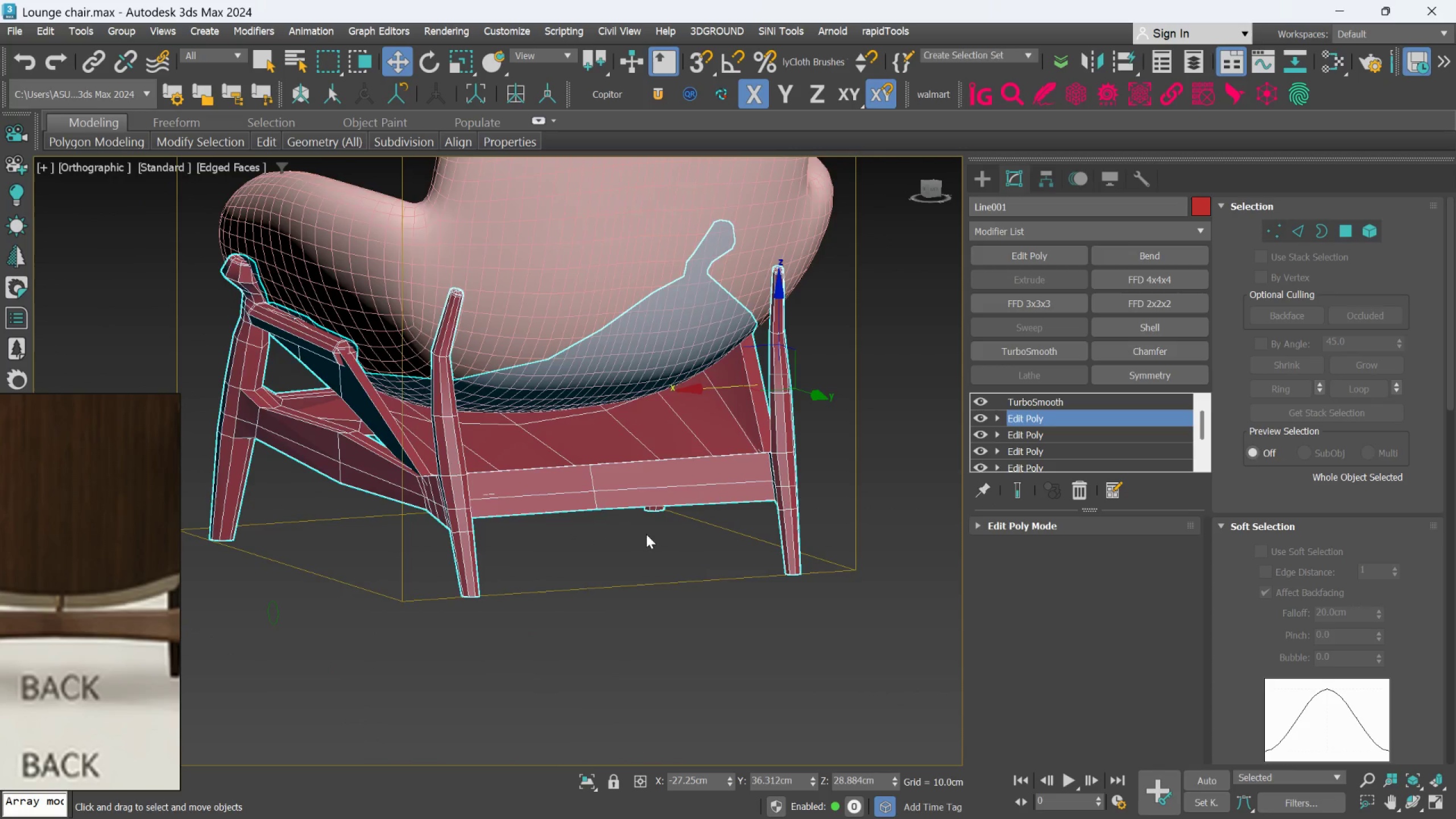 
hold_key(key=AltLeft, duration=1.16)
 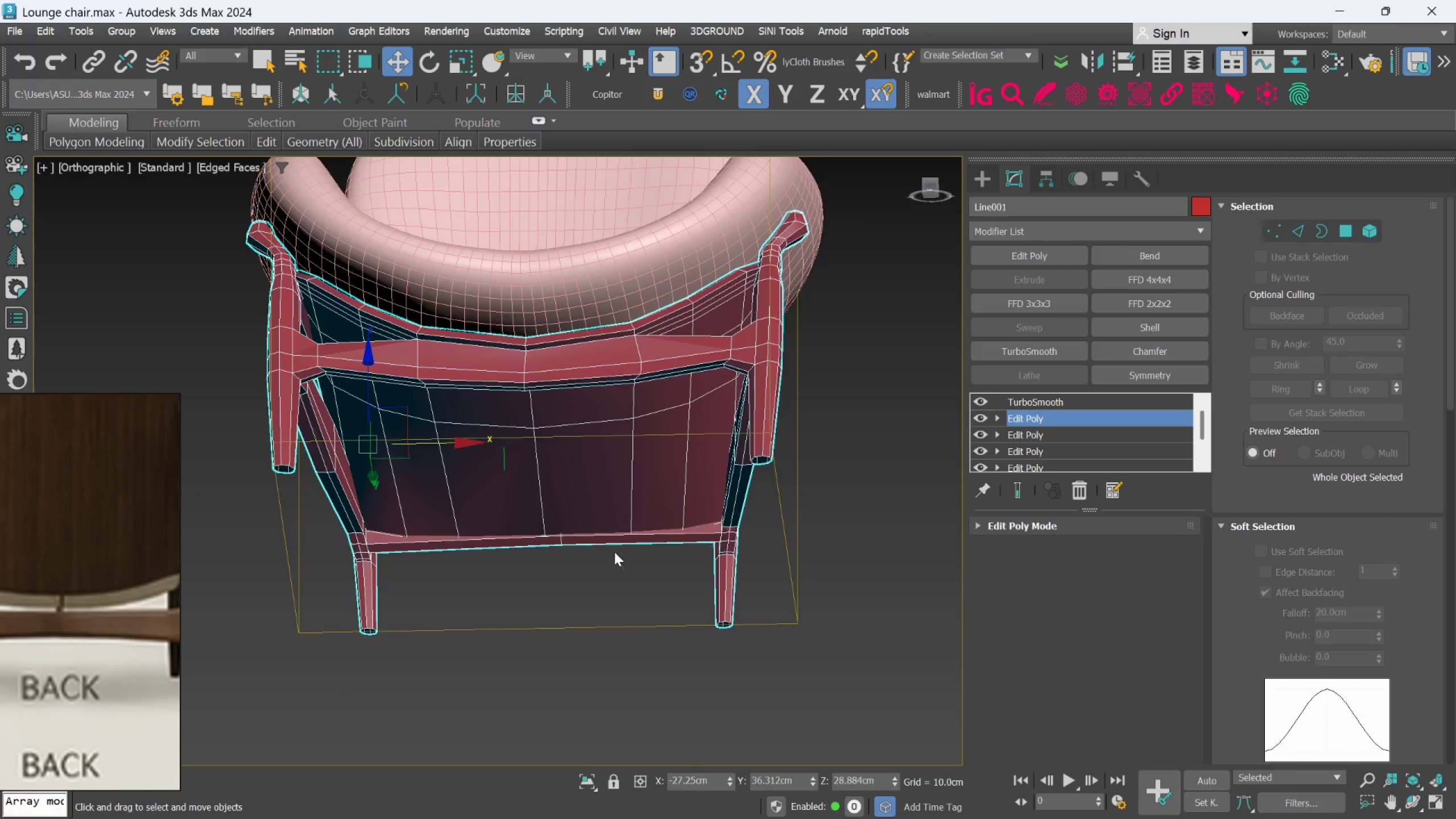 
scroll: coordinate [611, 520], scroll_direction: up, amount: 2.0
 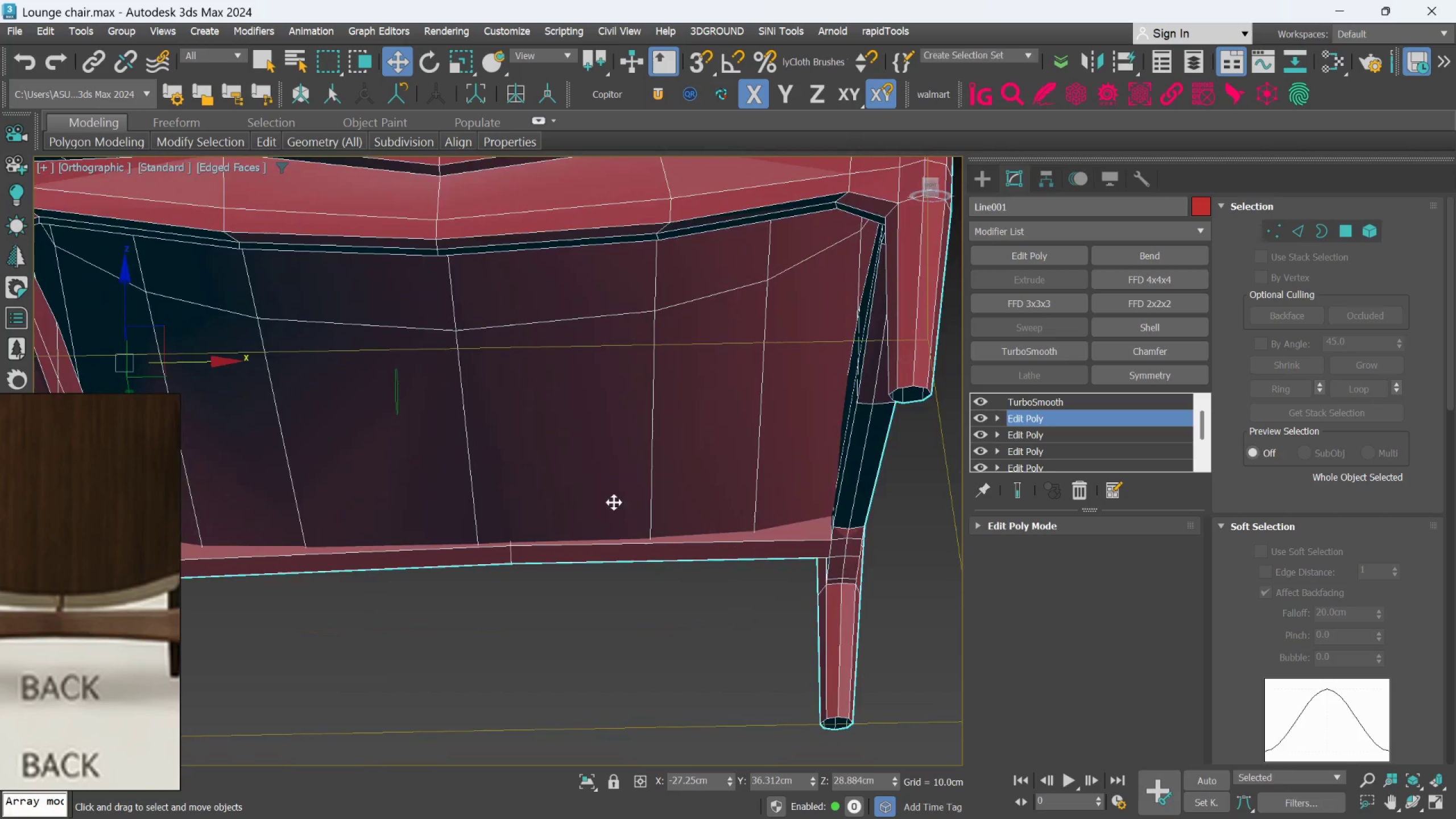 
hold_key(key=AltLeft, duration=0.81)
 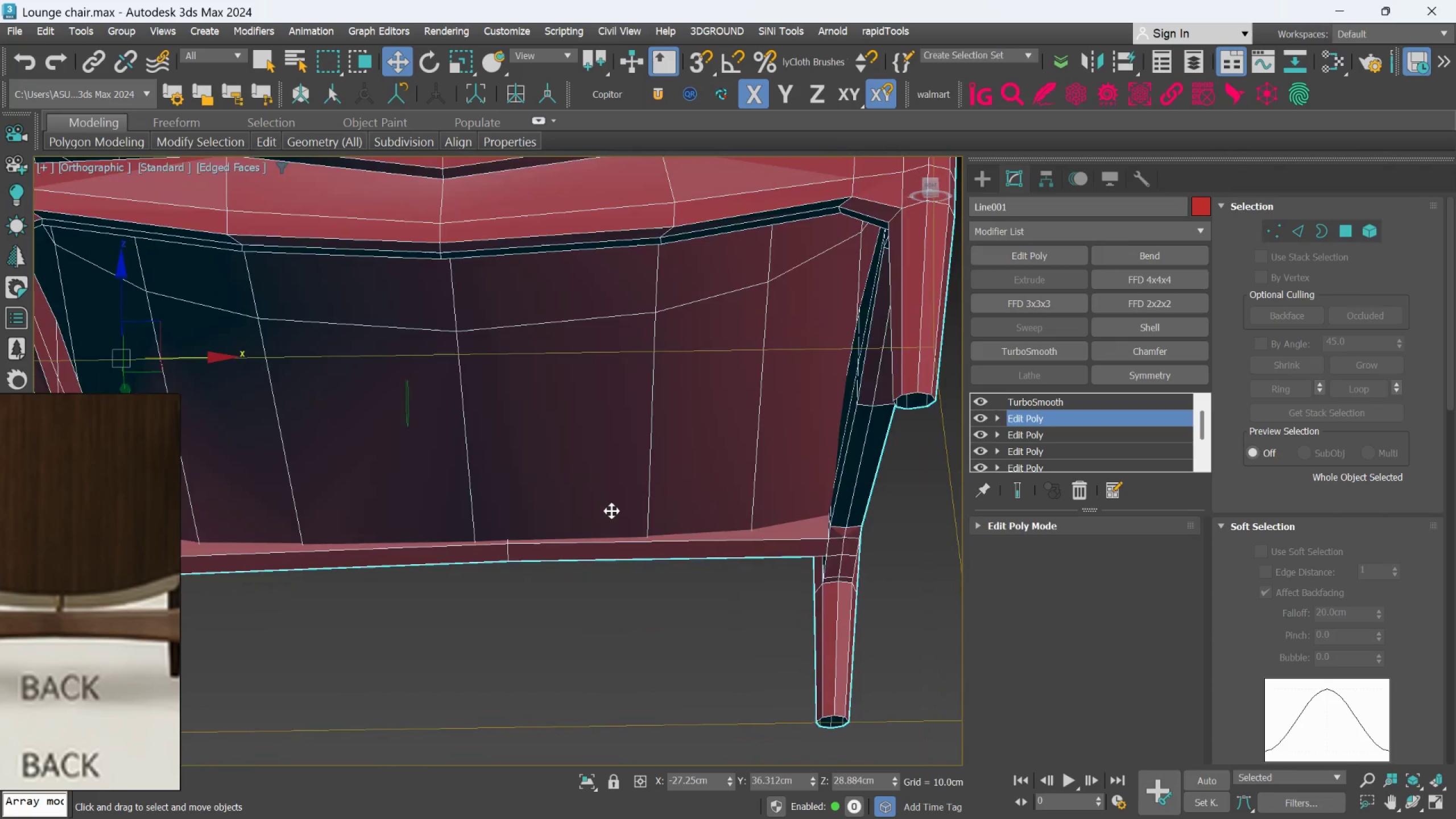 
hold_key(key=AltLeft, duration=0.73)
 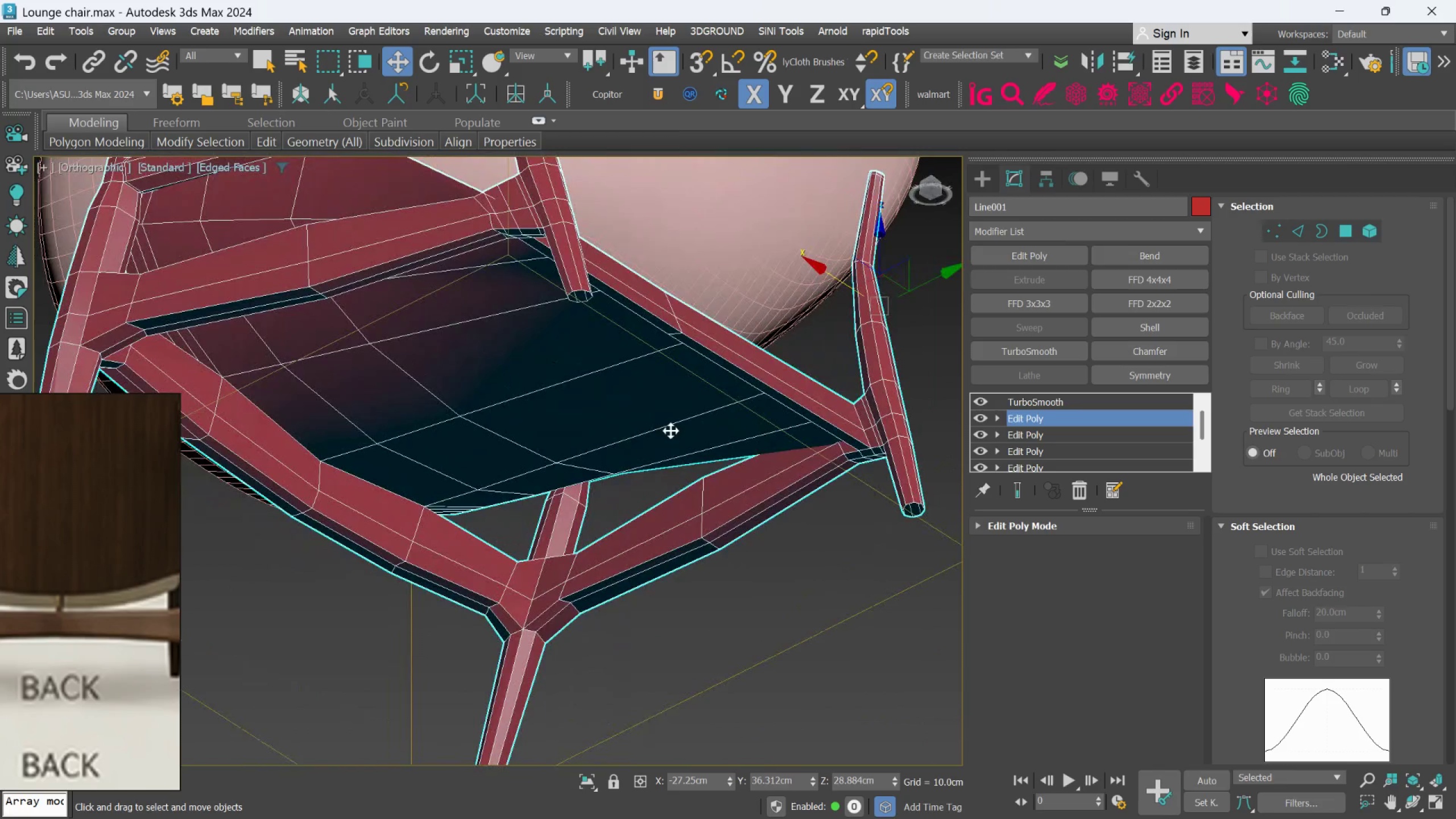 
scroll: coordinate [611, 511], scroll_direction: down, amount: 1.0
 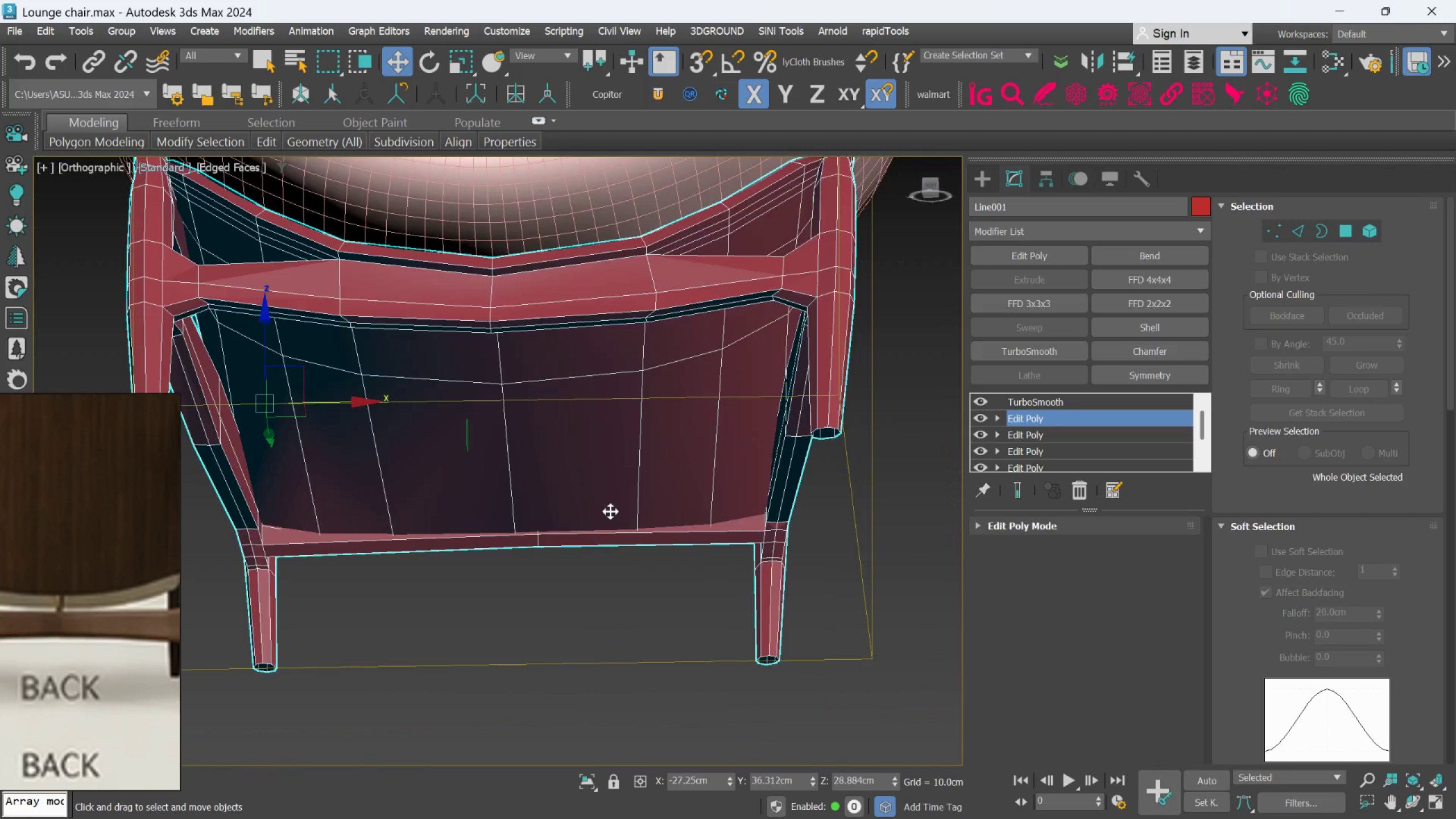 
hold_key(key=AltLeft, duration=0.48)
 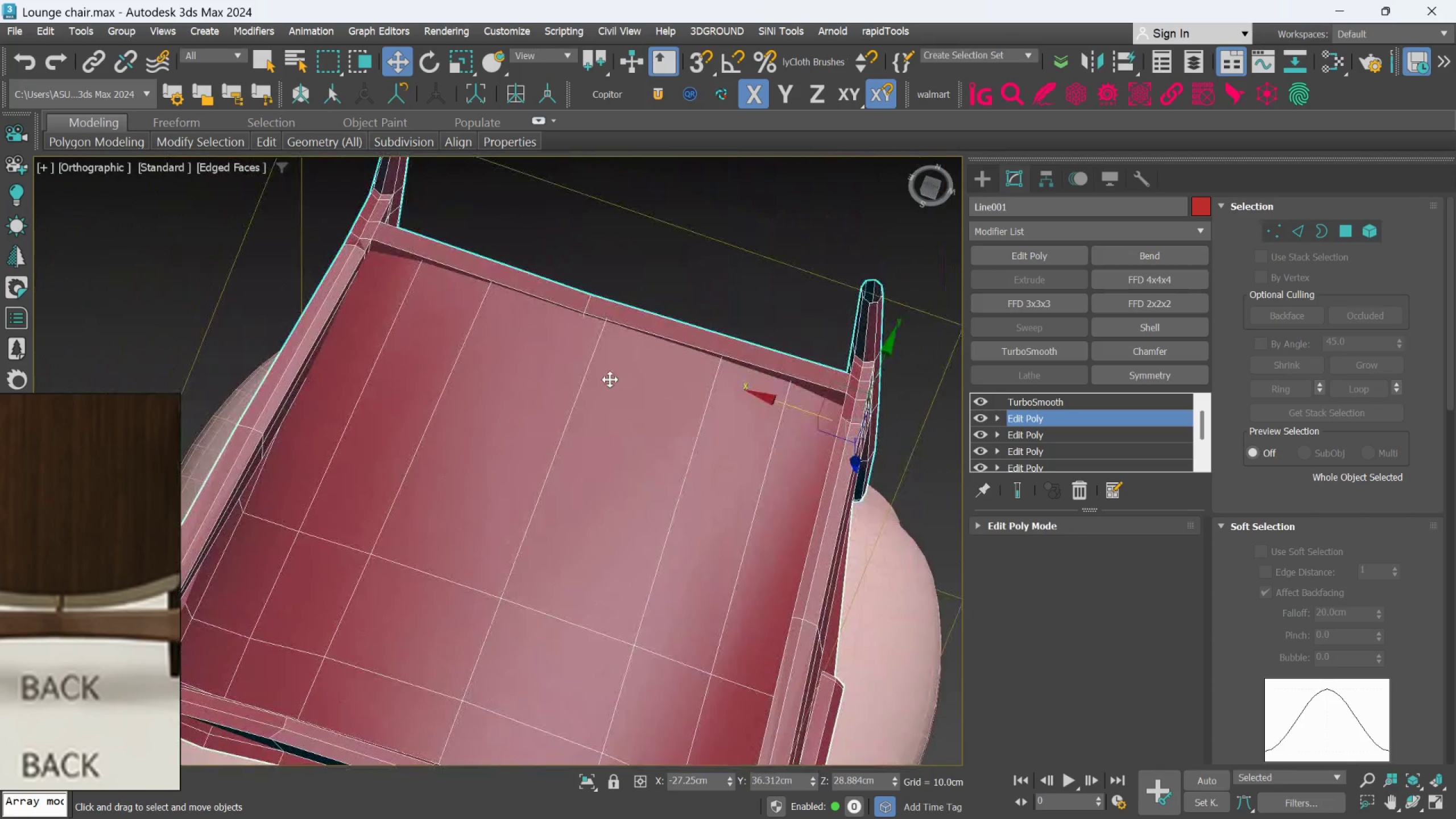 
scroll: coordinate [597, 350], scroll_direction: up, amount: 1.0
 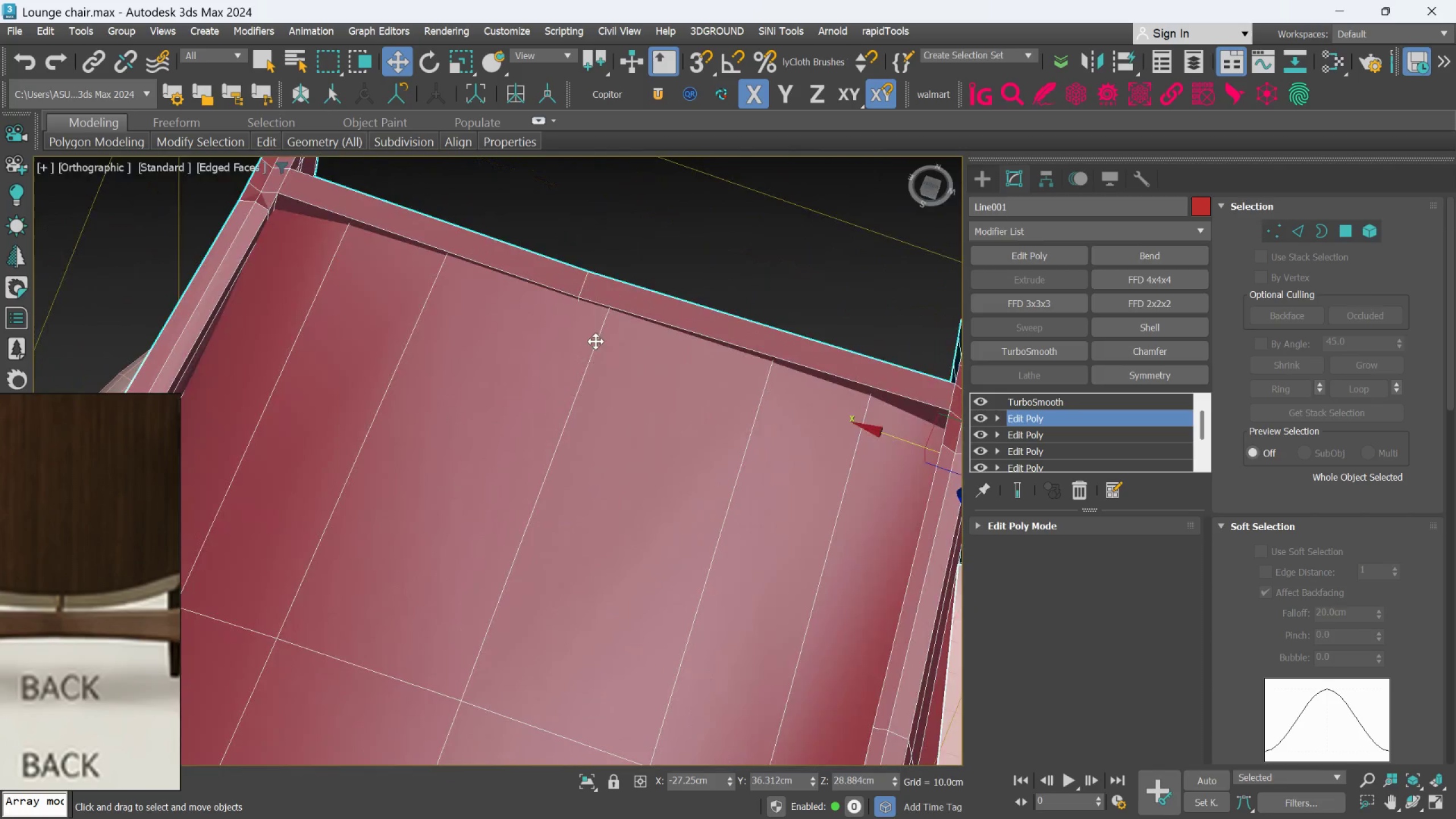 
hold_key(key=AltLeft, duration=0.31)
 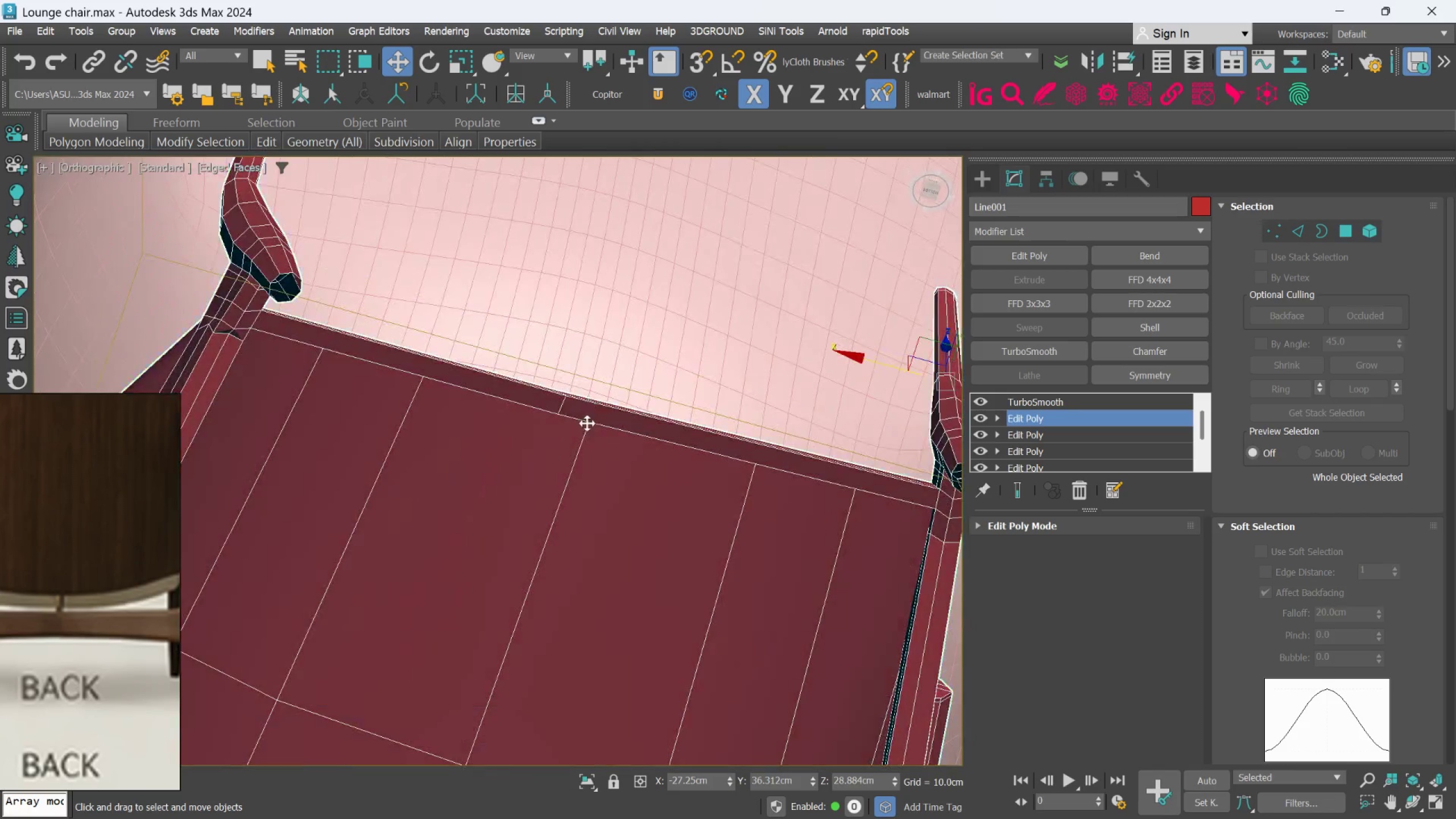 
hold_key(key=AltLeft, duration=0.55)
 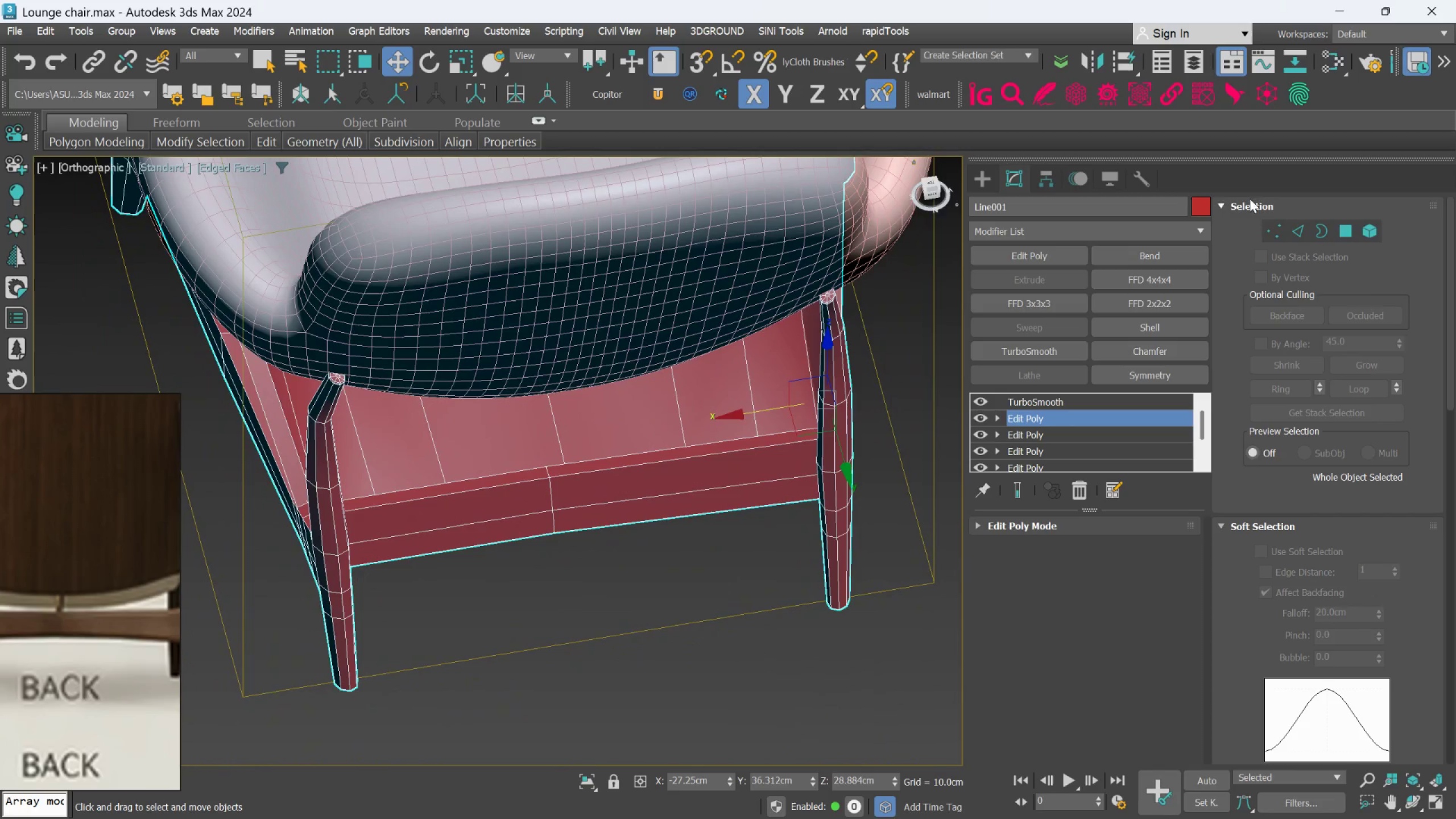 
scroll: coordinate [587, 424], scroll_direction: down, amount: 1.0
 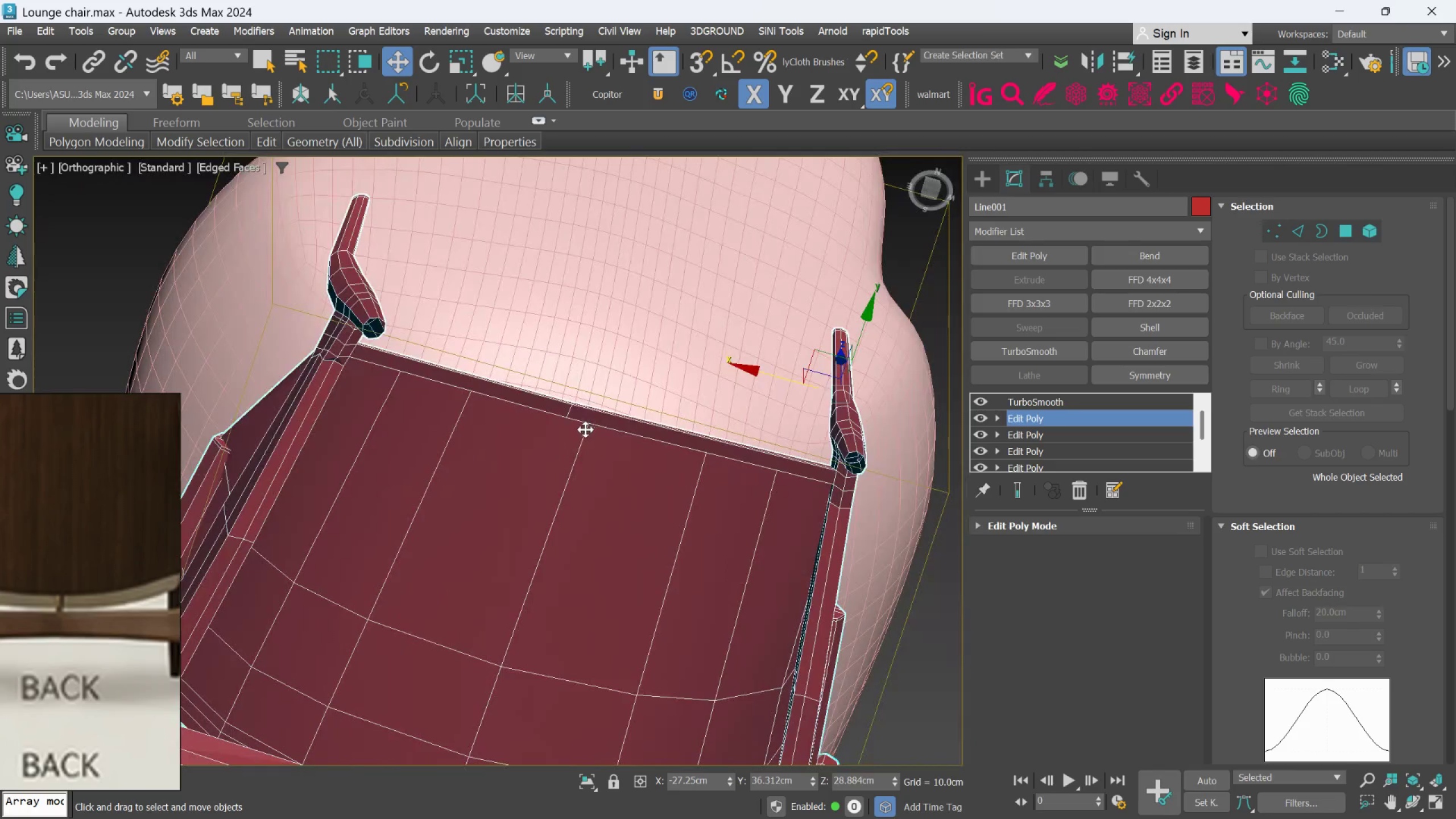 
left_click([1277, 224])
 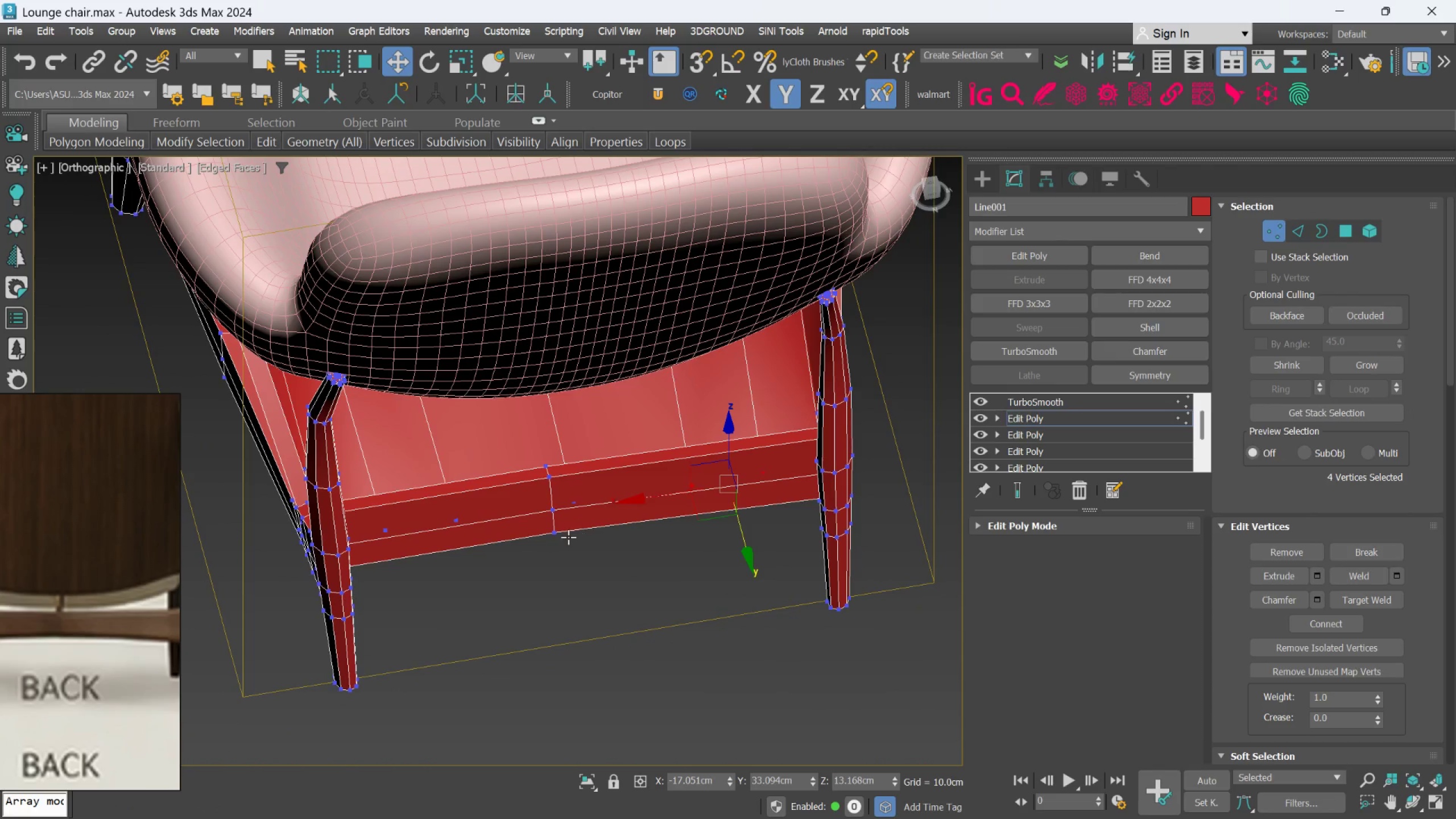 
hold_key(key=AltLeft, duration=0.55)
 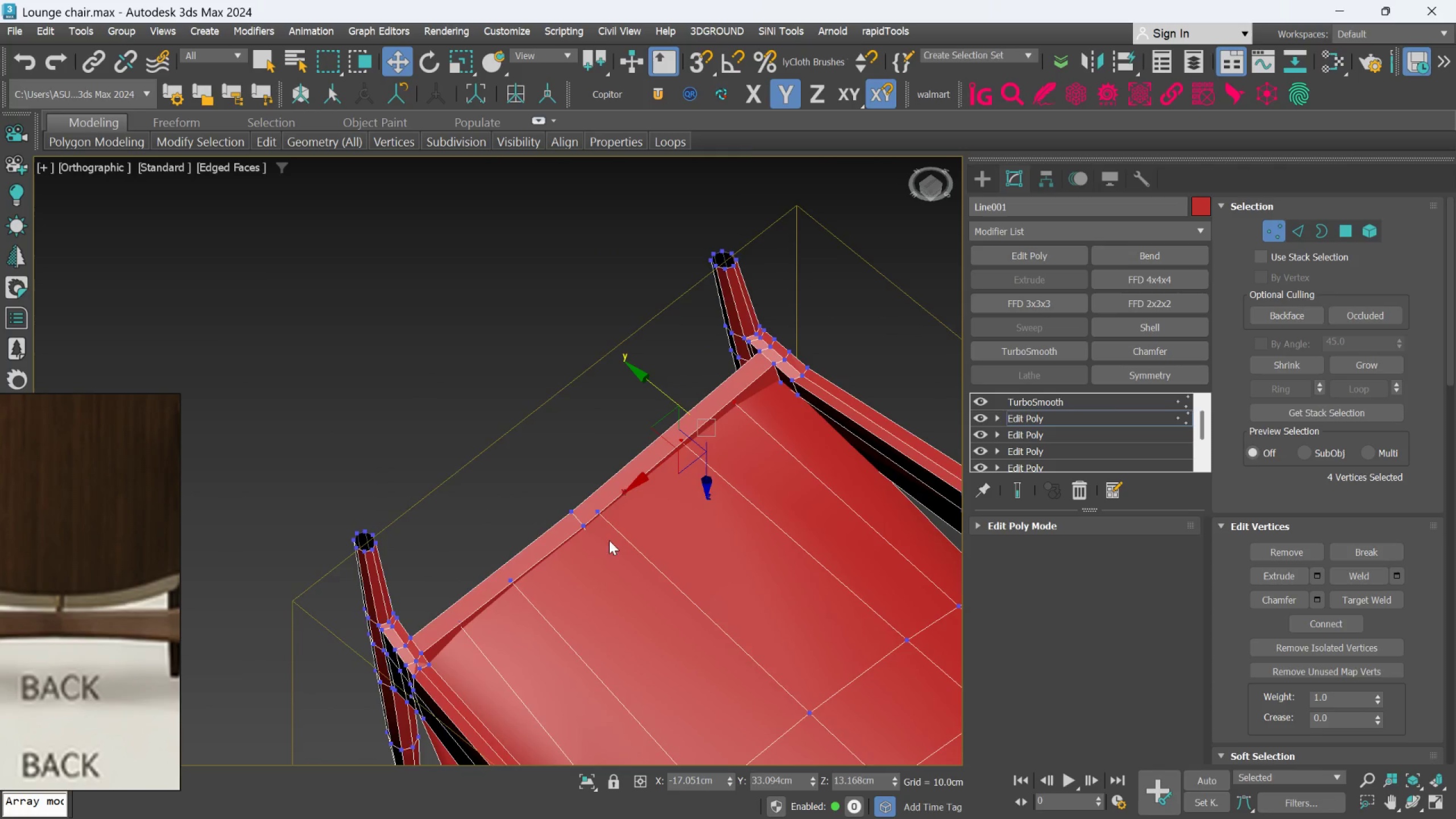 
scroll: coordinate [593, 566], scroll_direction: up, amount: 1.0
 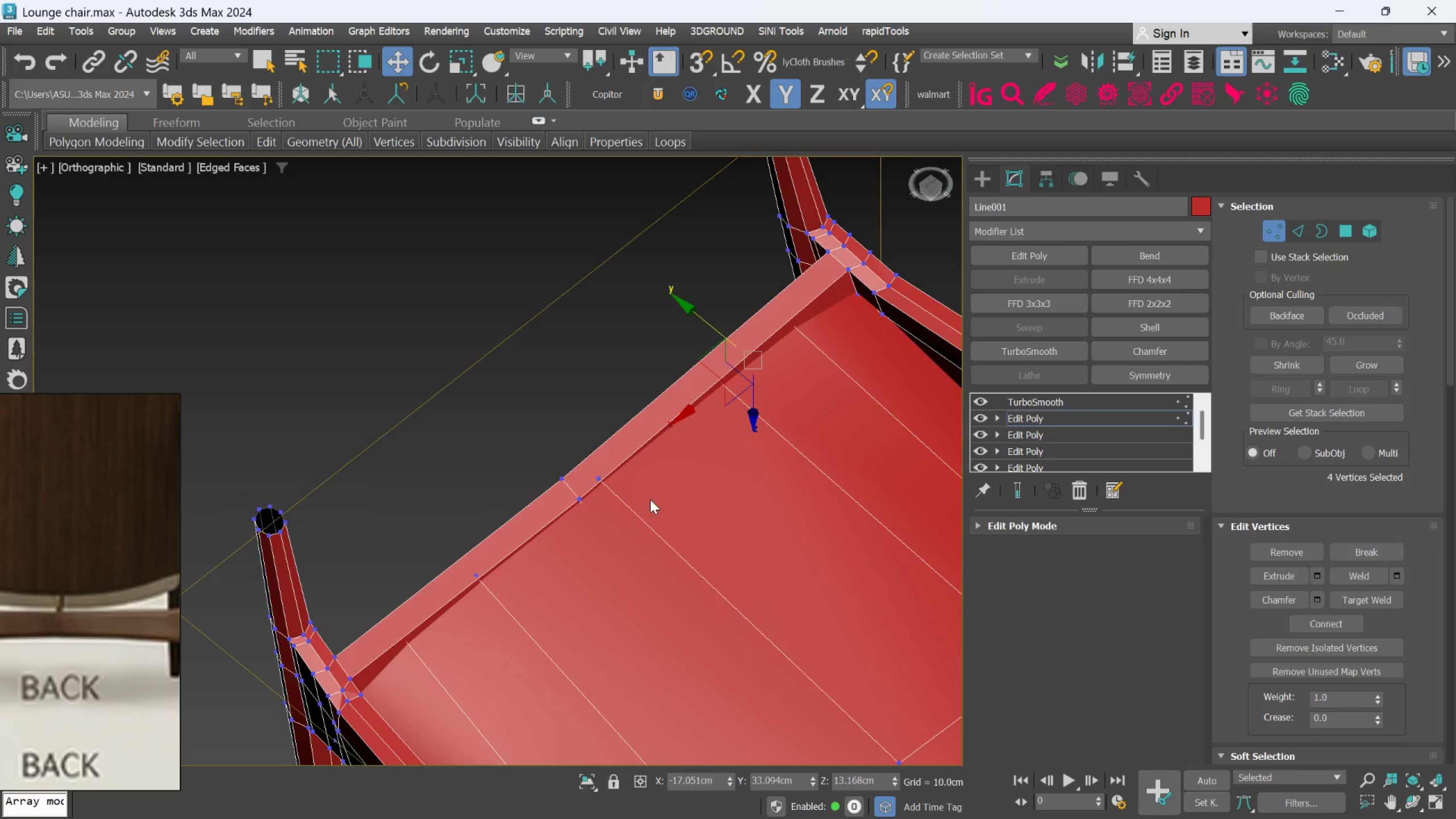 
hold_key(key=AltLeft, duration=1.45)
left_click_drag(start_coordinate=[660, 515], to_coordinate=[592, 454])
 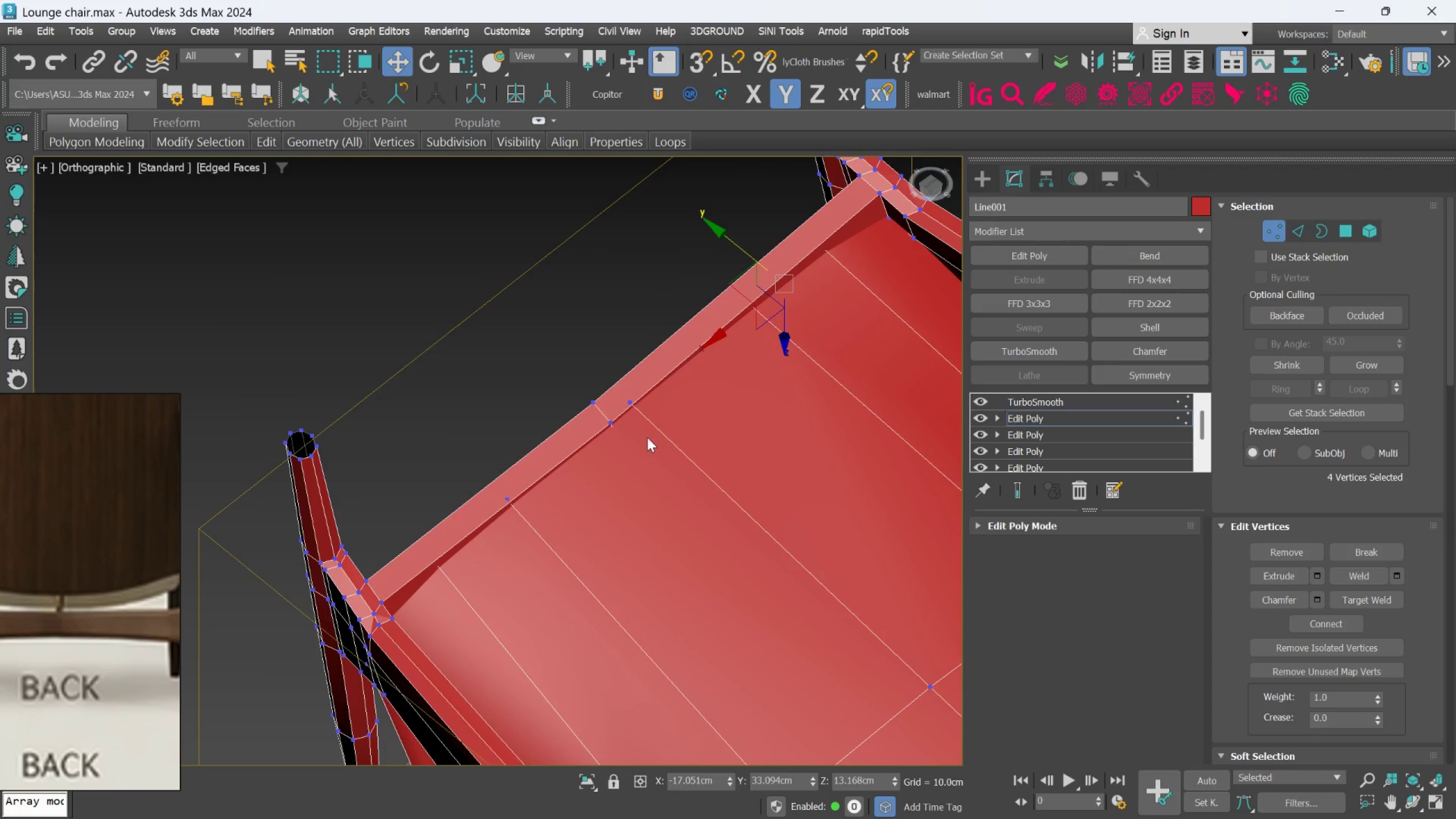 
hold_key(key=ControlLeft, duration=1.5)
left_click_drag(start_coordinate=[725, 479], to_coordinate=[623, 365])
 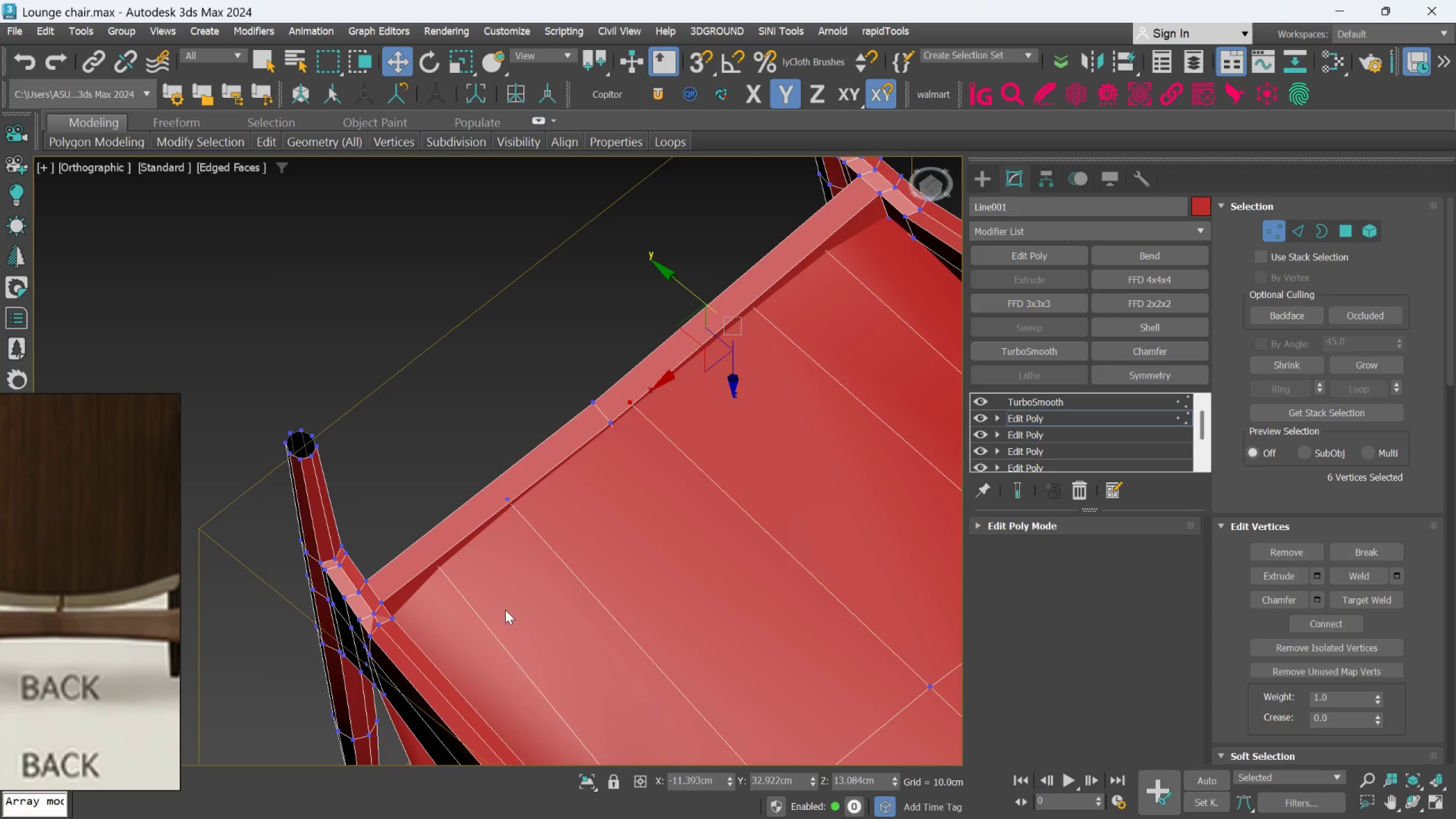 
hold_key(key=ControlLeft, duration=0.92)
left_click_drag(start_coordinate=[551, 553], to_coordinate=[479, 476])
 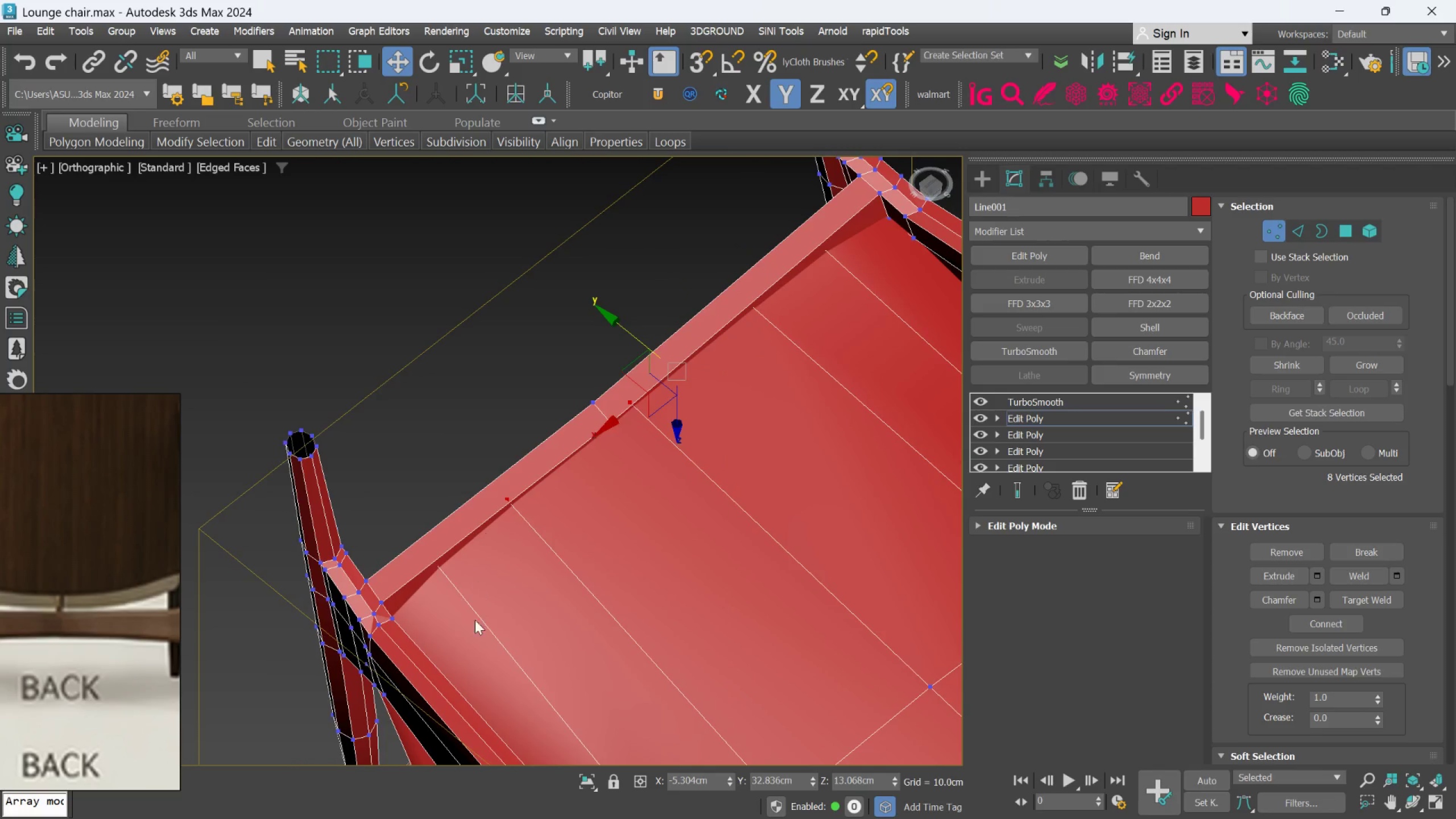 
hold_key(key=ControlLeft, duration=0.86)
left_click_drag(start_coordinate=[483, 631], to_coordinate=[412, 528])
 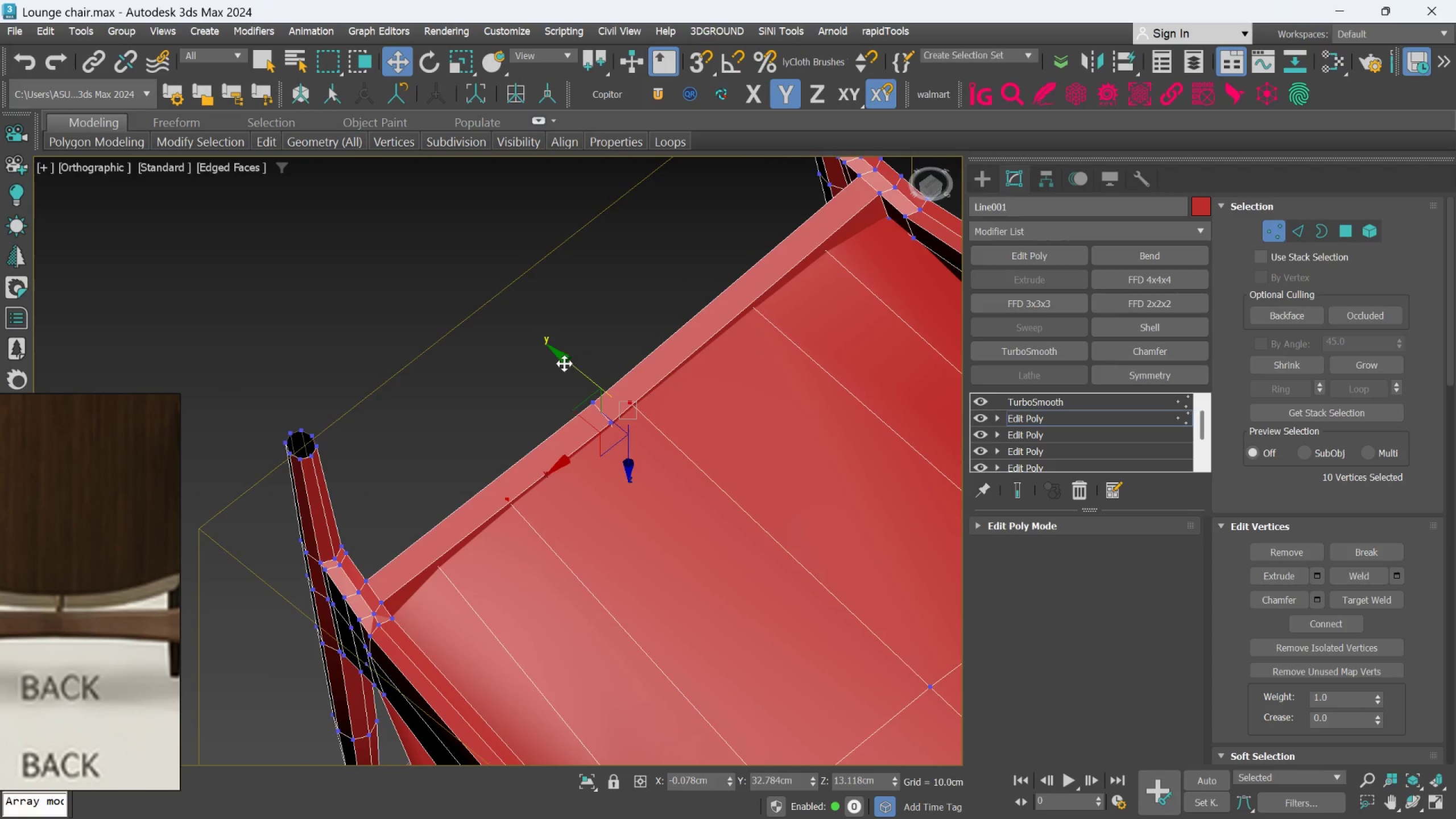 
left_click_drag(start_coordinate=[564, 362], to_coordinate=[560, 358])
 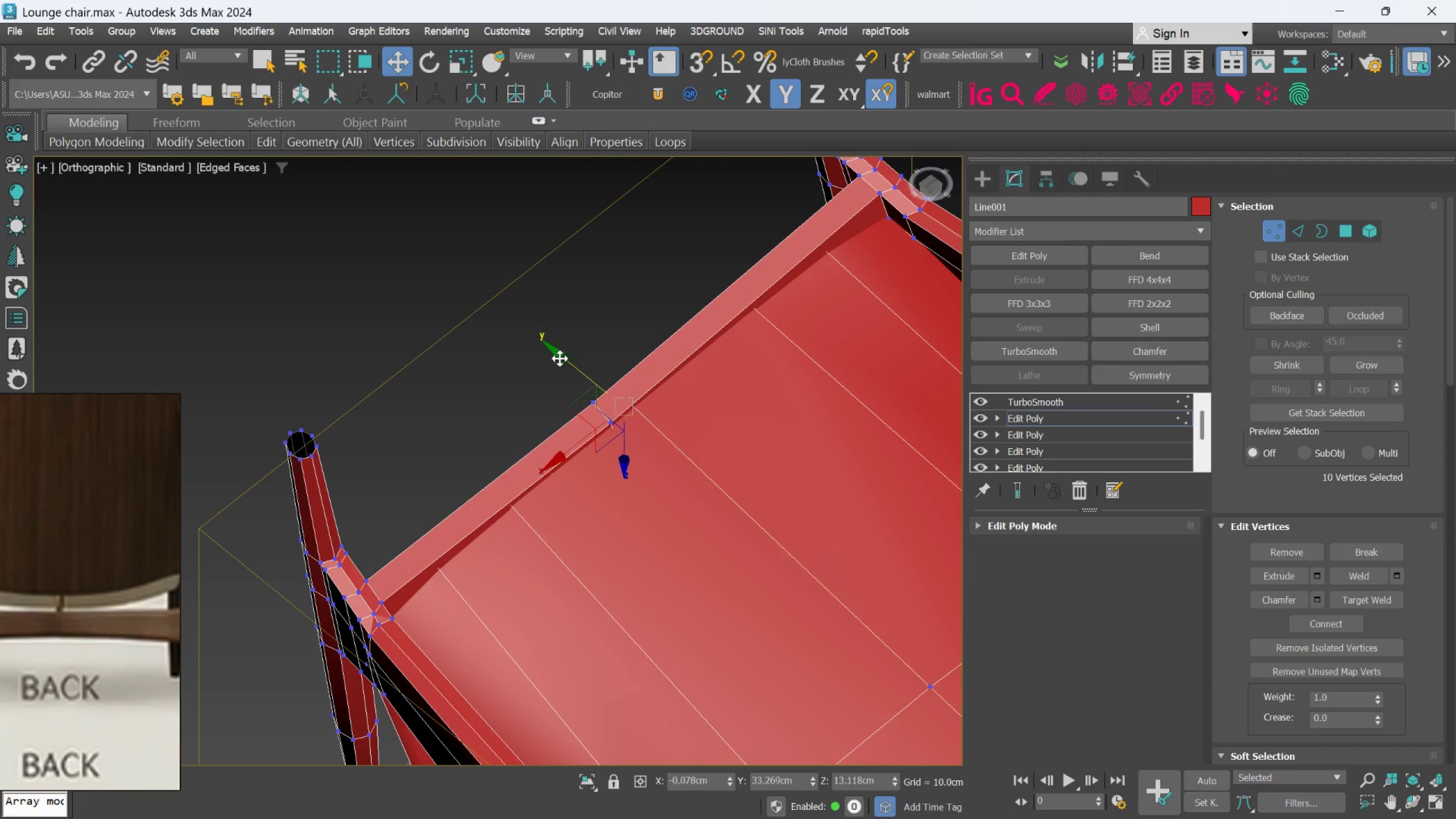 
key(Control+ControlLeft)
 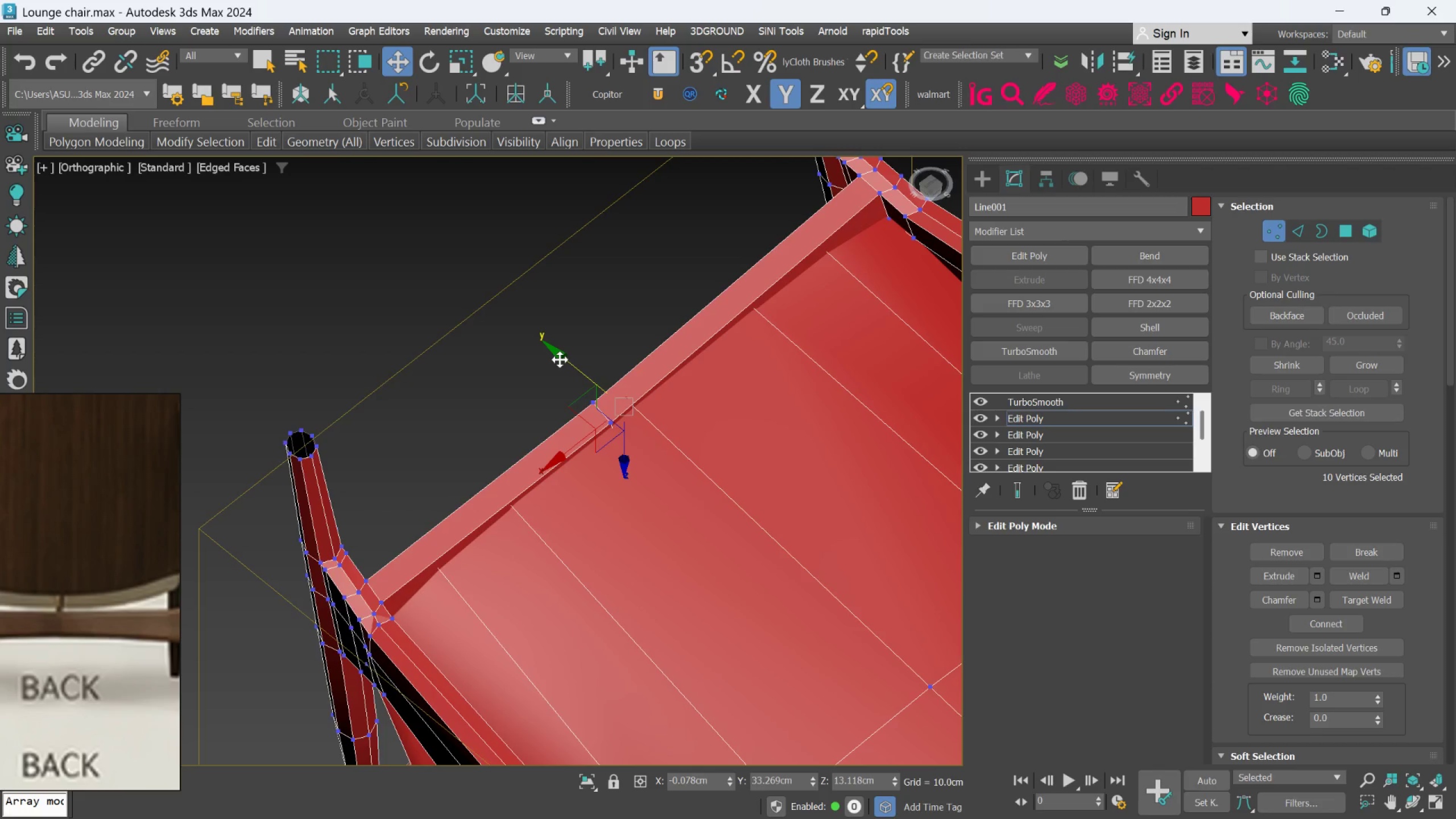 
key(Control+ControlLeft)
 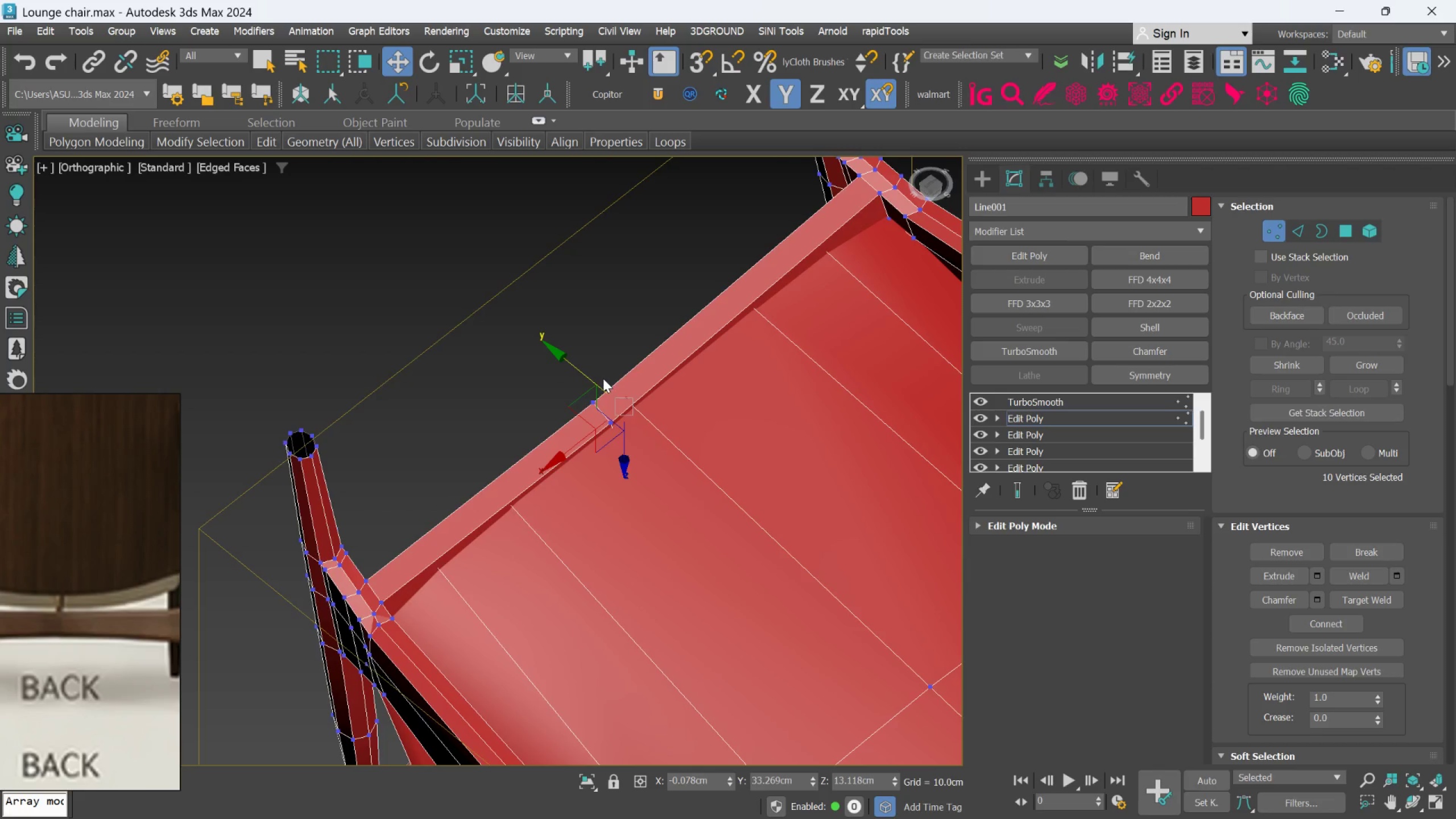 
scroll: coordinate [604, 391], scroll_direction: down, amount: 1.0
 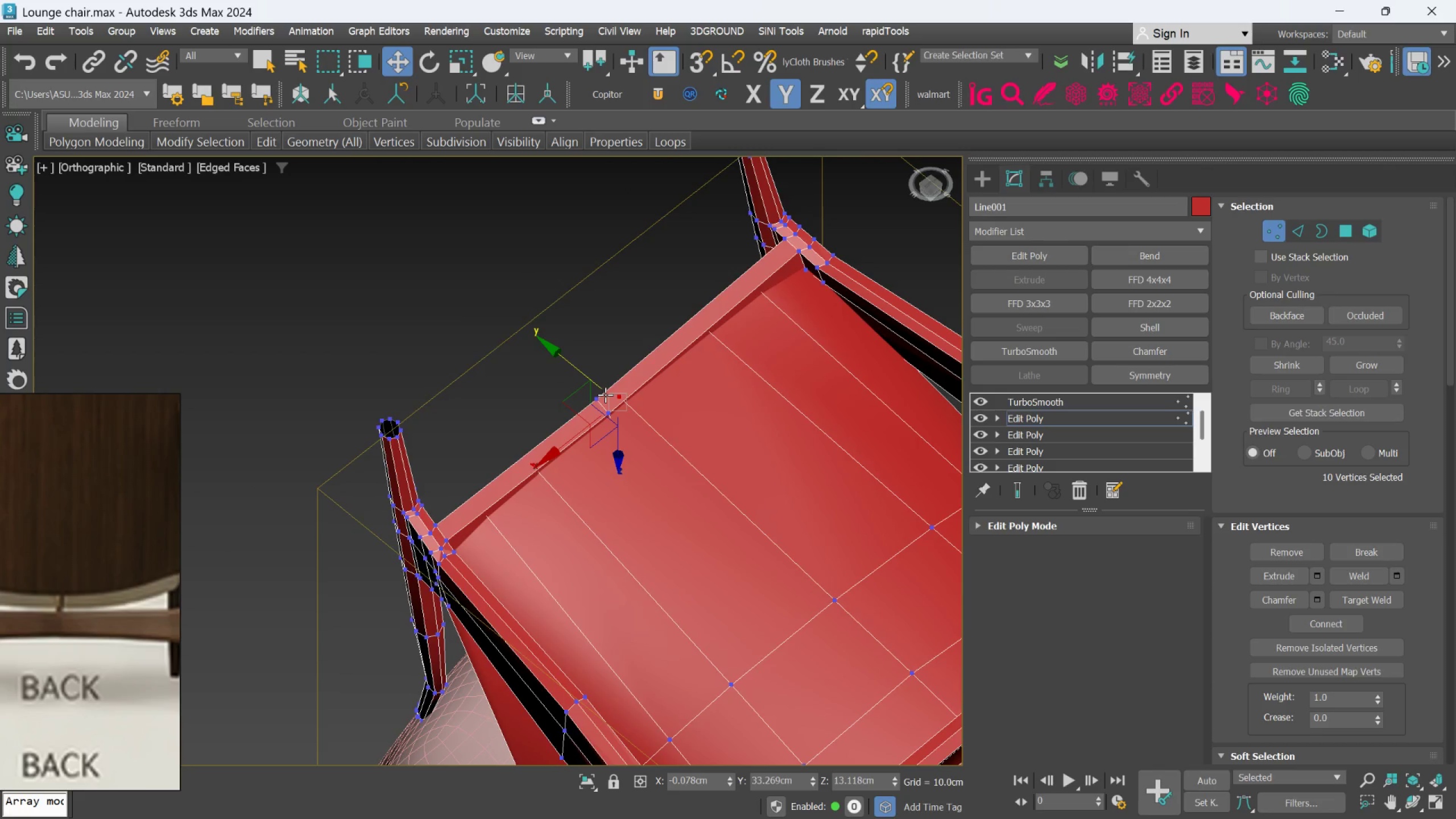 
key(Alt+1)
 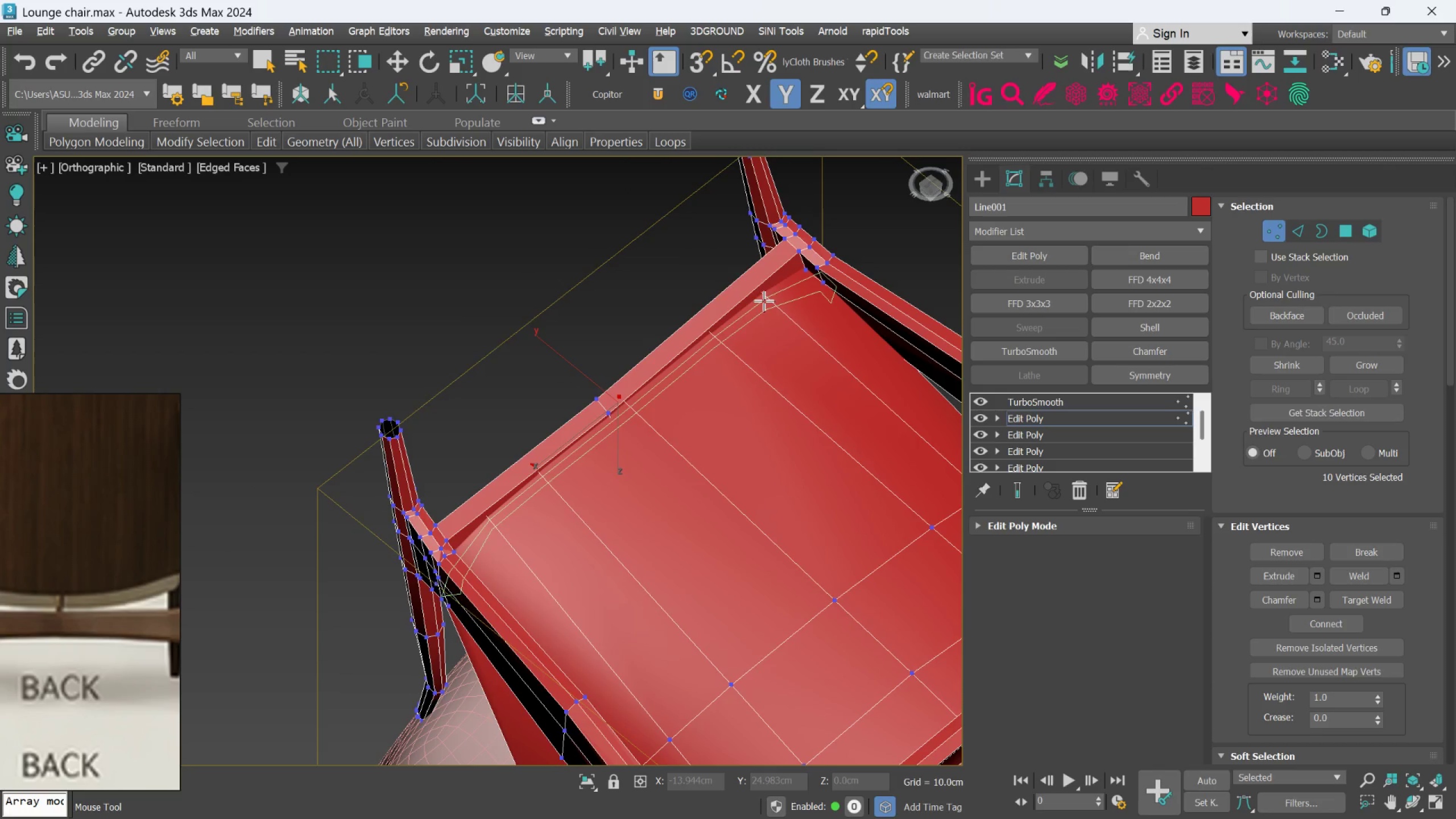 
left_click([764, 300])
 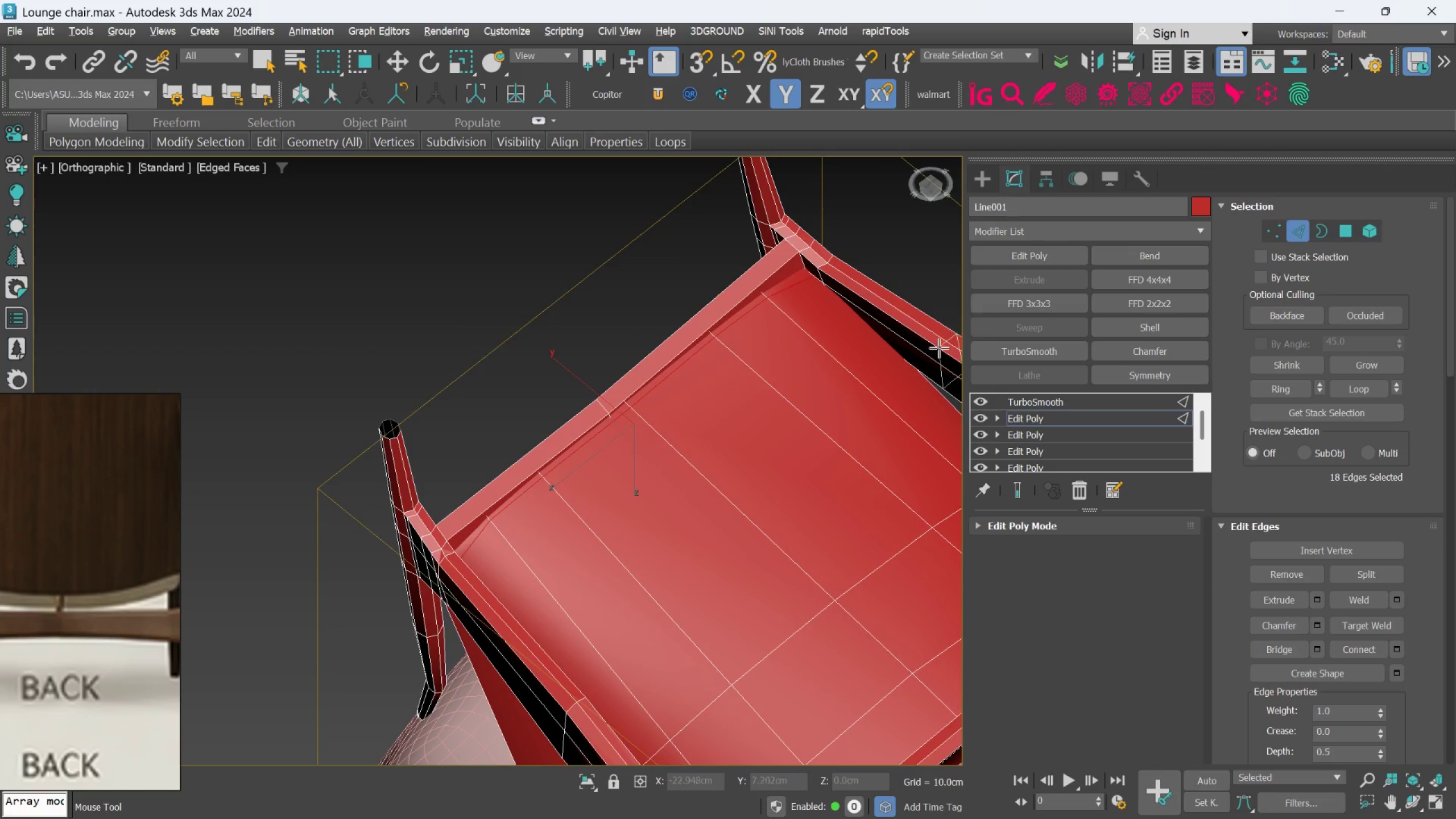 
key(Alt+AltLeft)
 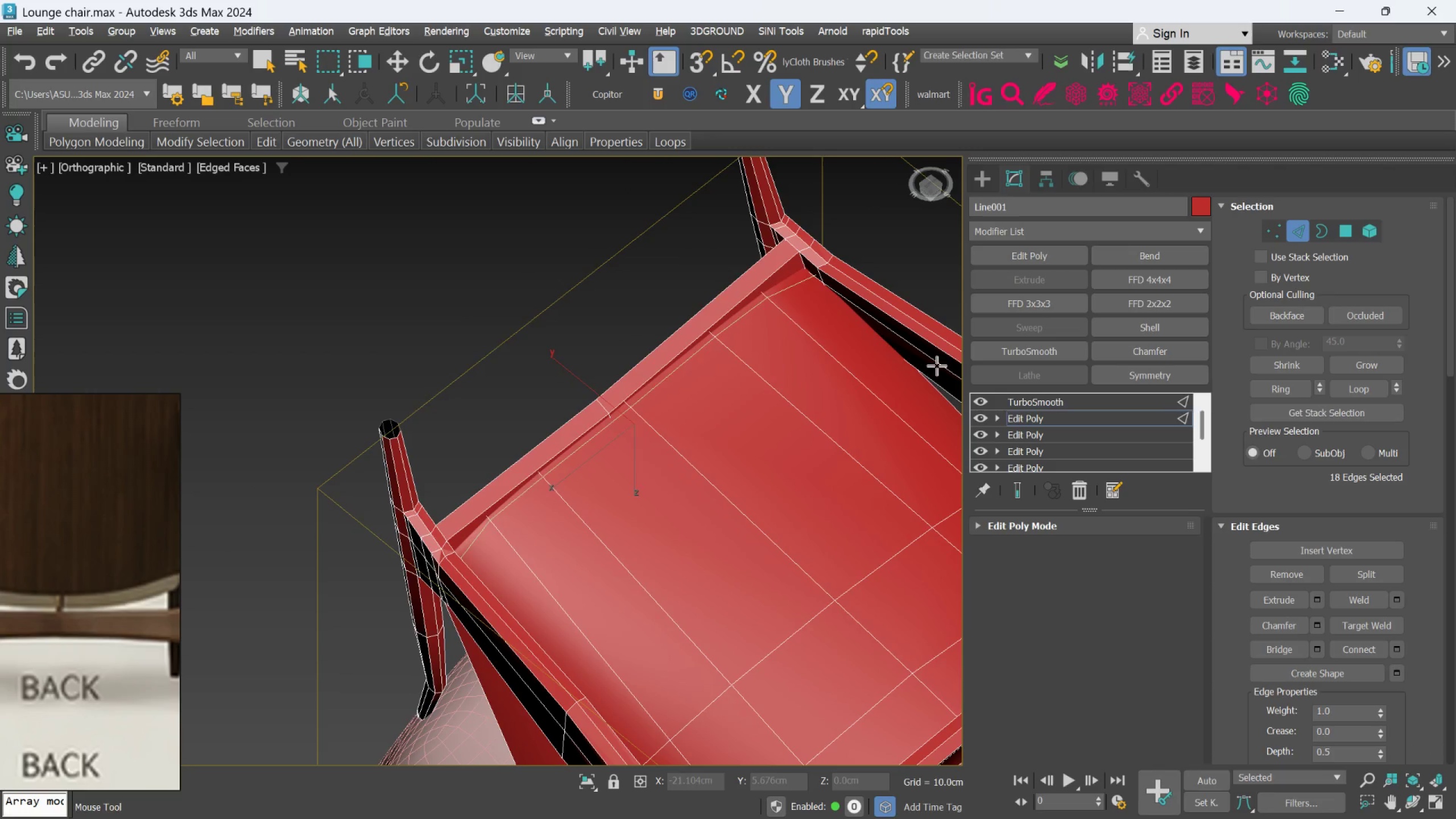 
key(Alt+1)
 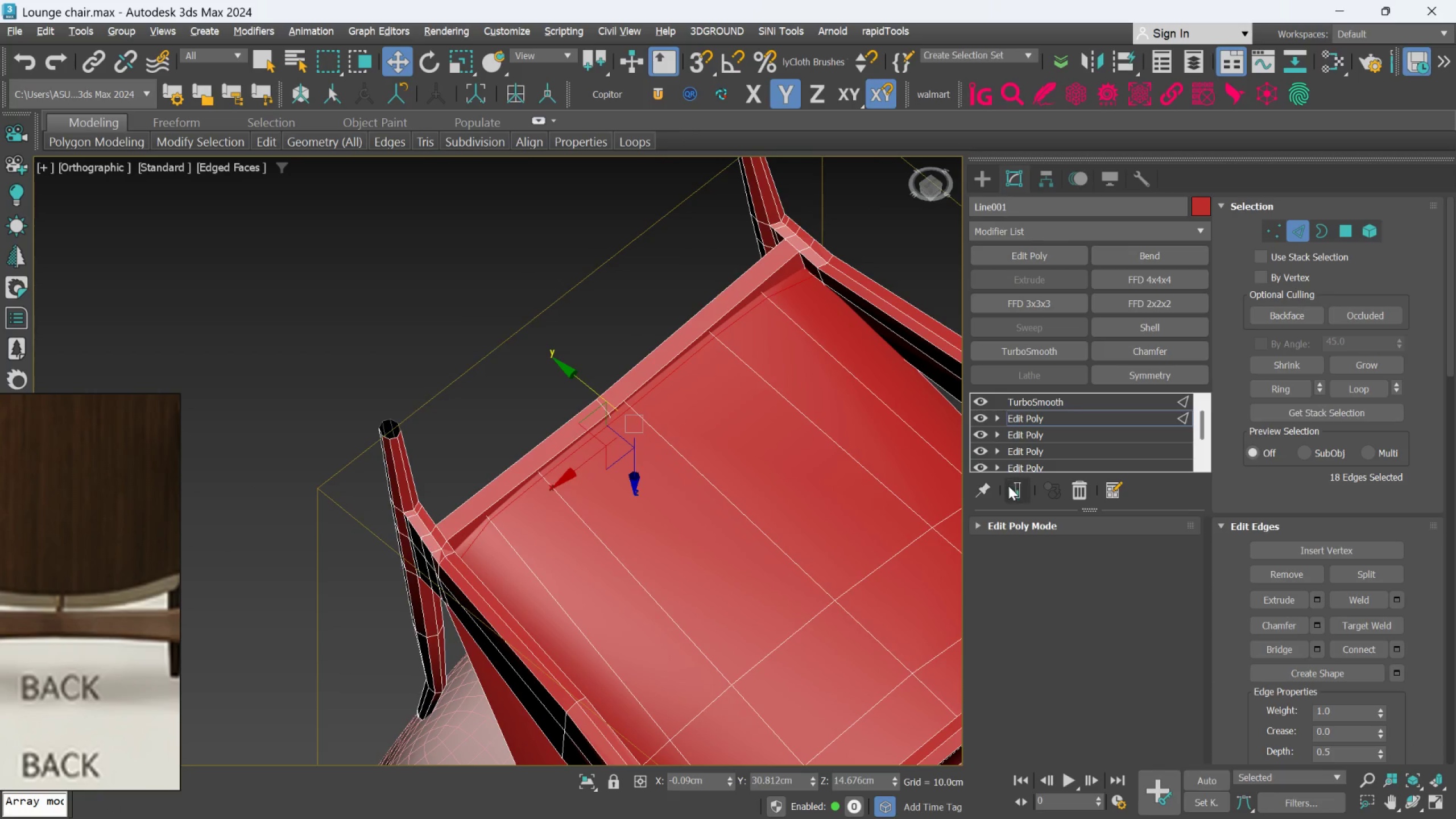 
left_click([1014, 486])
 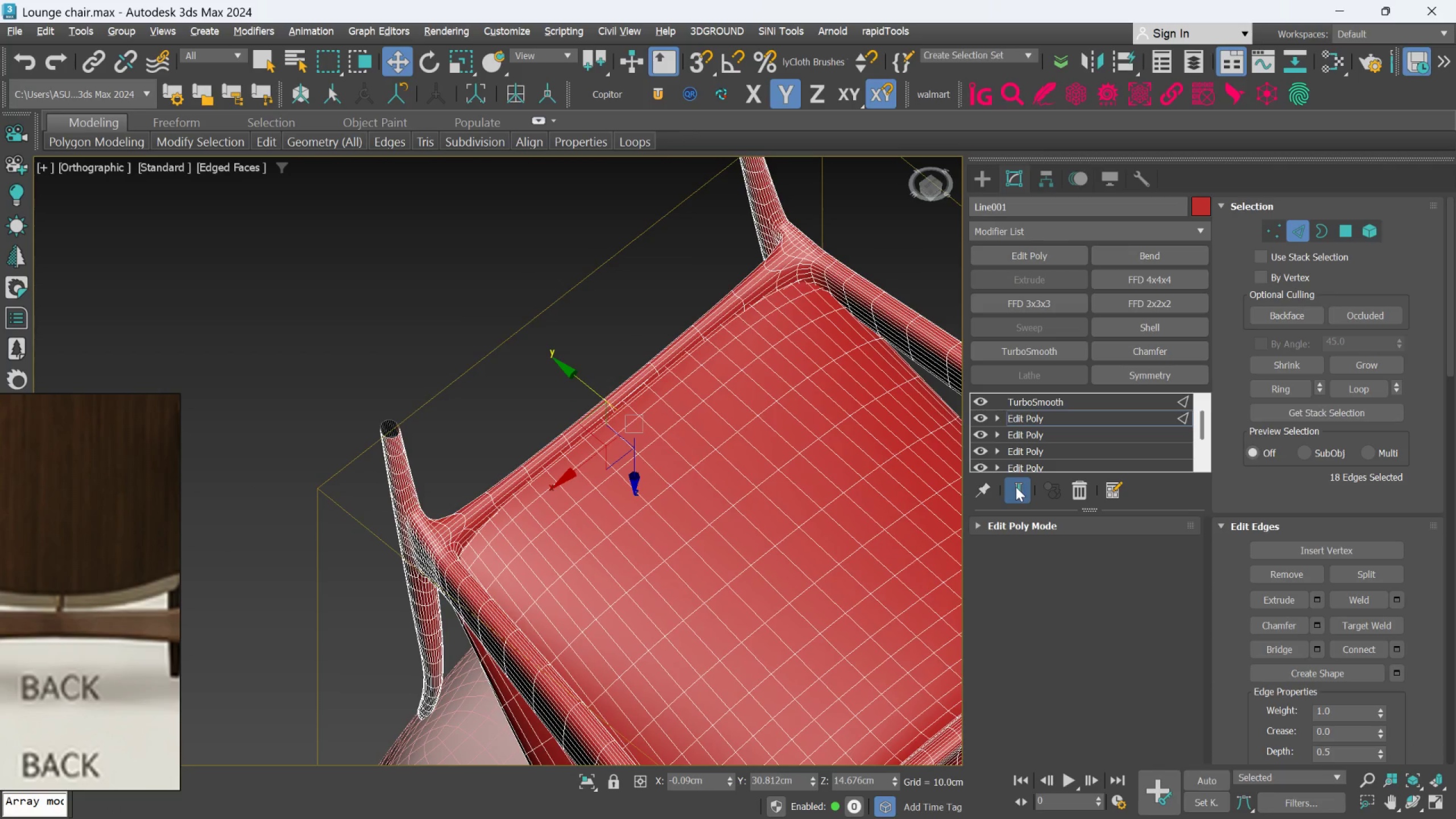 
left_click([1016, 487])
 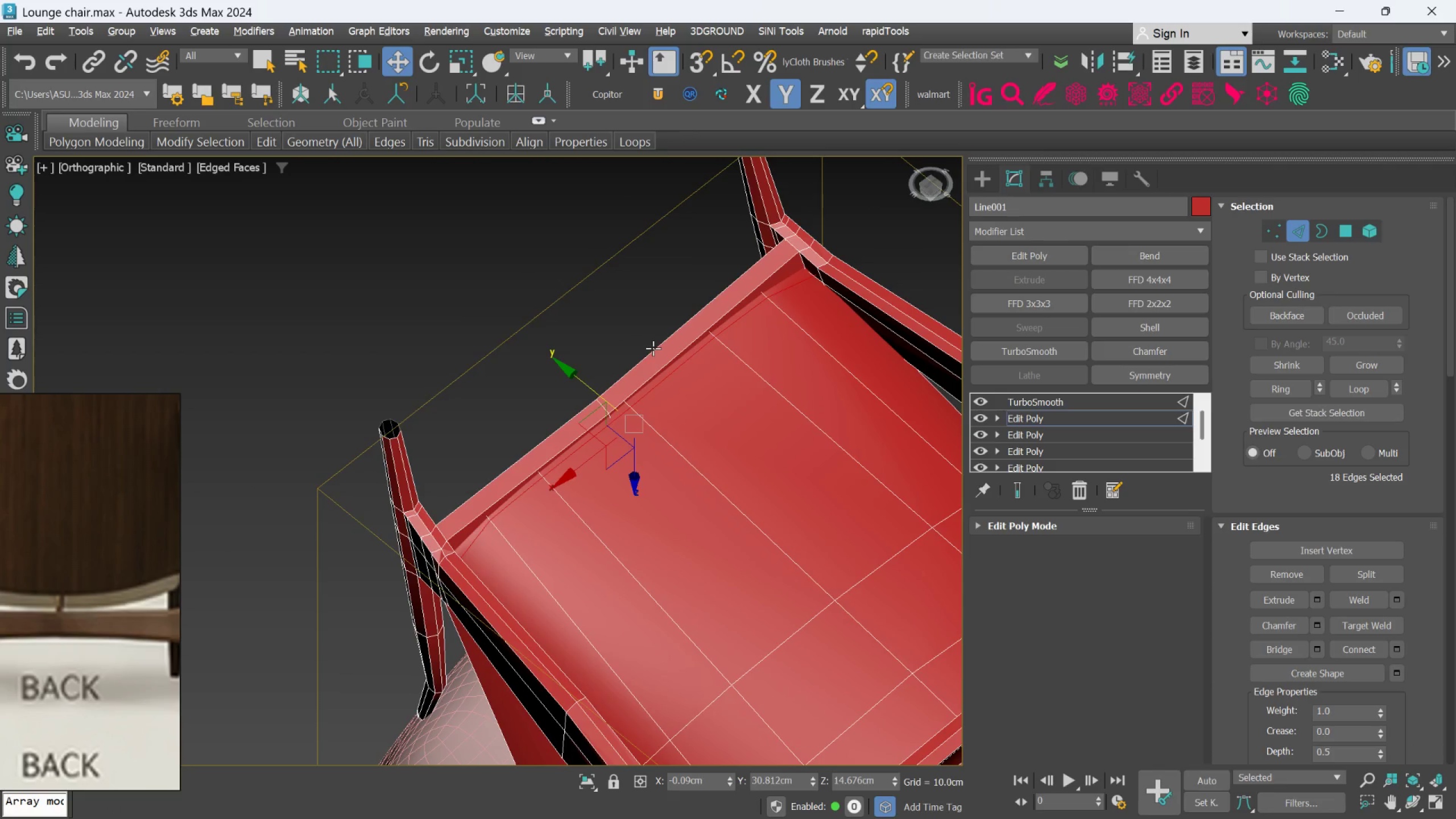 
scroll: coordinate [654, 348], scroll_direction: down, amount: 2.0
 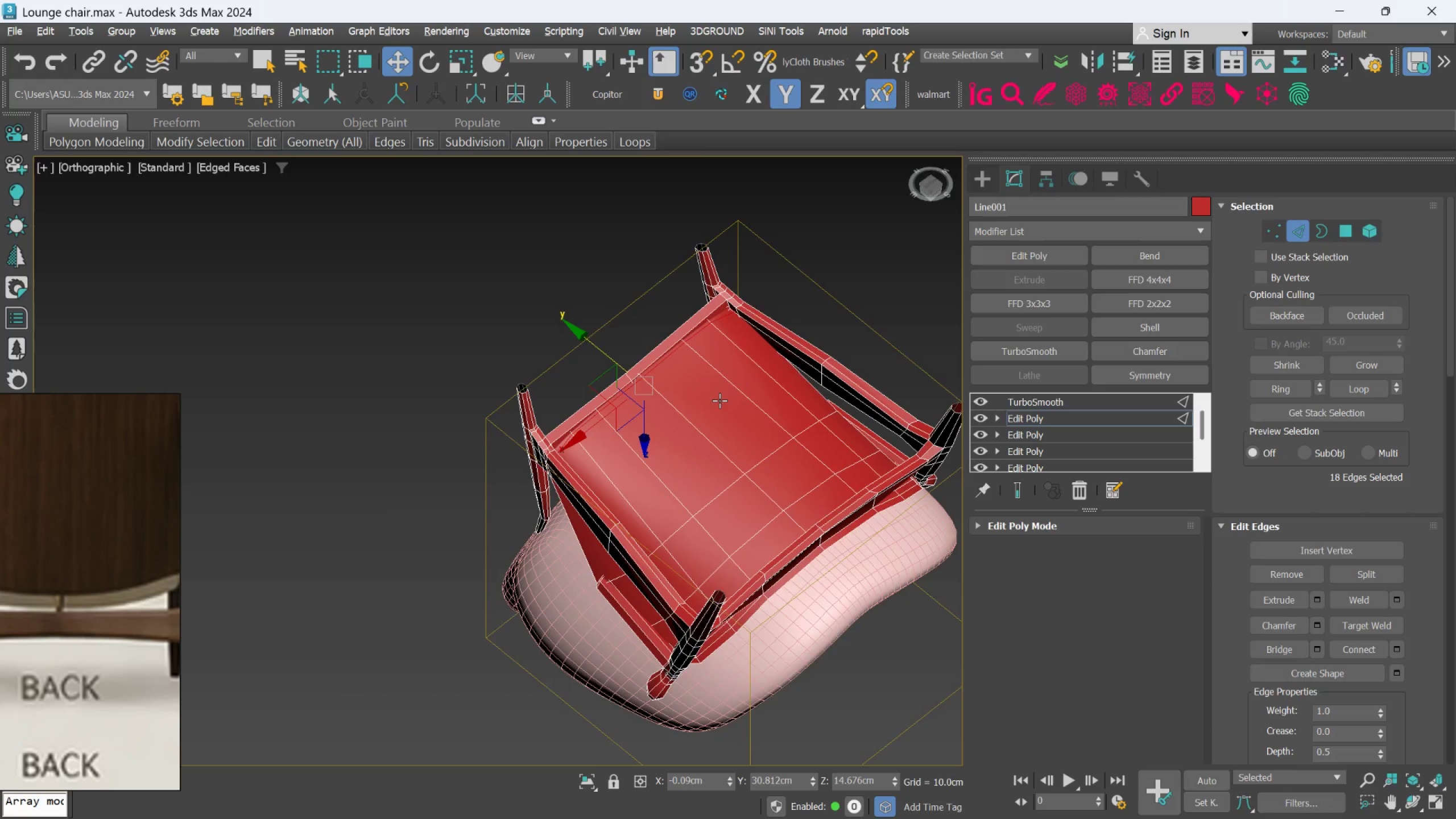 
hold_key(key=AltLeft, duration=0.56)
 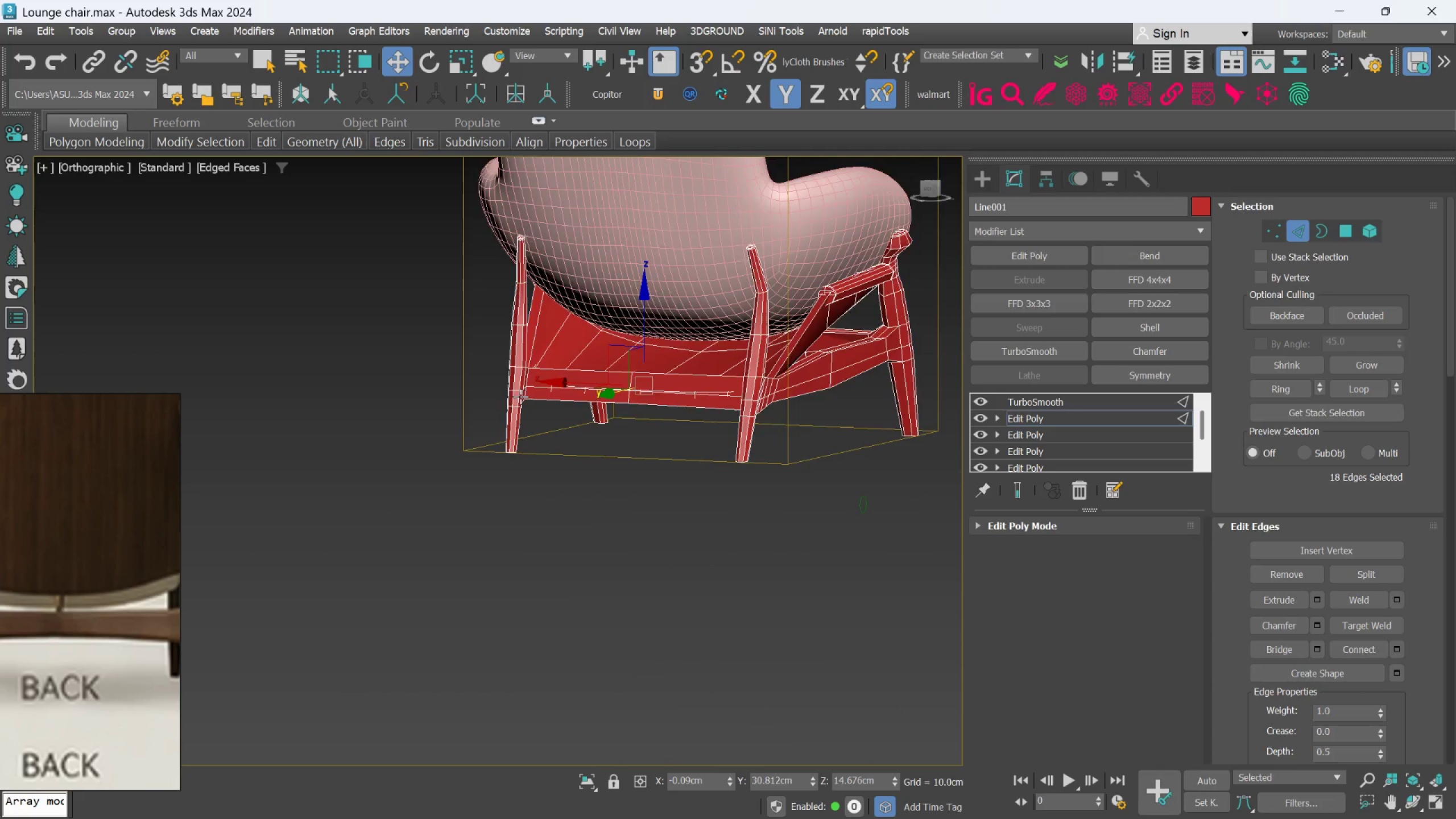 
hold_key(key=AltLeft, duration=0.53)
 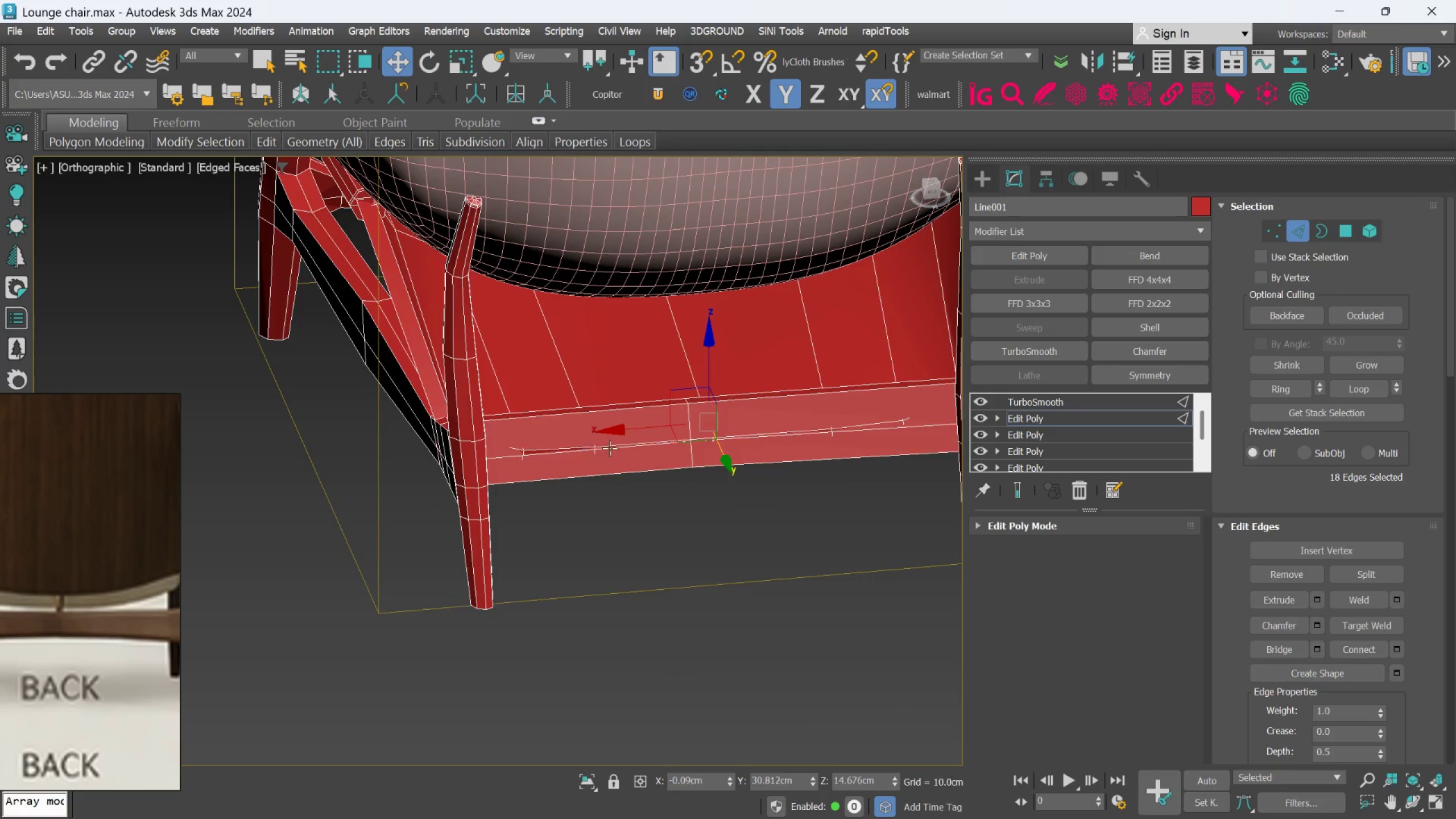 
scroll: coordinate [615, 447], scroll_direction: up, amount: 3.0
 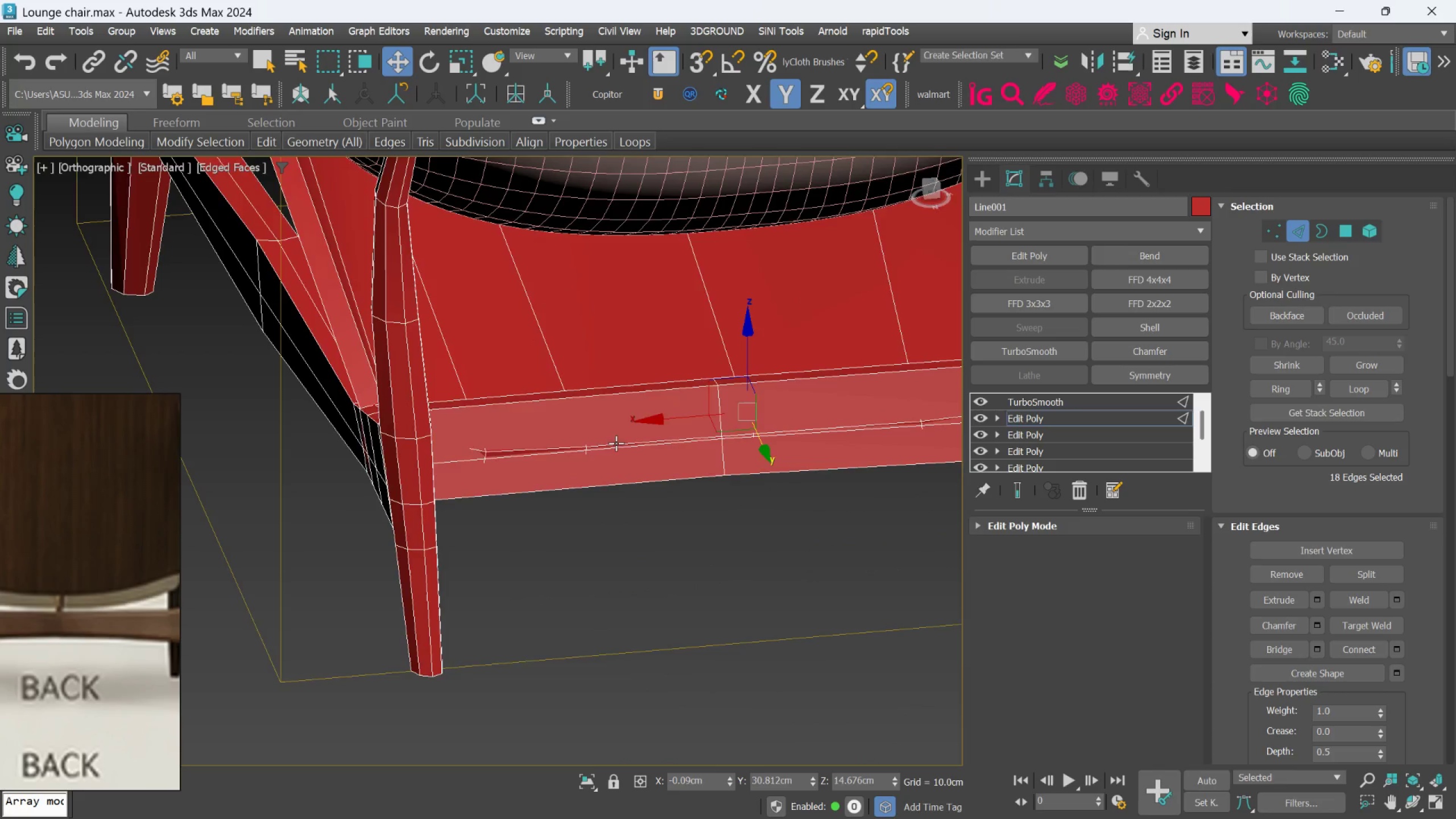 
hold_key(key=AltLeft, duration=0.39)
 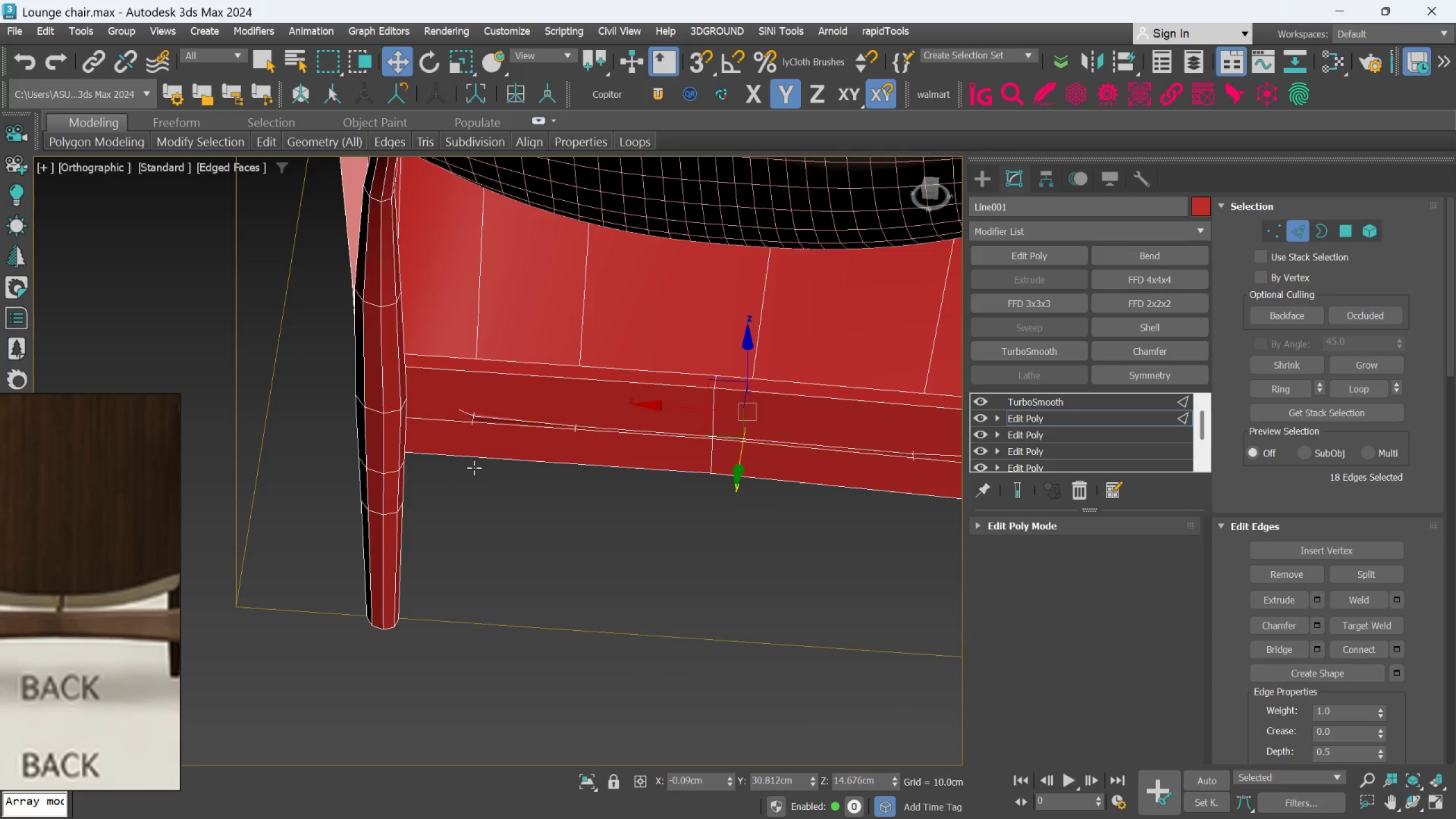 
scroll: coordinate [474, 466], scroll_direction: up, amount: 1.0
 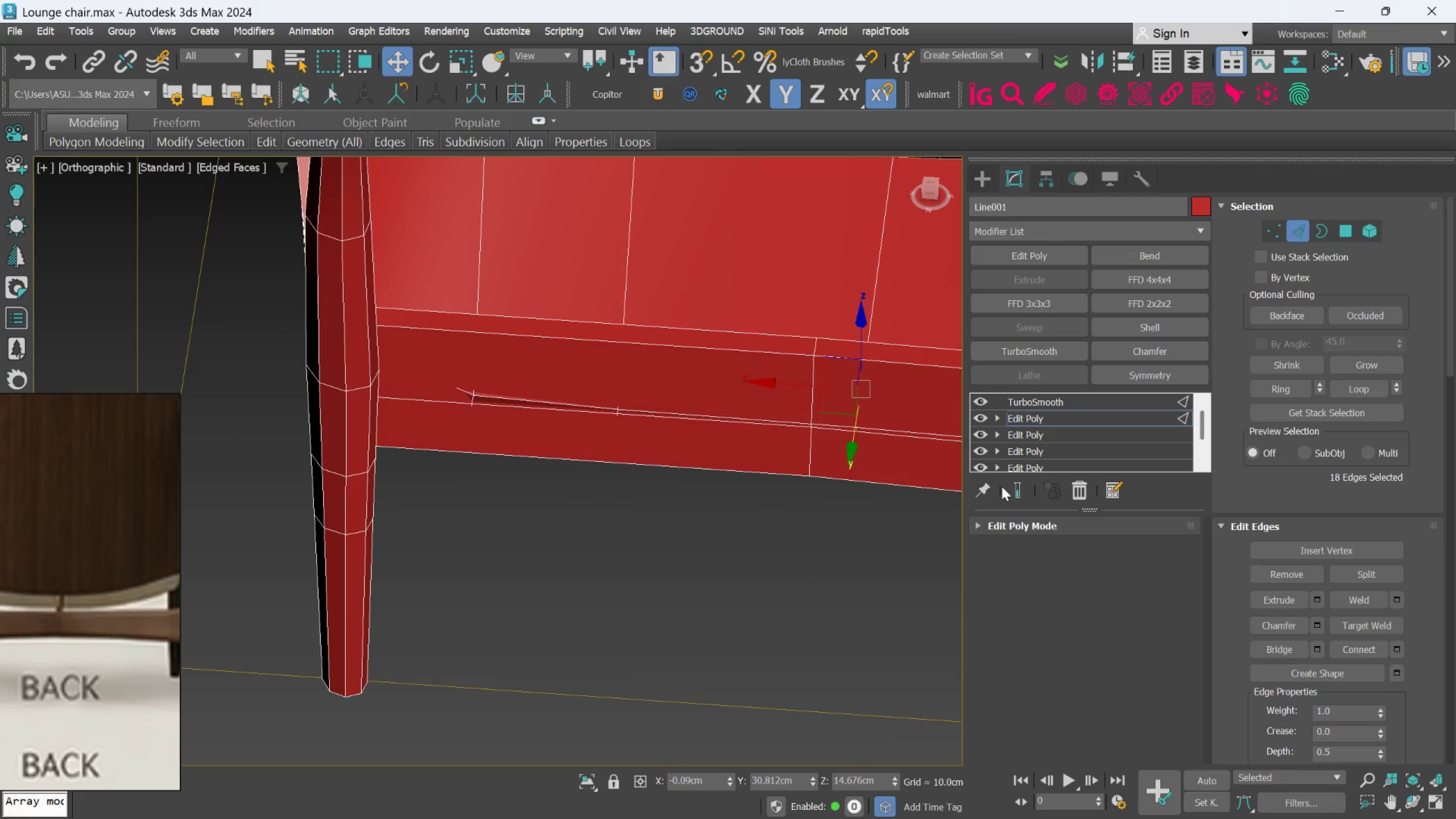 
left_click([1017, 488])
 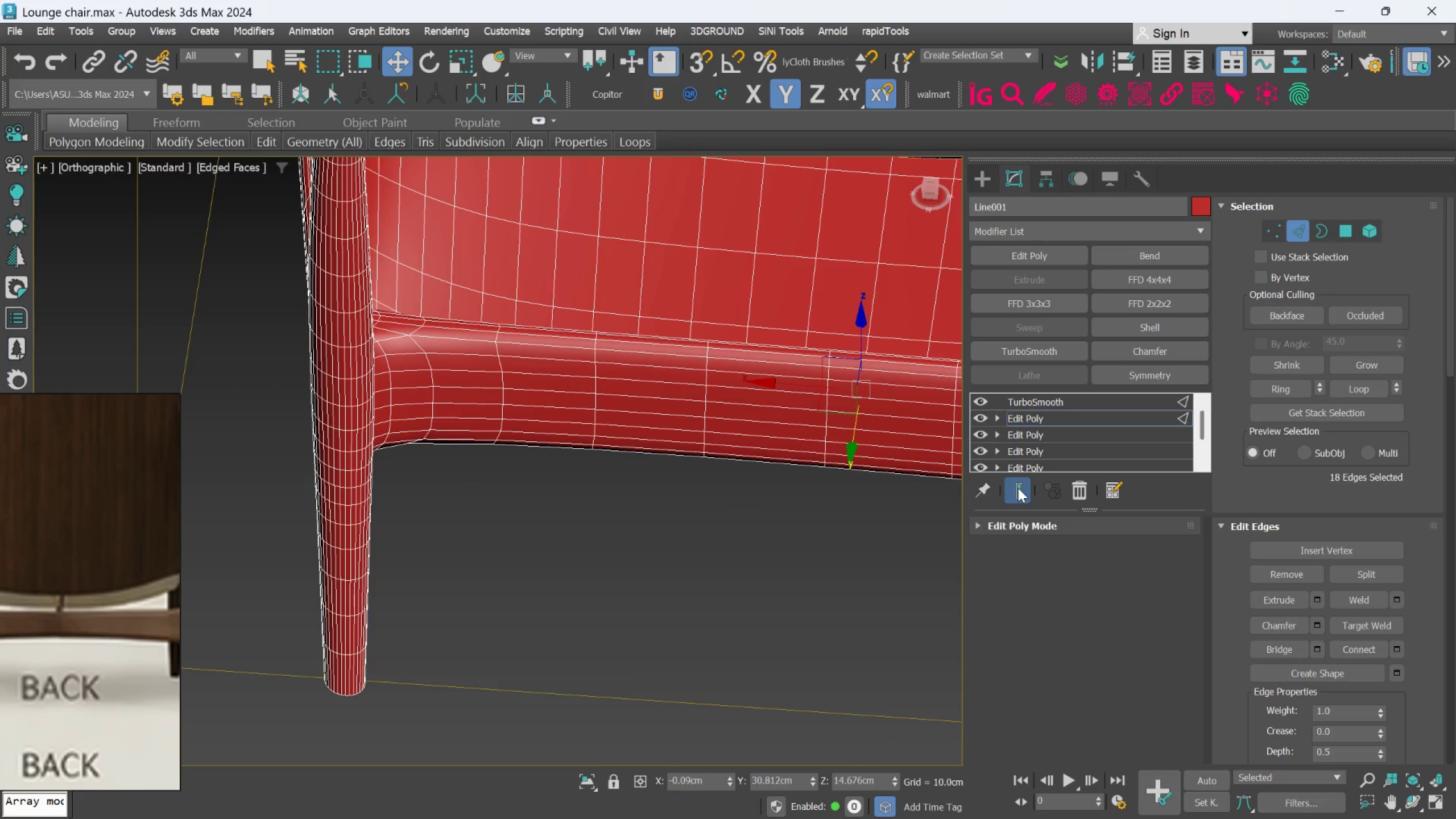 
left_click([1018, 488])
 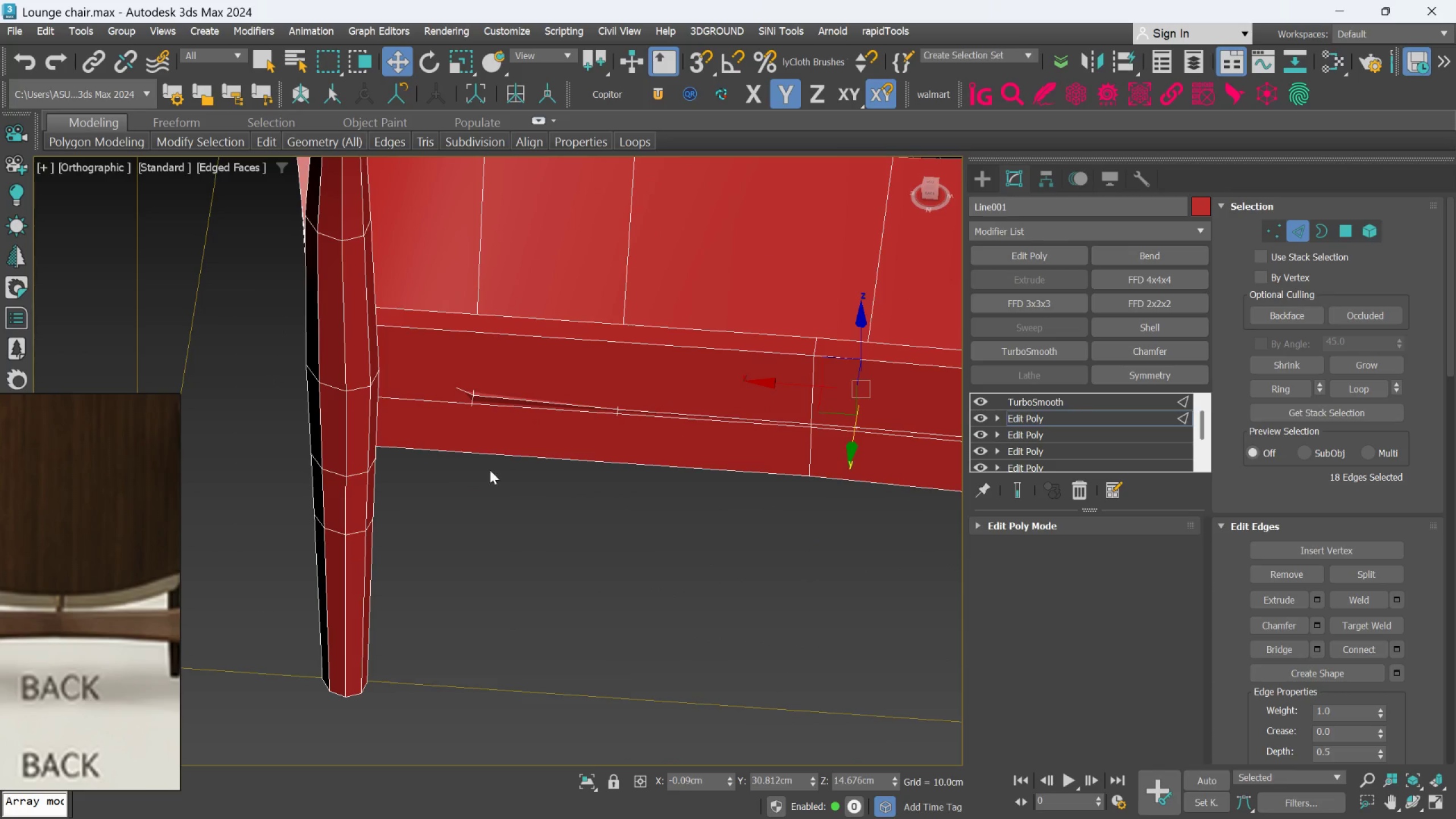 
hold_key(key=AltLeft, duration=0.69)
 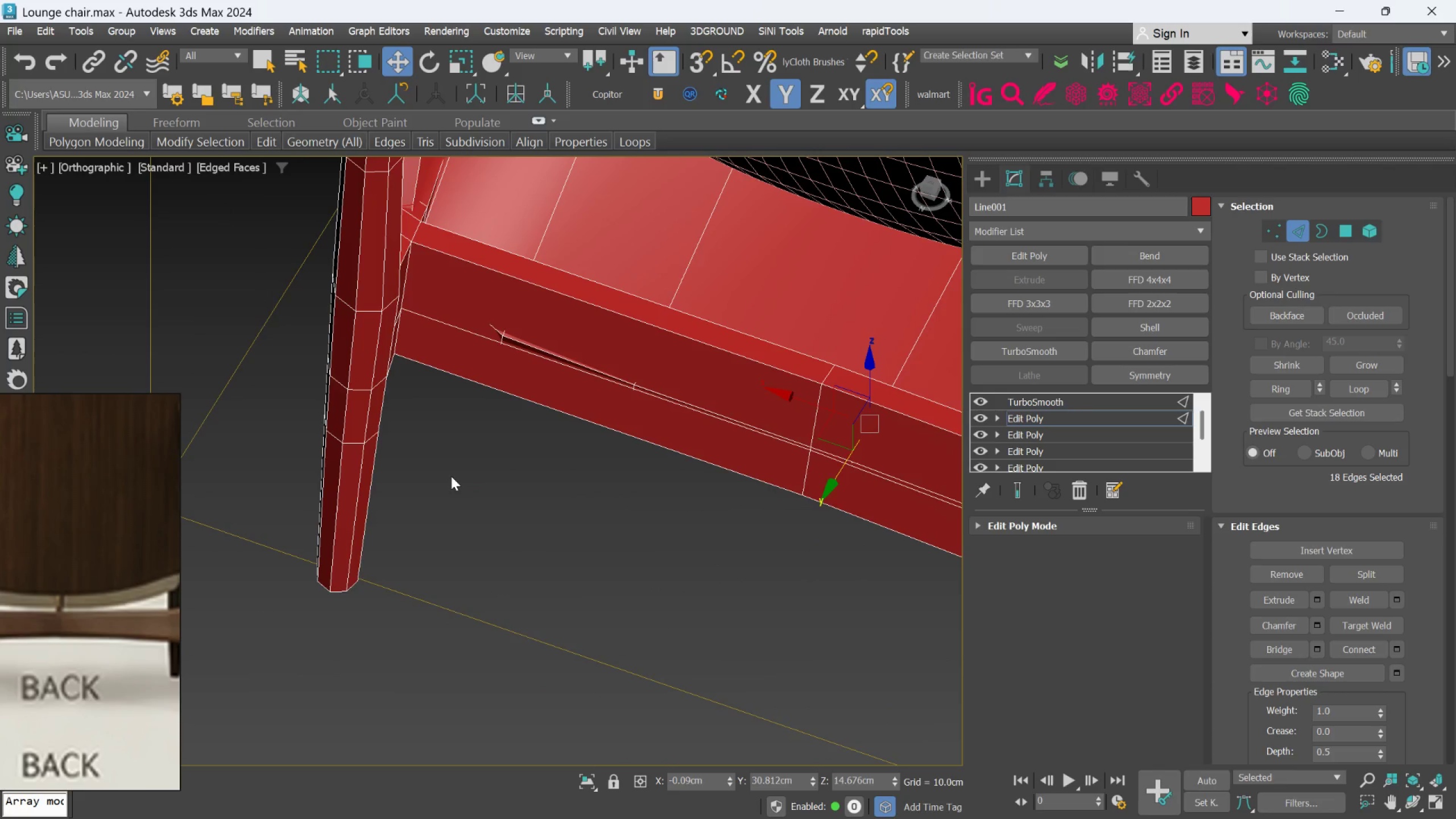 
key(Alt+1)
 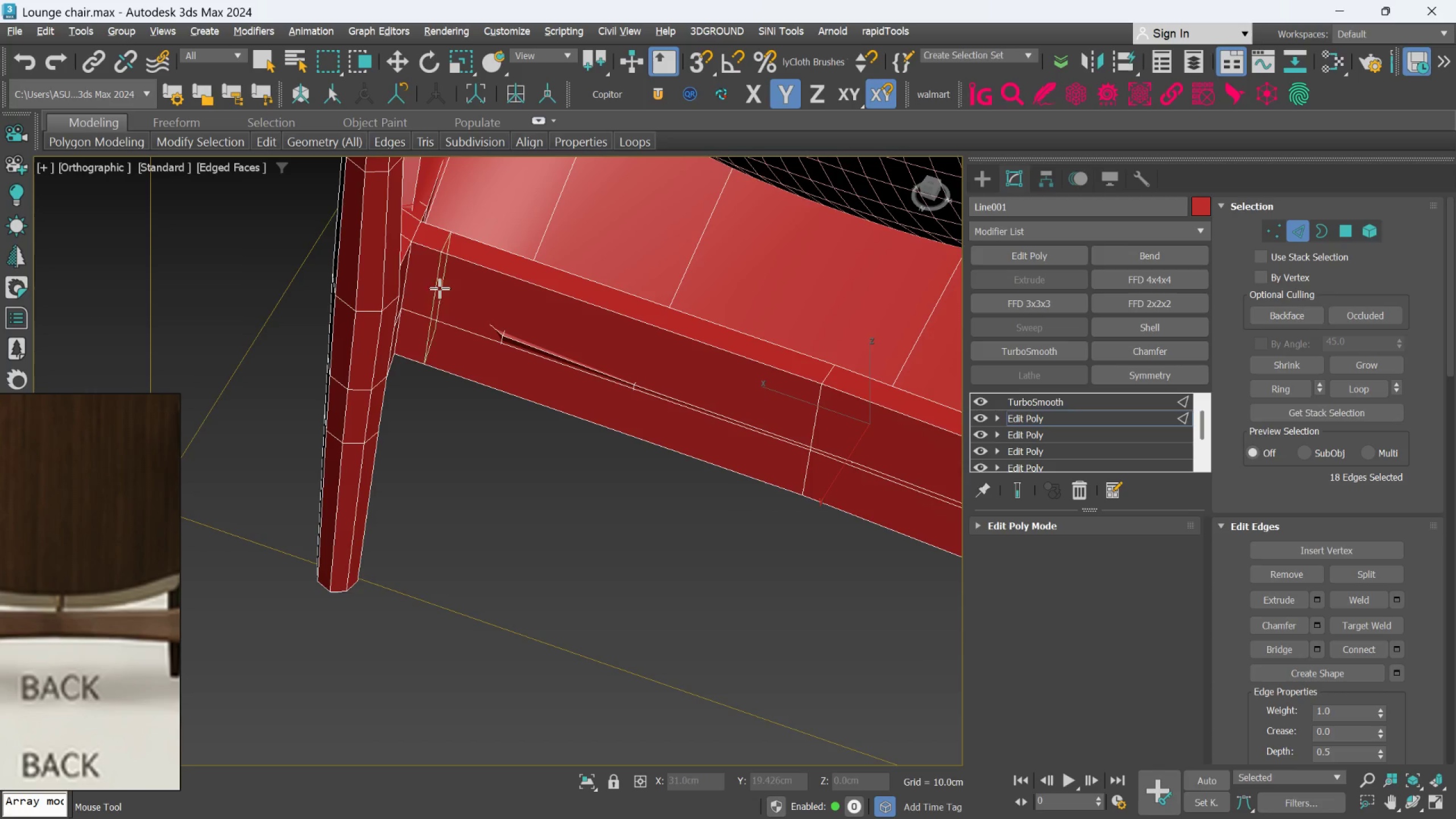 
wait(9.36)
 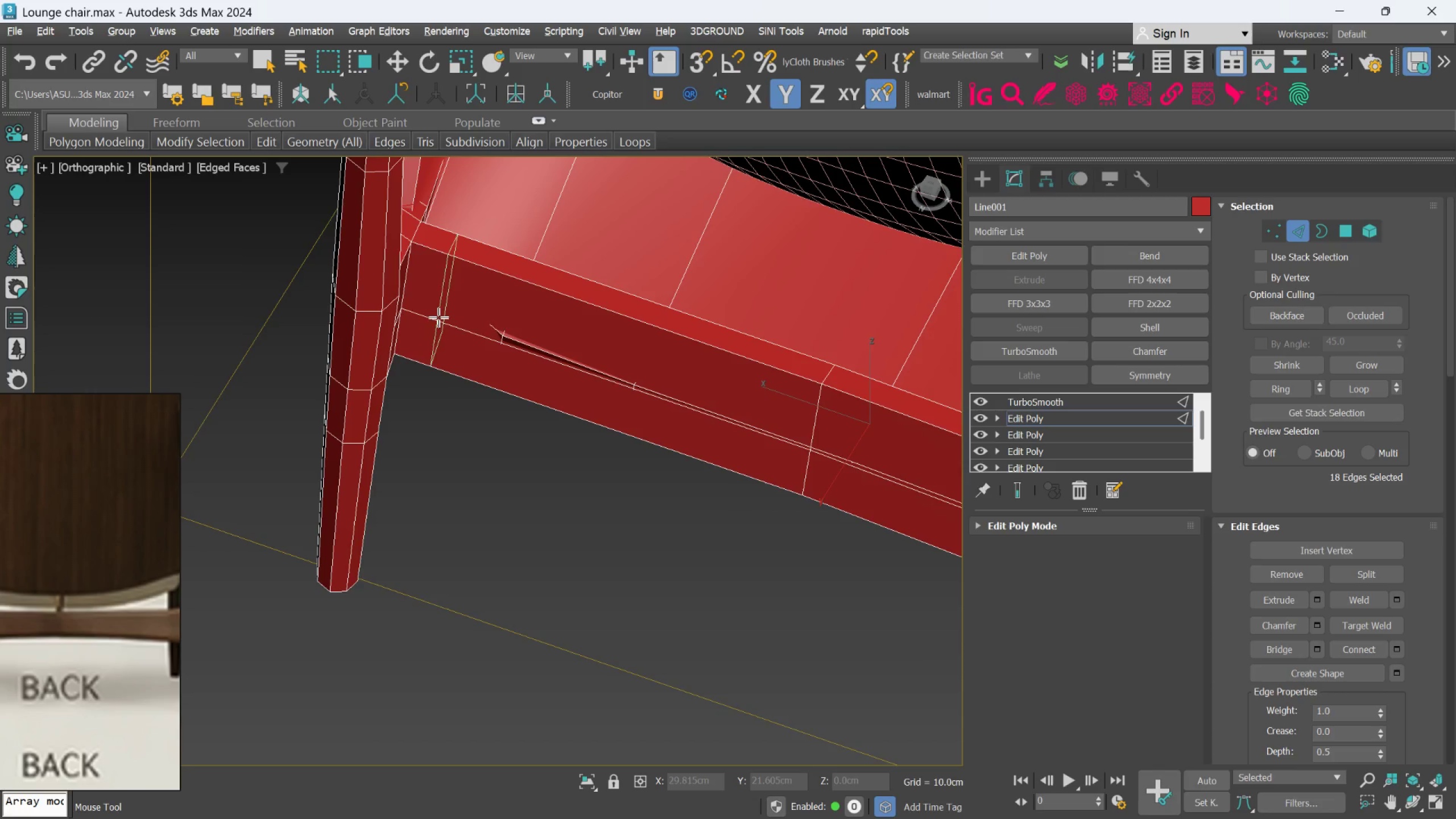 
key(Alt+1)
 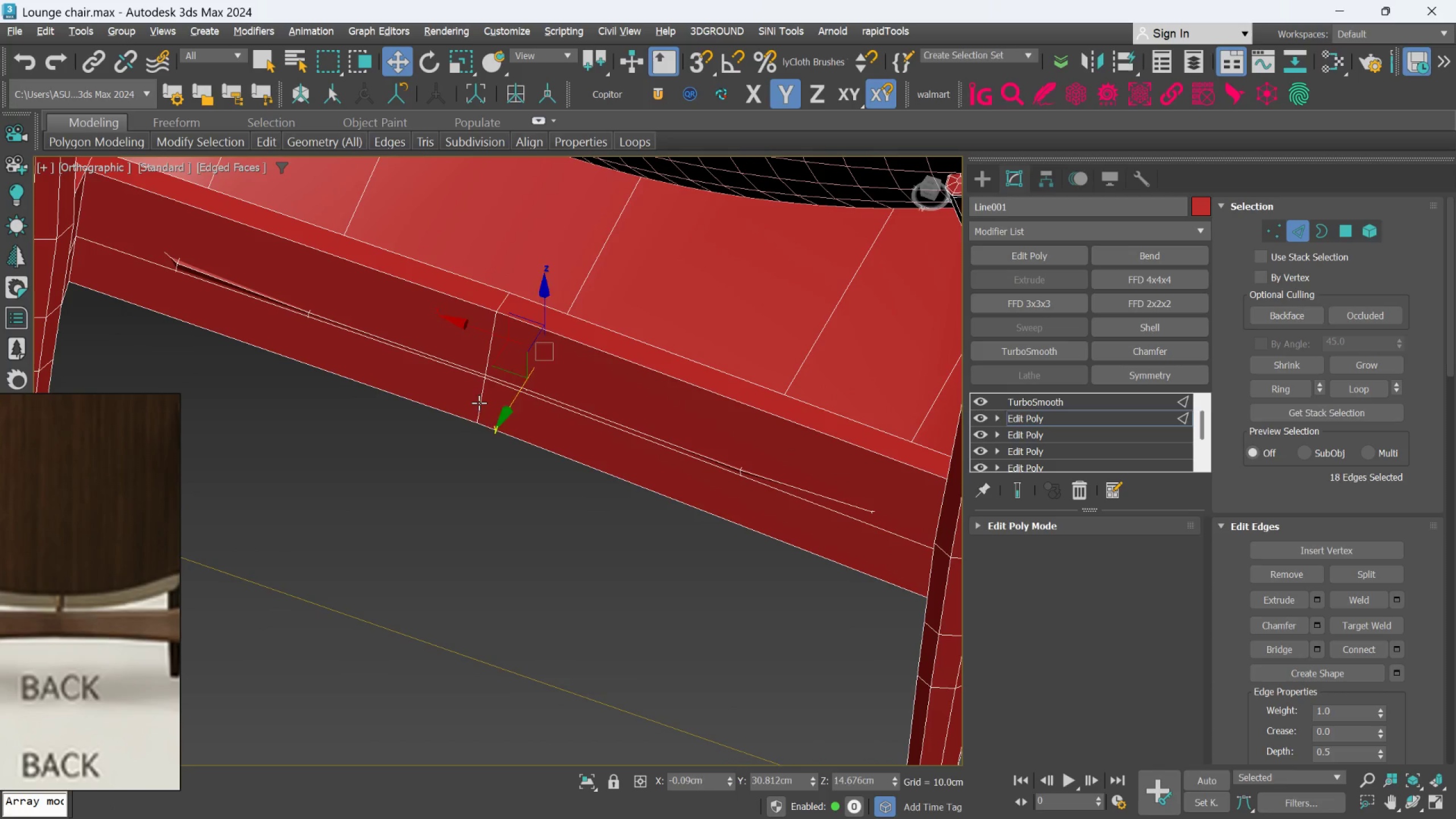 
double_click([479, 403])
 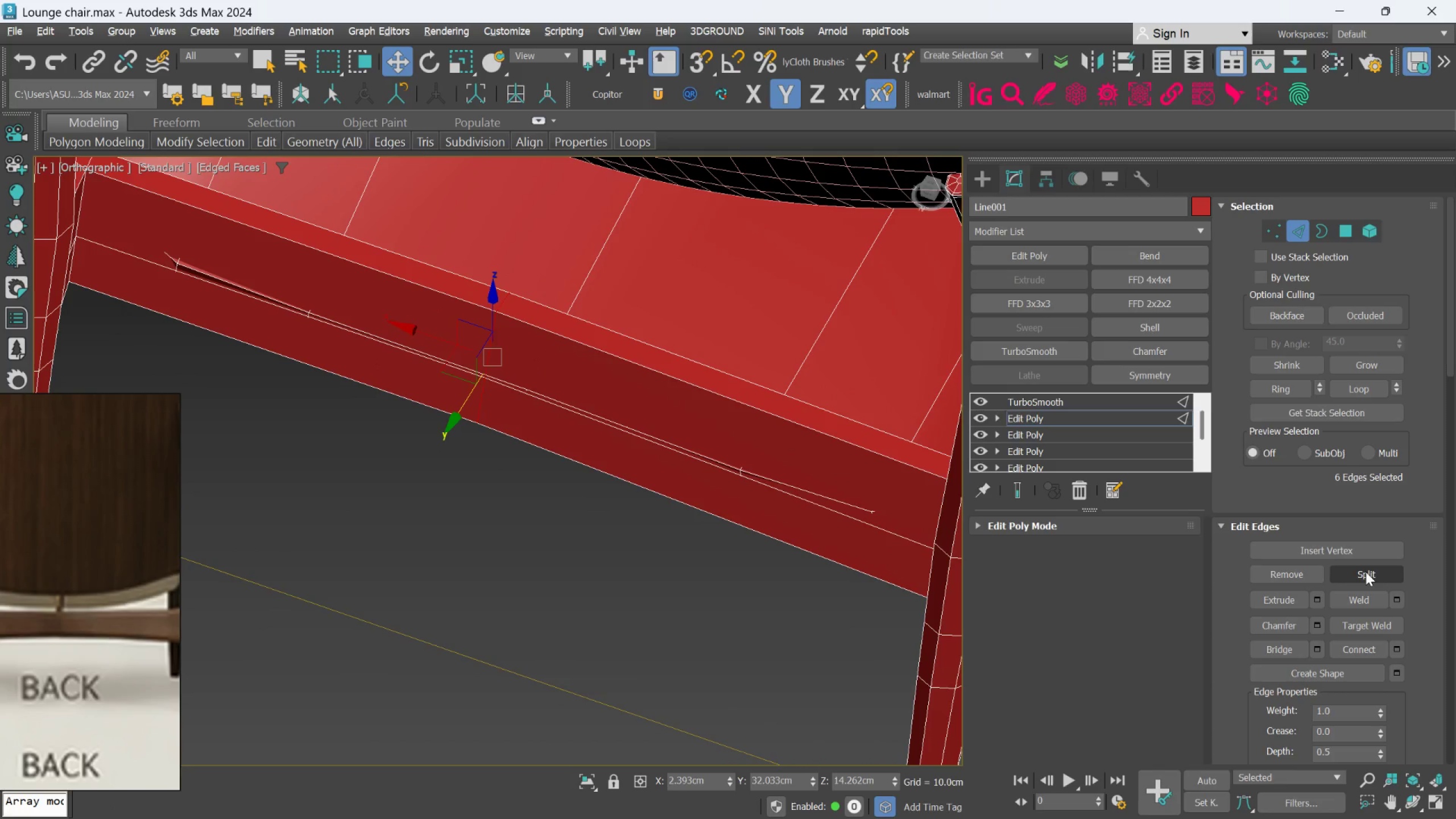 
key(Control+Backspace)
 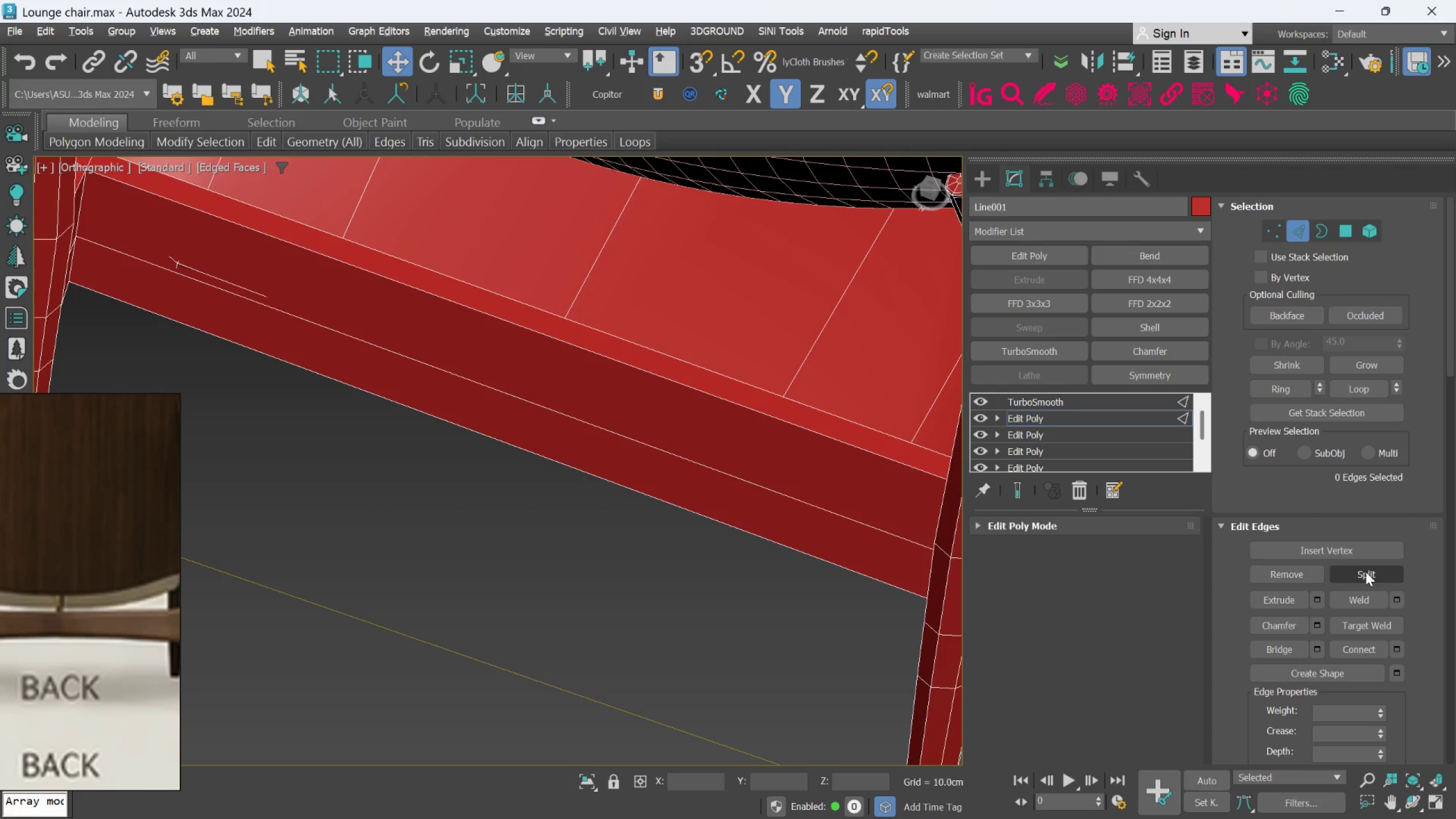 
scroll: coordinate [477, 512], scroll_direction: down, amount: 3.0
 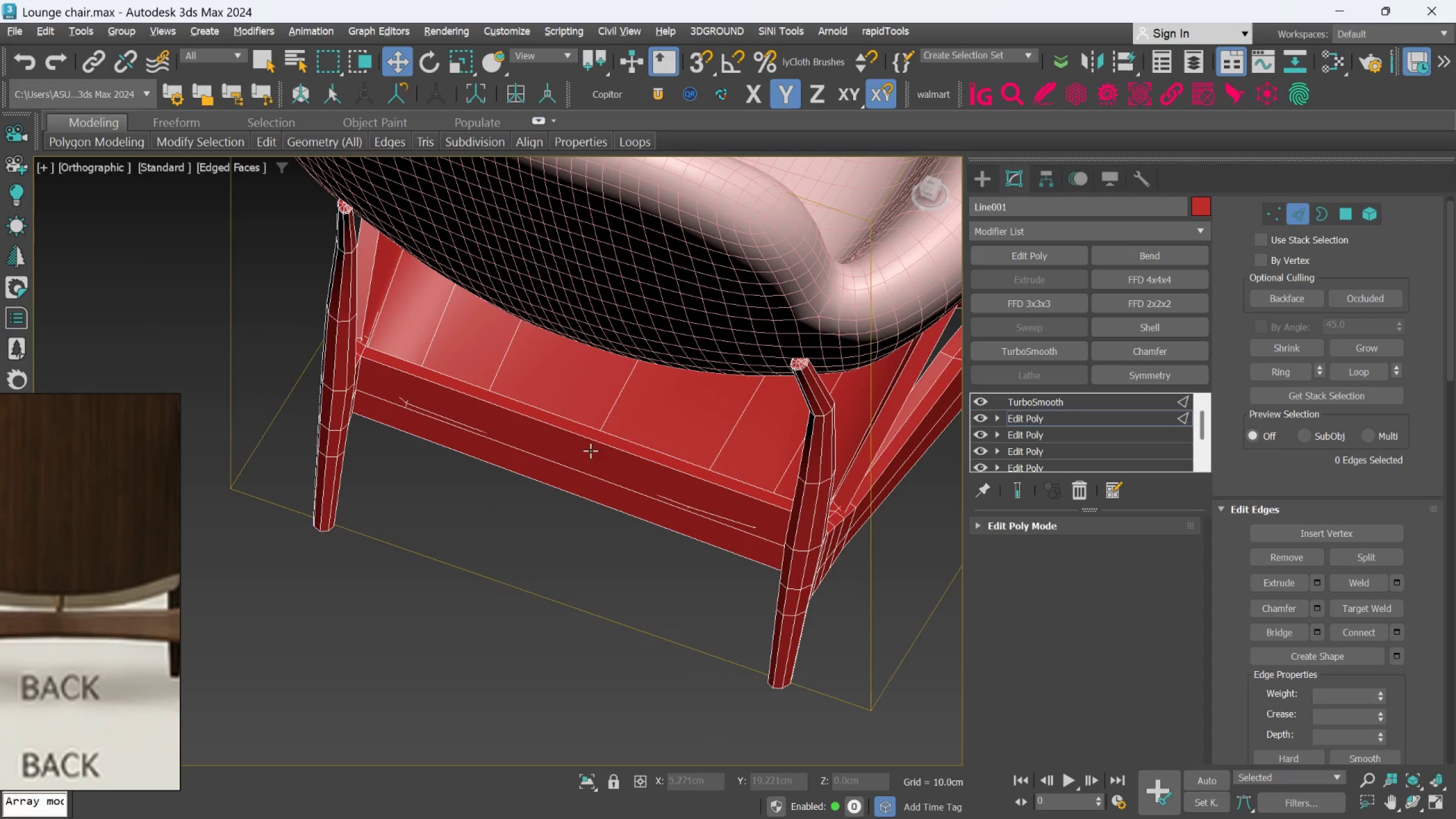 
left_click([591, 441])
 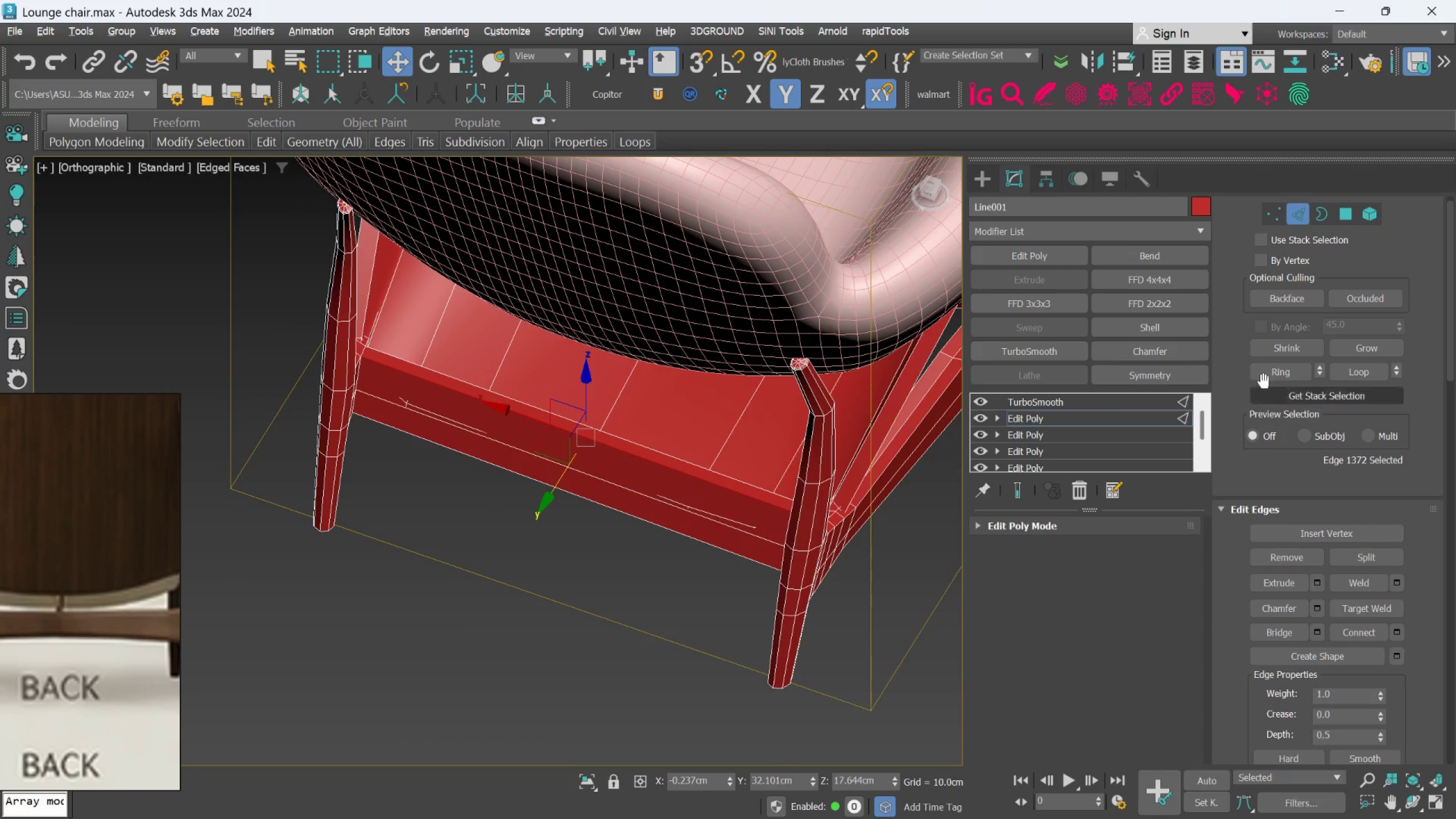 
left_click([1256, 364])
 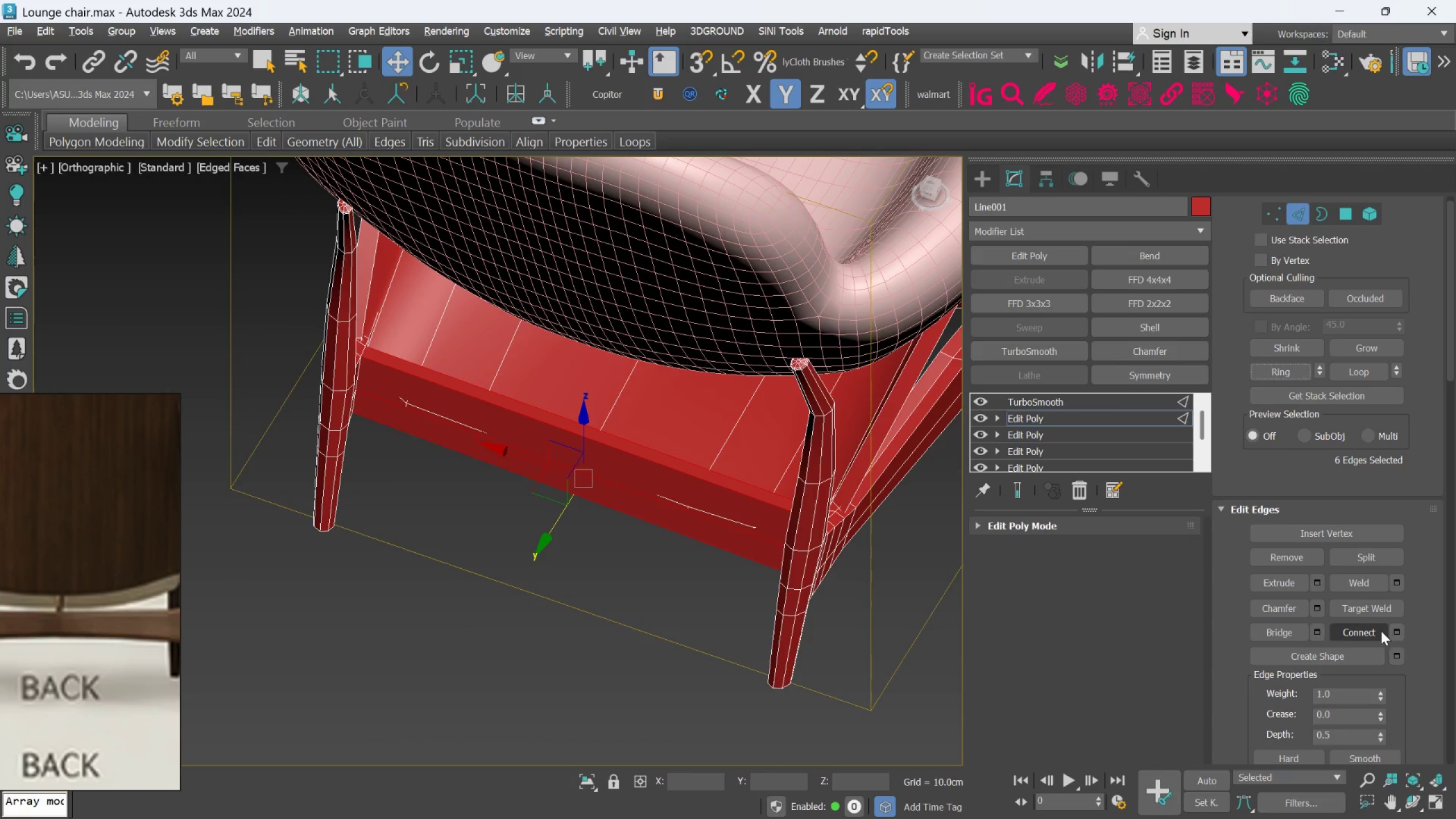 
left_click([1401, 633])
 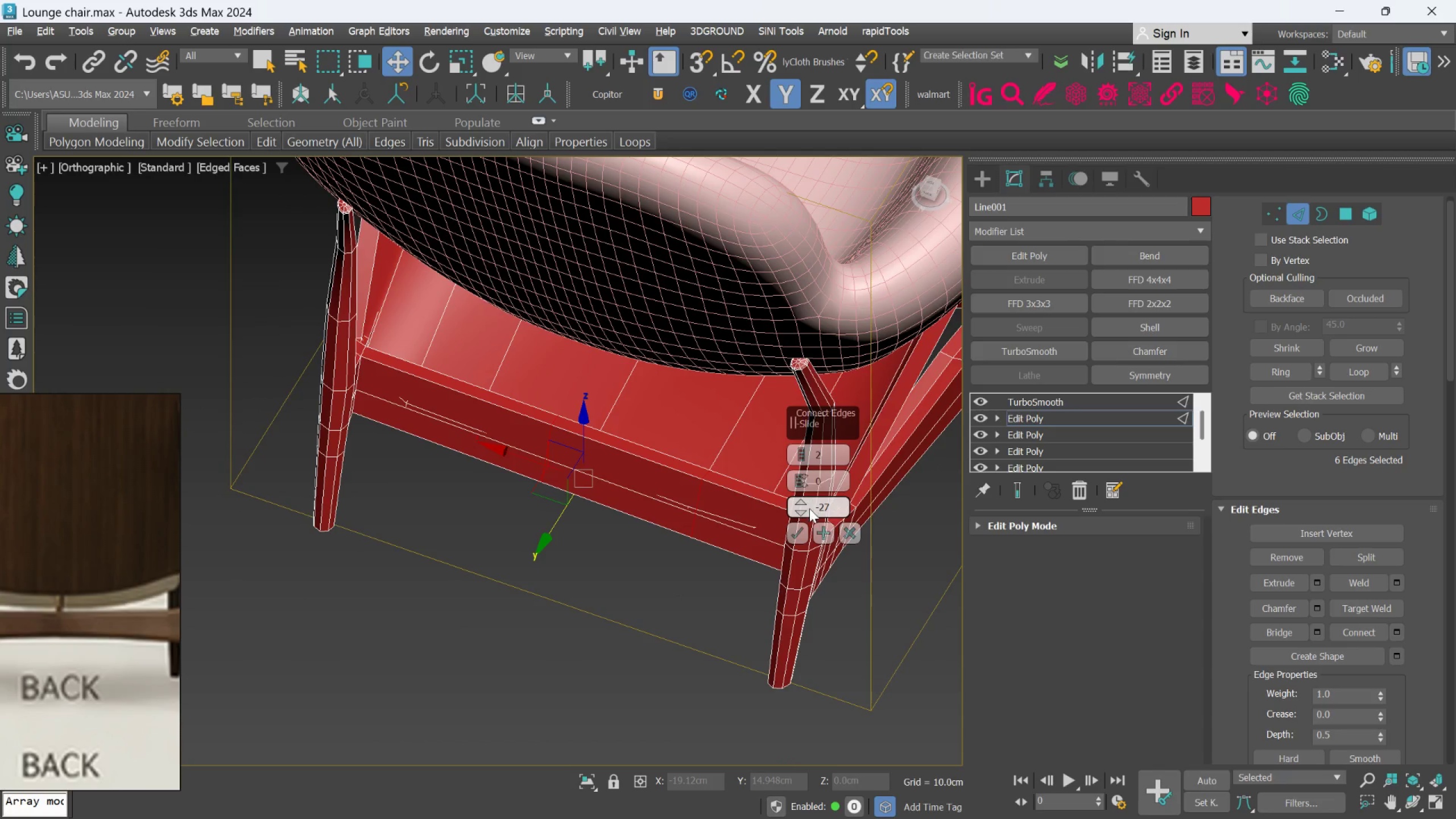 
right_click([804, 512])
 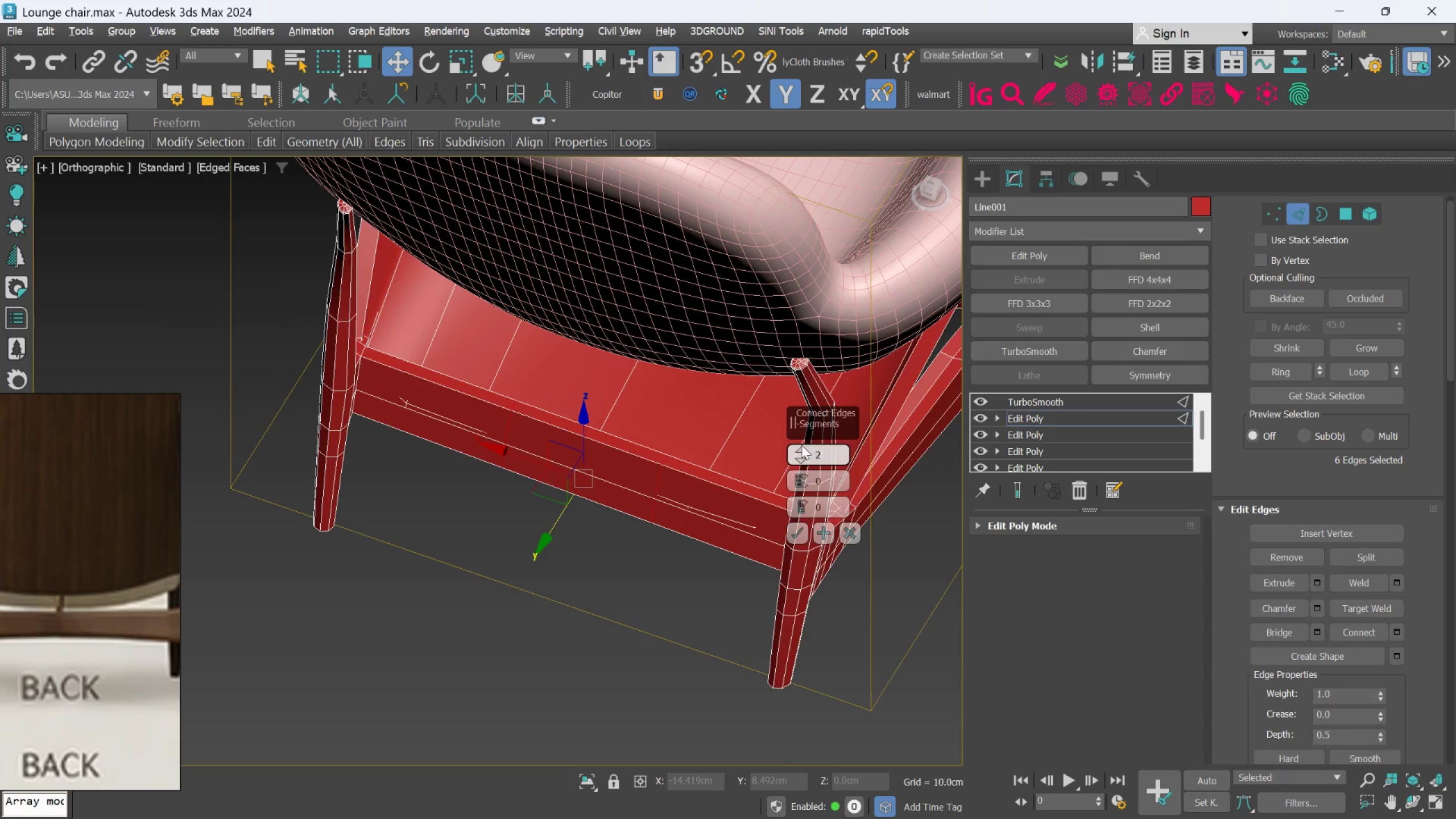 
left_click([801, 445])
 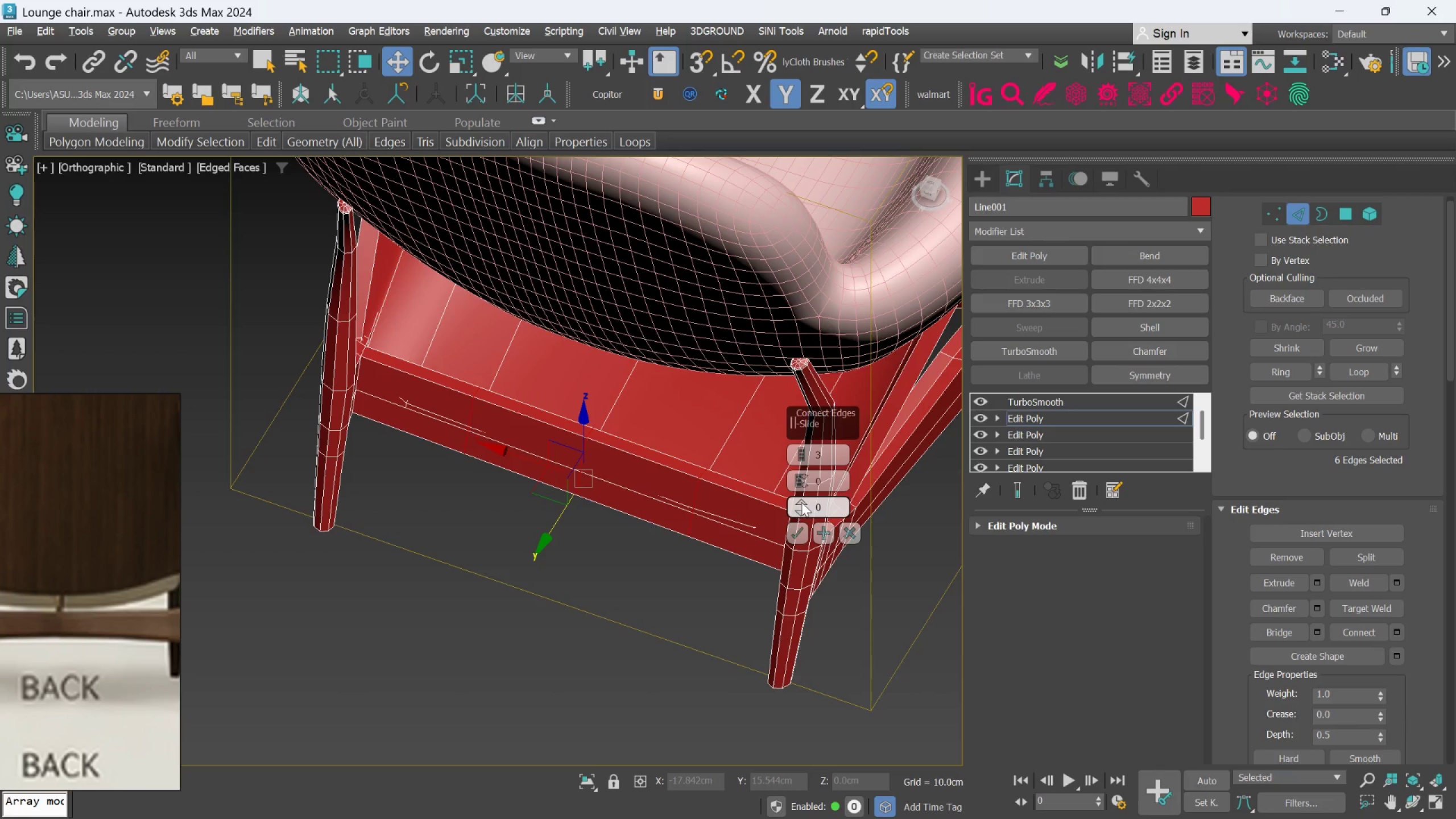 
left_click_drag(start_coordinate=[801, 477], to_coordinate=[758, 331])
 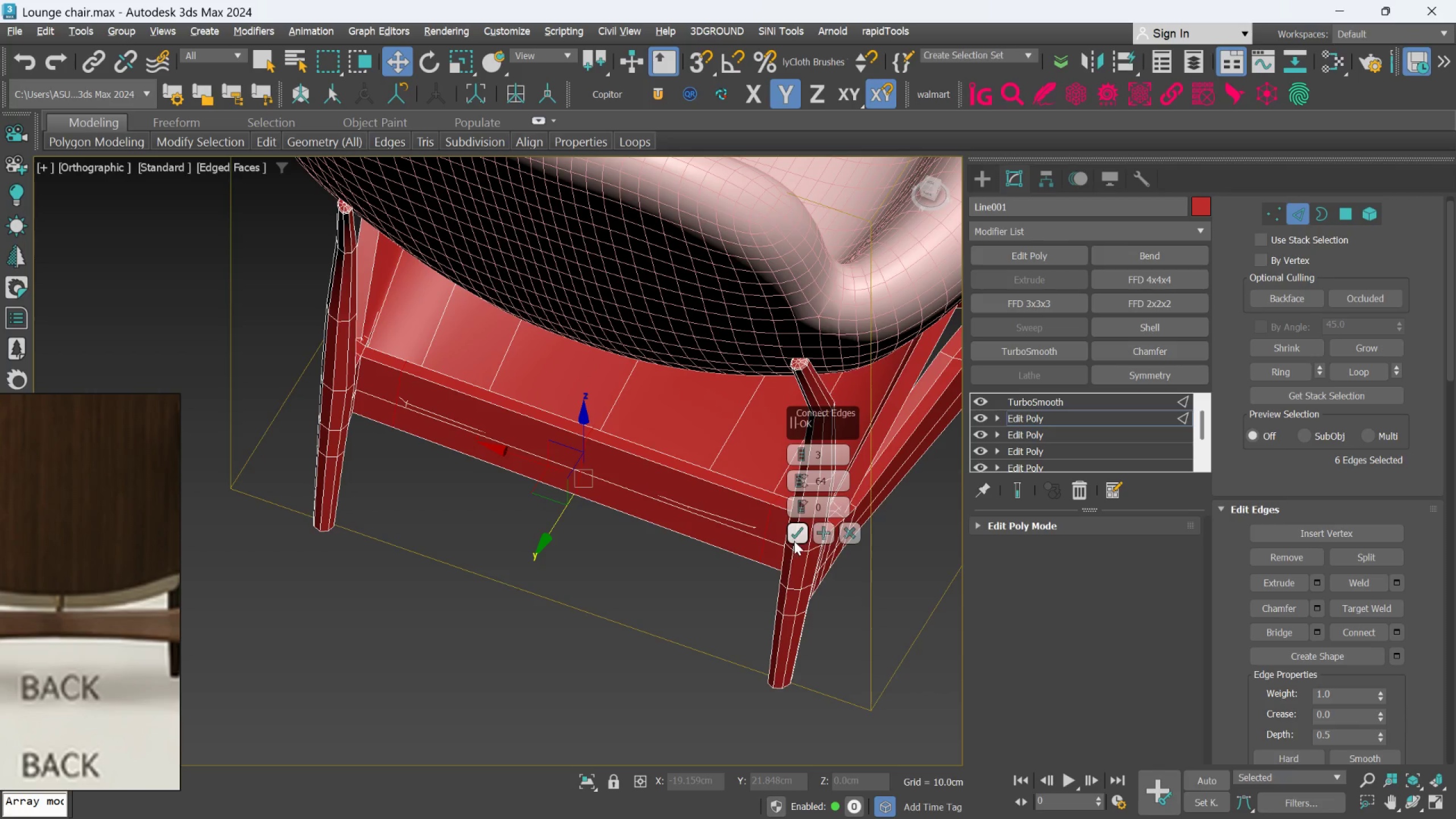 
left_click([792, 536])
 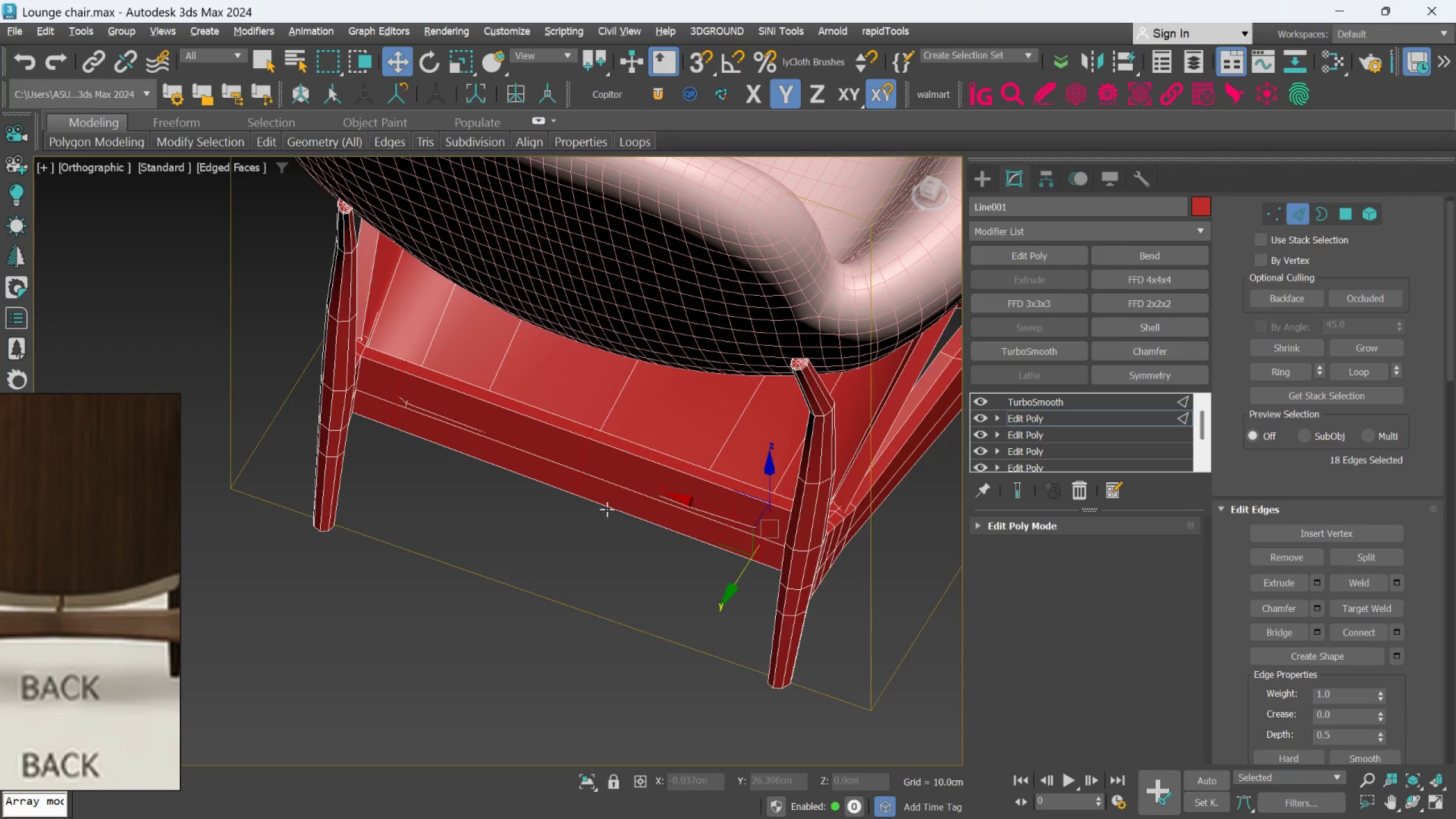 
hold_key(key=AltLeft, duration=0.97)
left_click_drag(start_coordinate=[518, 395], to_coordinate=[631, 533])
 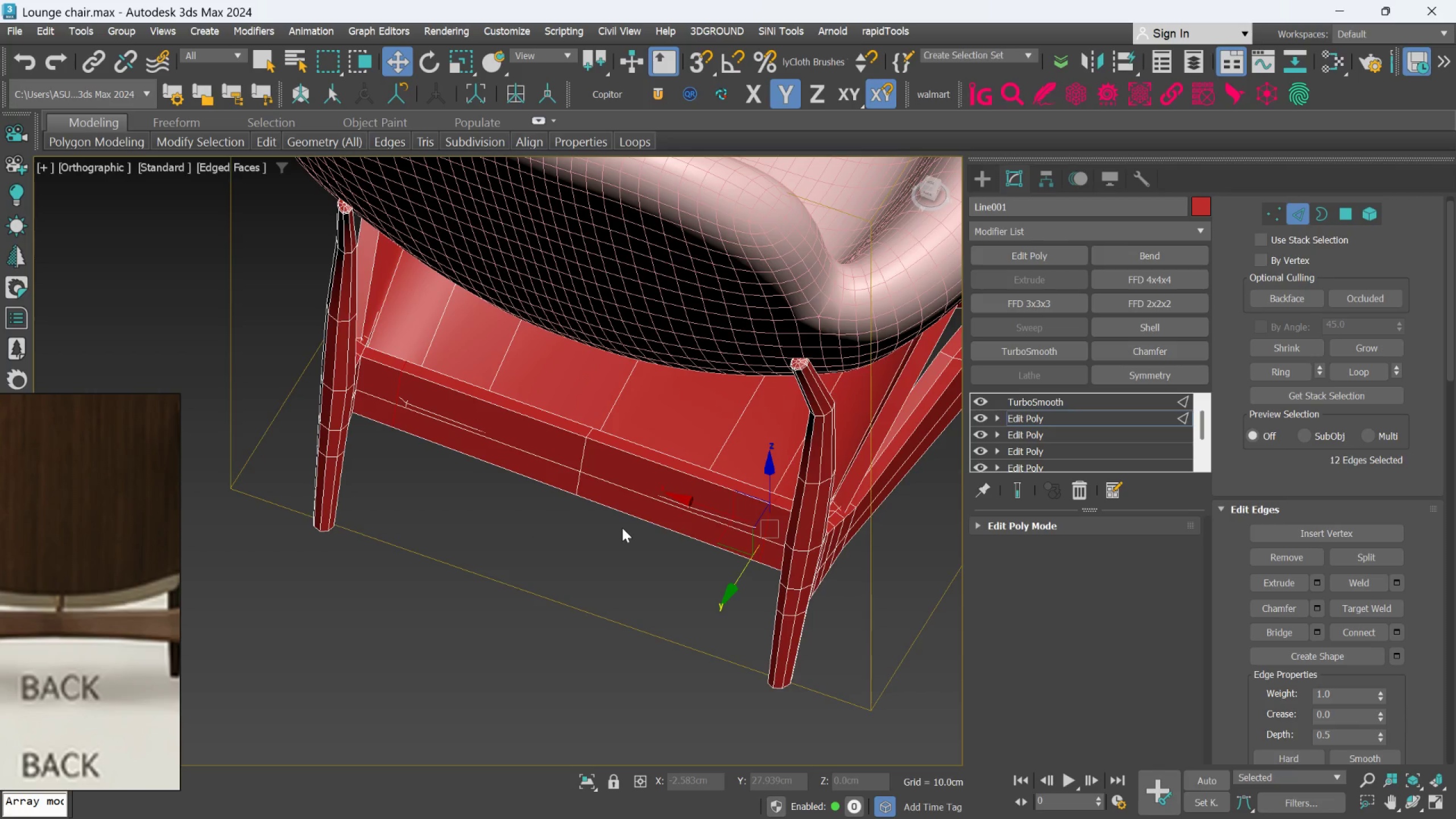 
hold_key(key=AltLeft, duration=0.56)
 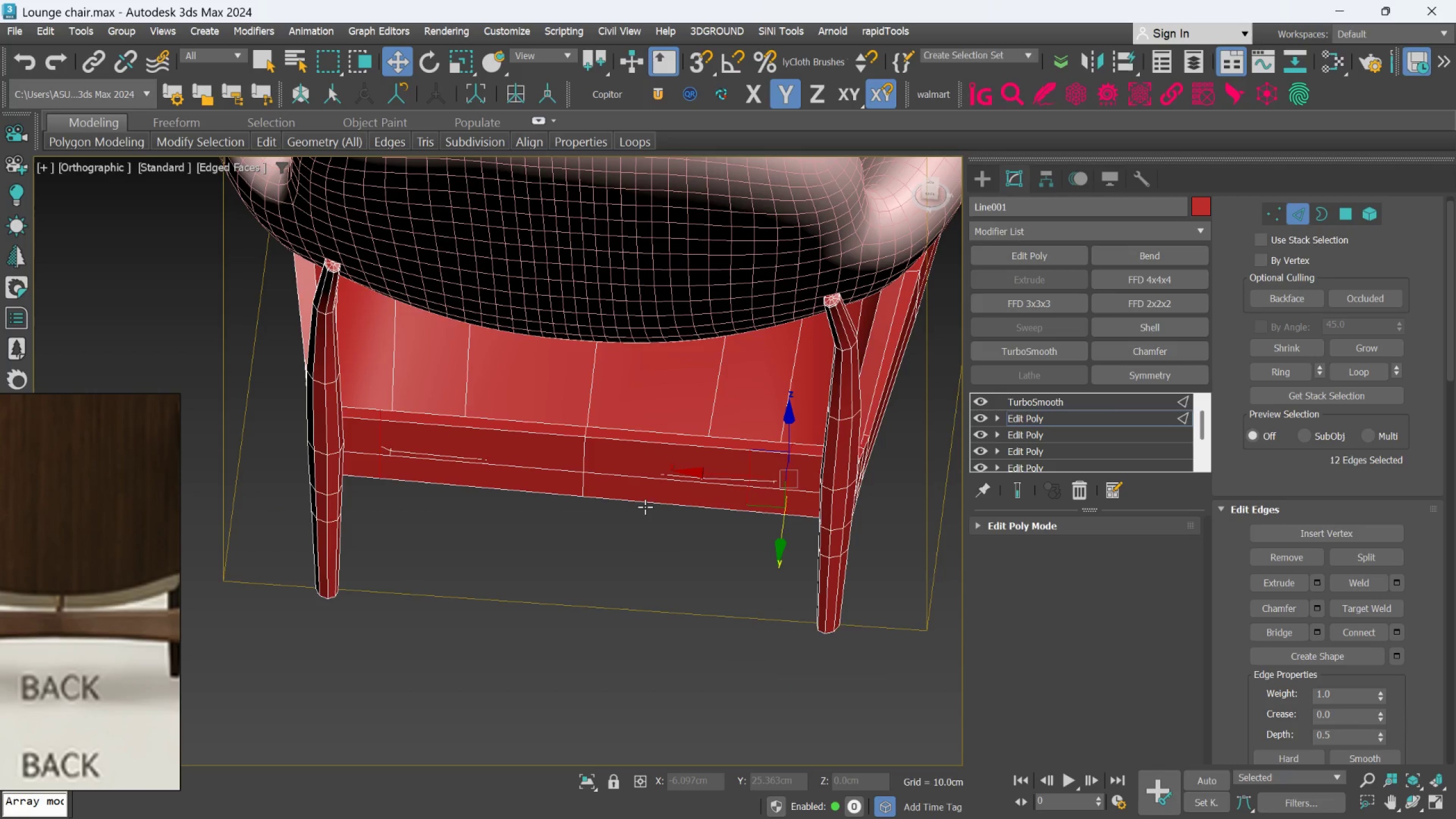 
key(R)
 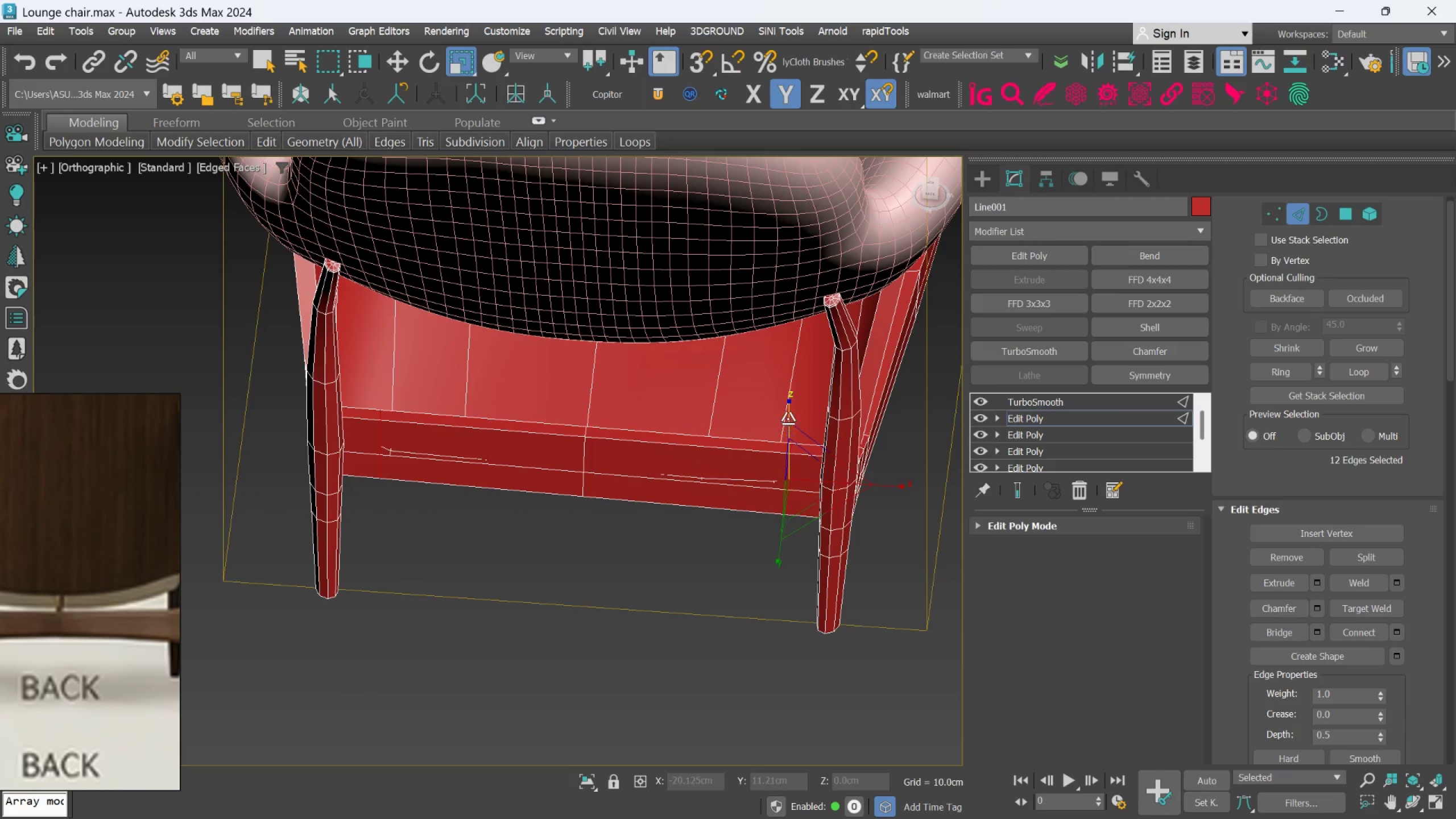 
left_click_drag(start_coordinate=[788, 413], to_coordinate=[788, 425])
 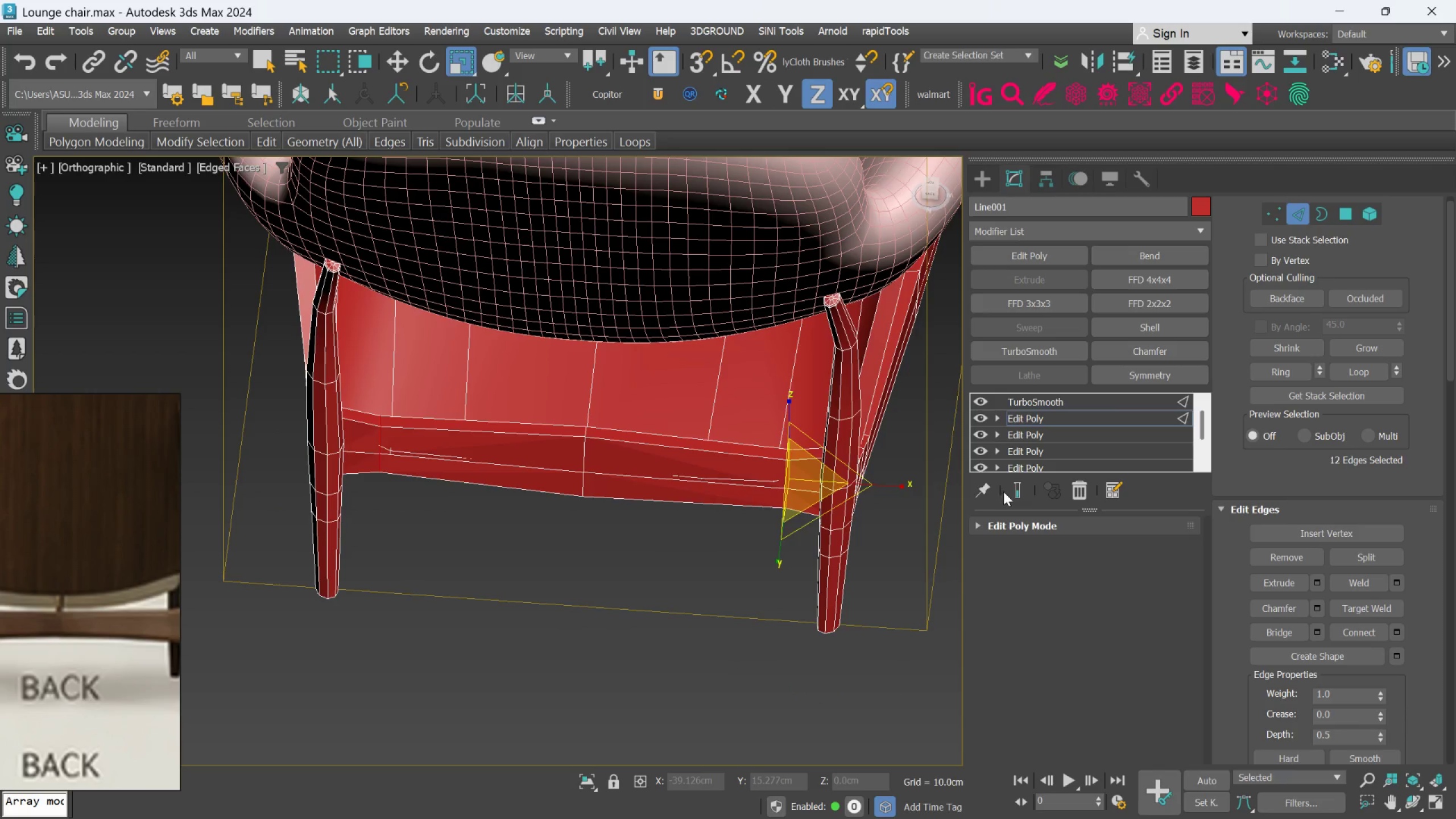 
left_click([1011, 493])
 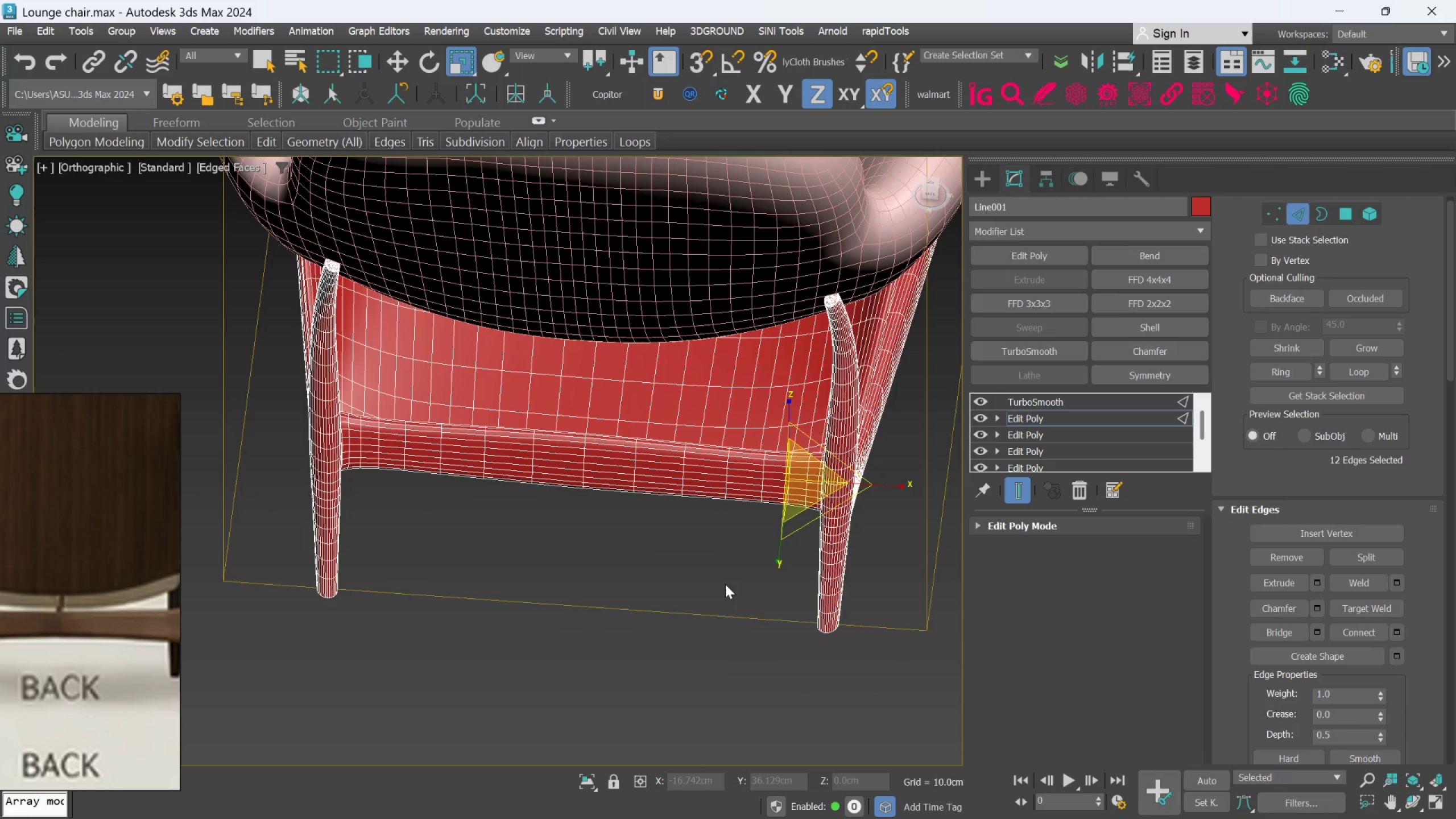 
scroll: coordinate [693, 571], scroll_direction: down, amount: 1.0
 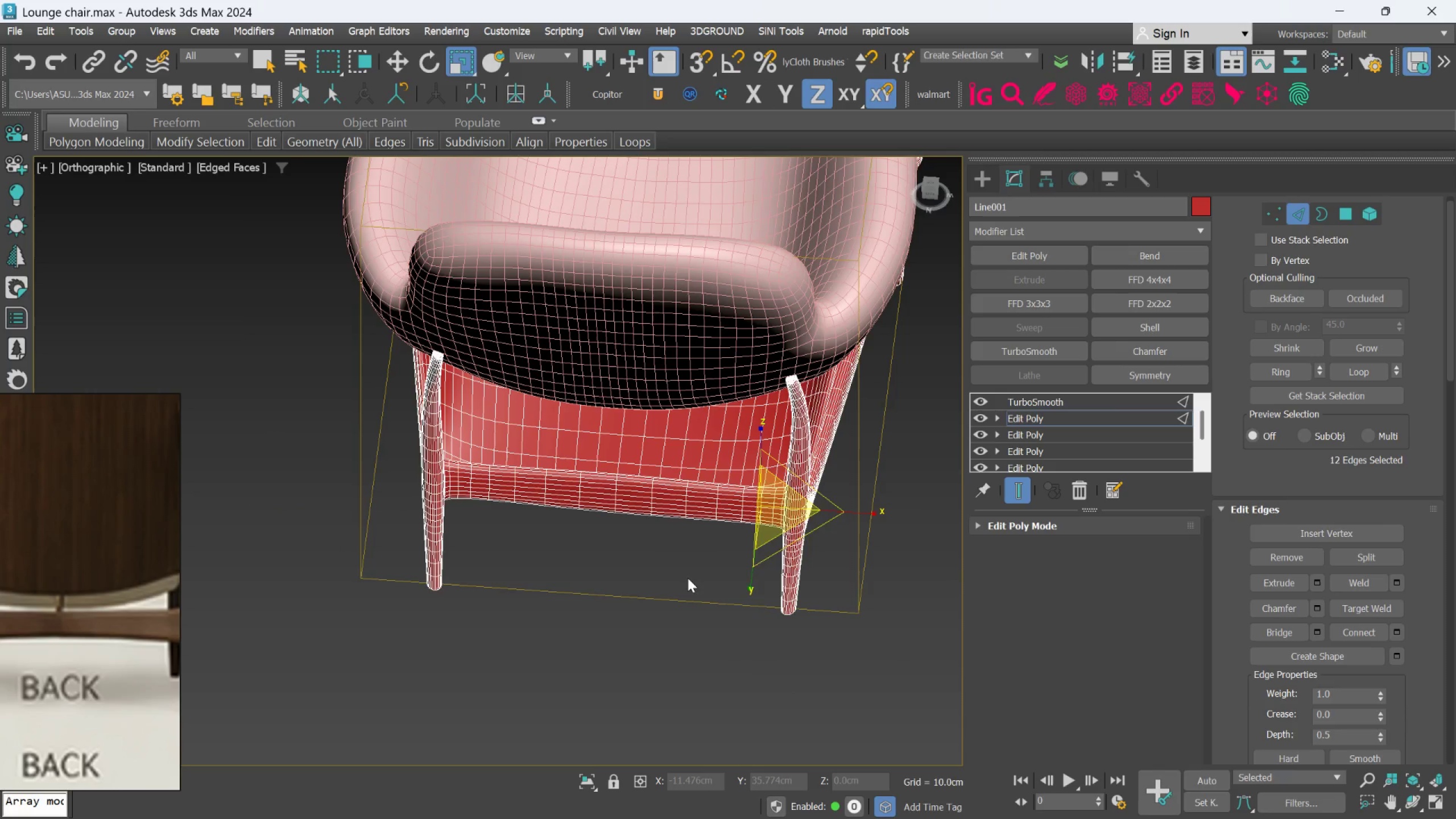 
hold_key(key=AltLeft, duration=1.38)
 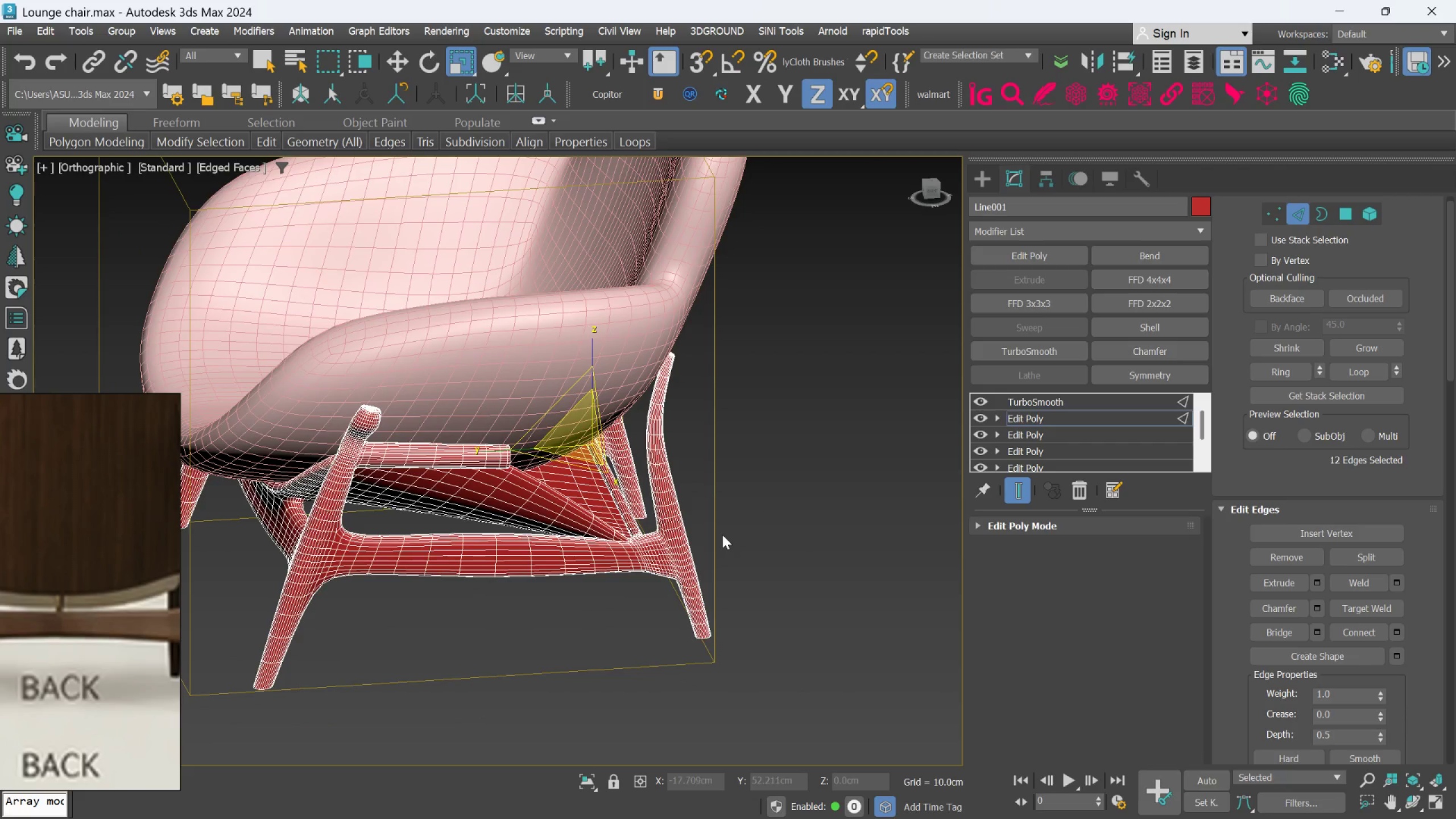 
hold_key(key=AltLeft, duration=1.53)
 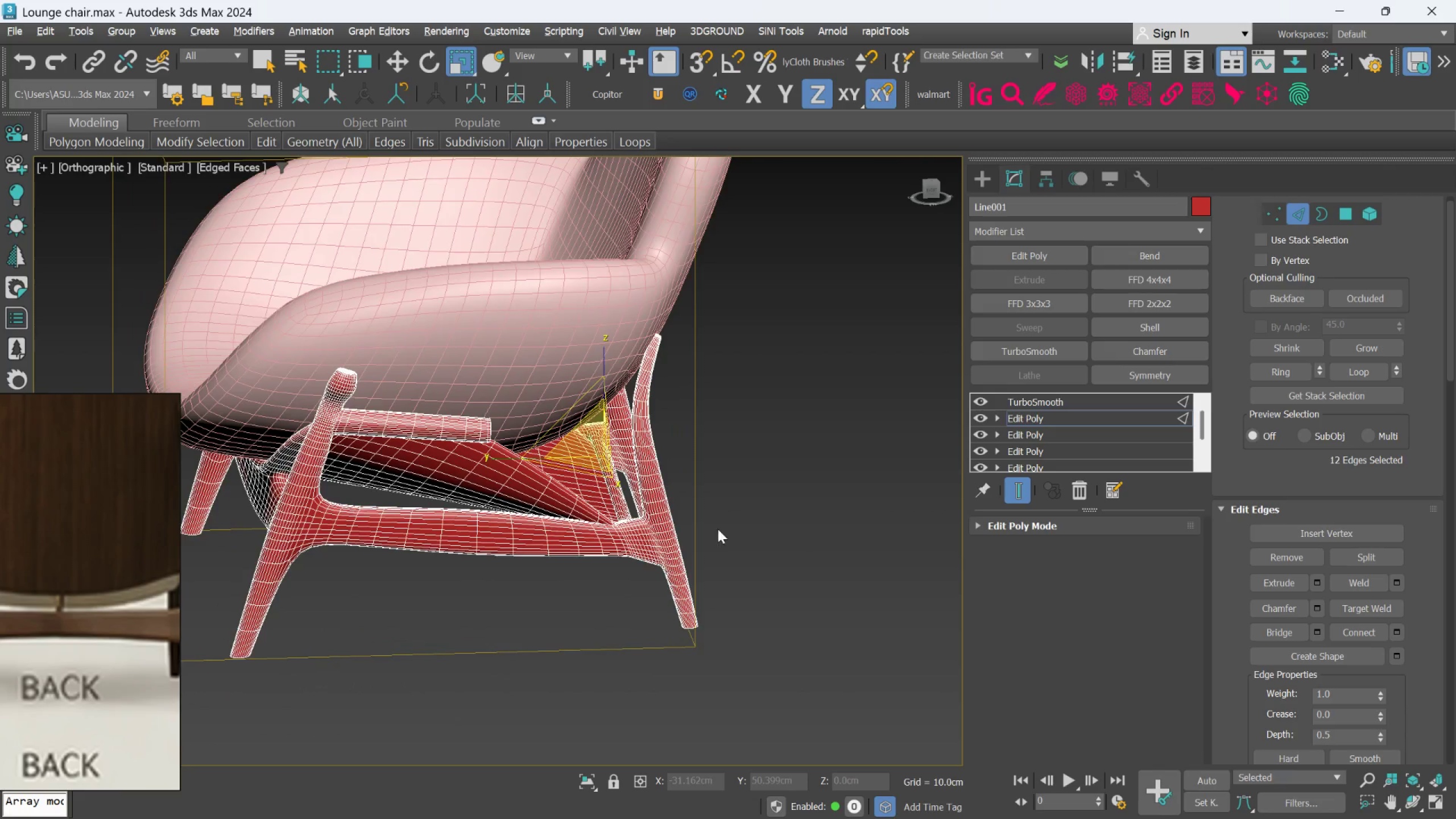 
key(Alt+AltLeft)
 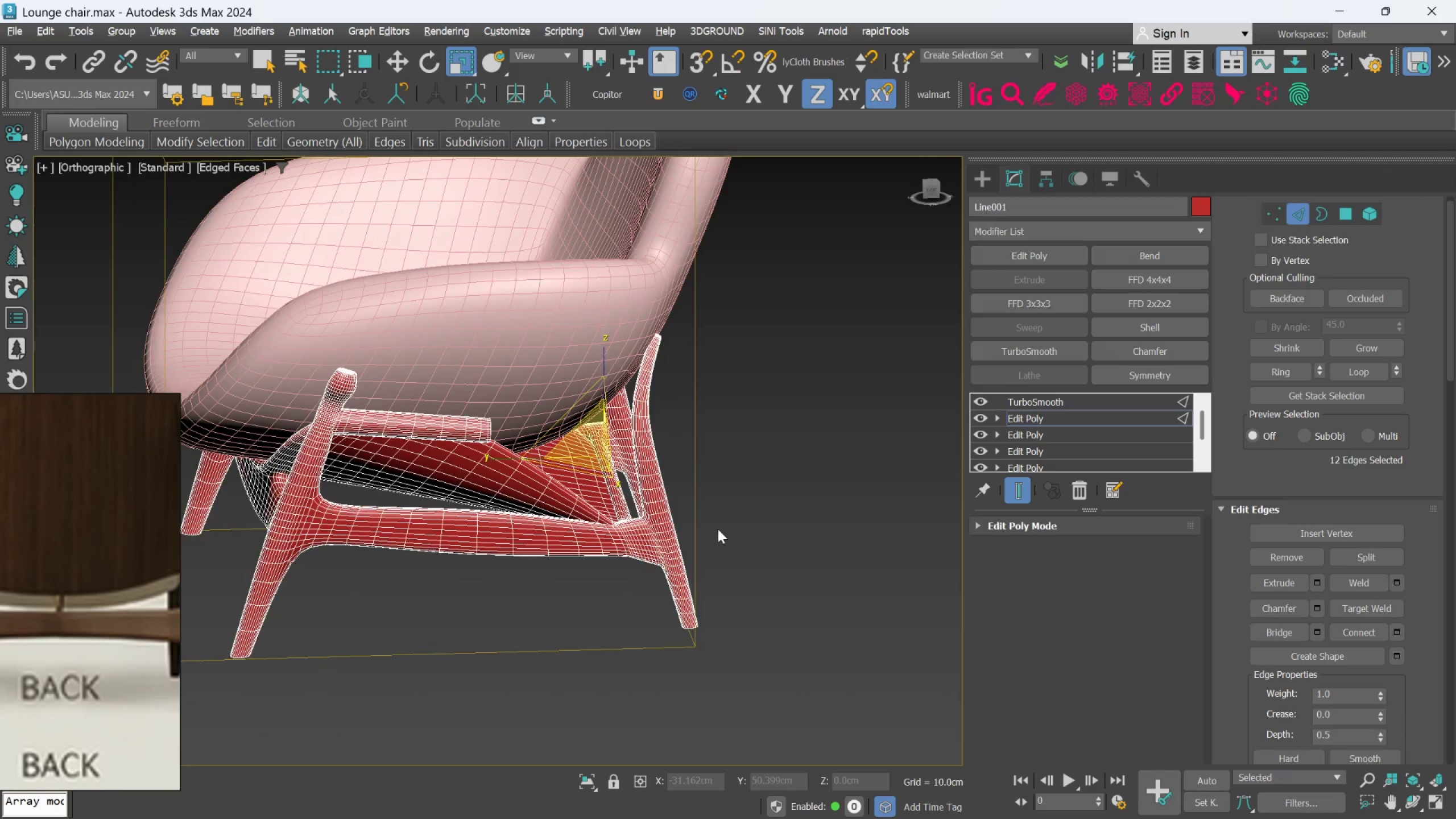 
key(Alt+AltLeft)
 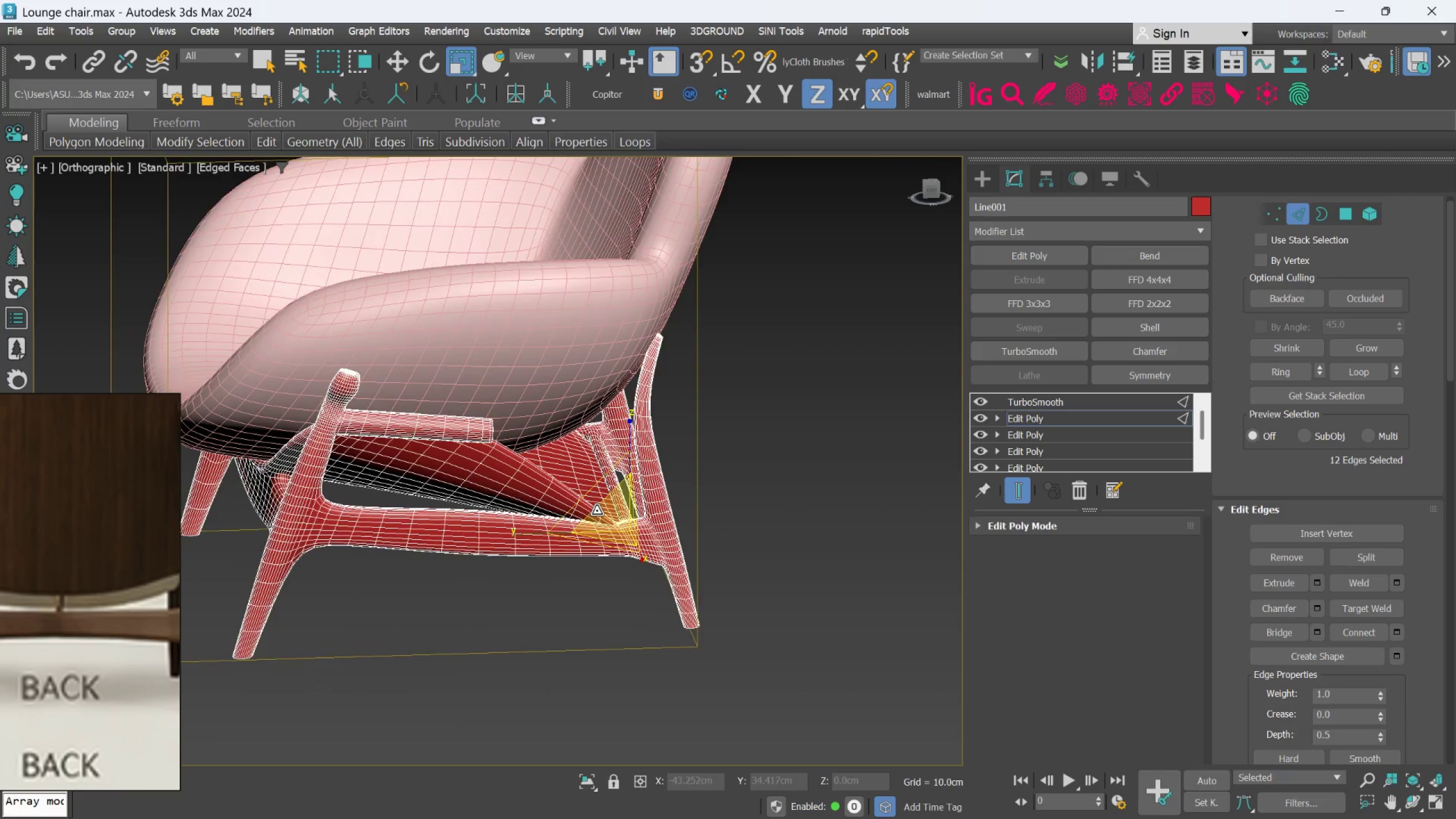 
hold_key(key=AltLeft, duration=1.27)
 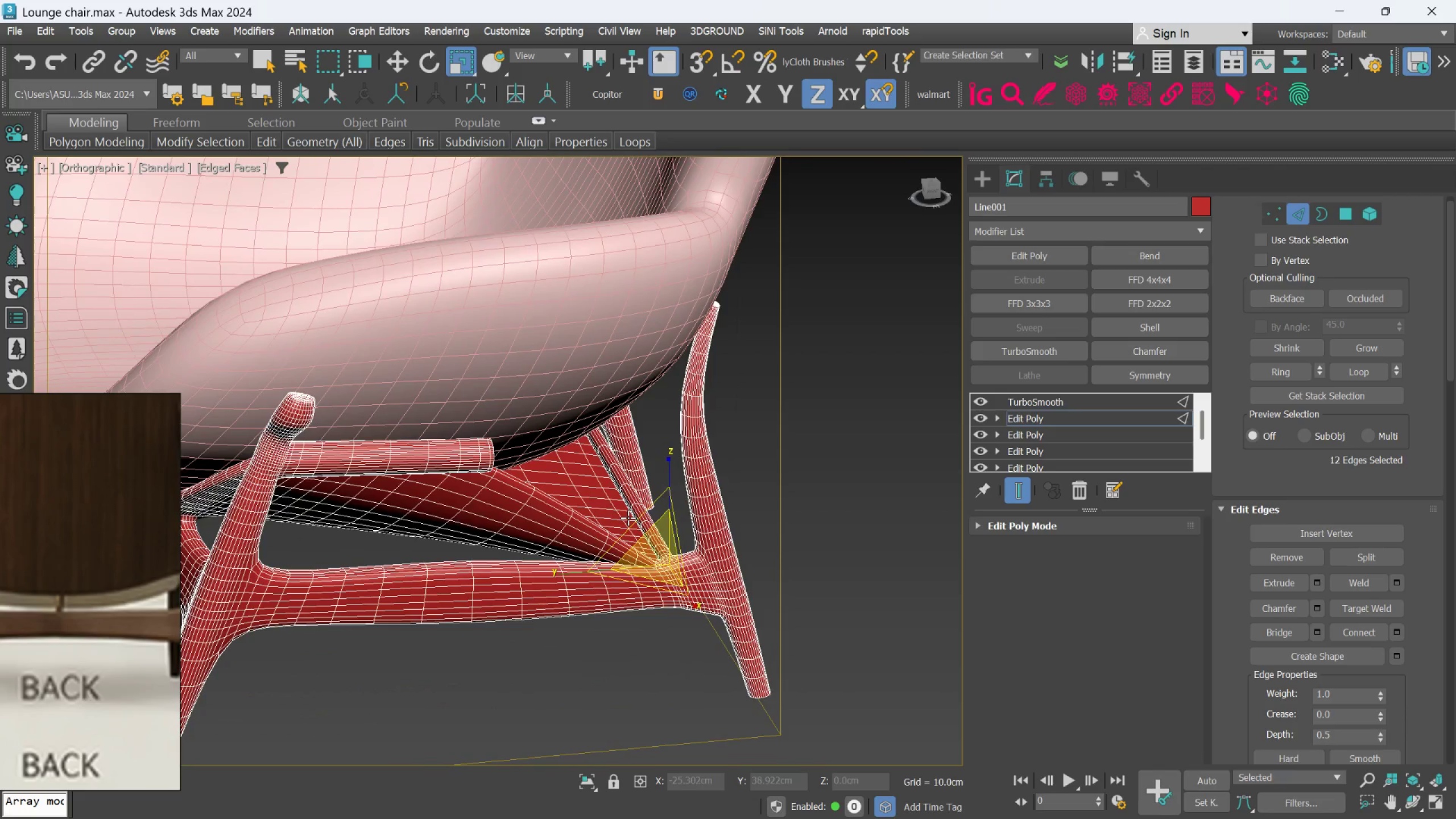 
scroll: coordinate [596, 508], scroll_direction: up, amount: 1.0
 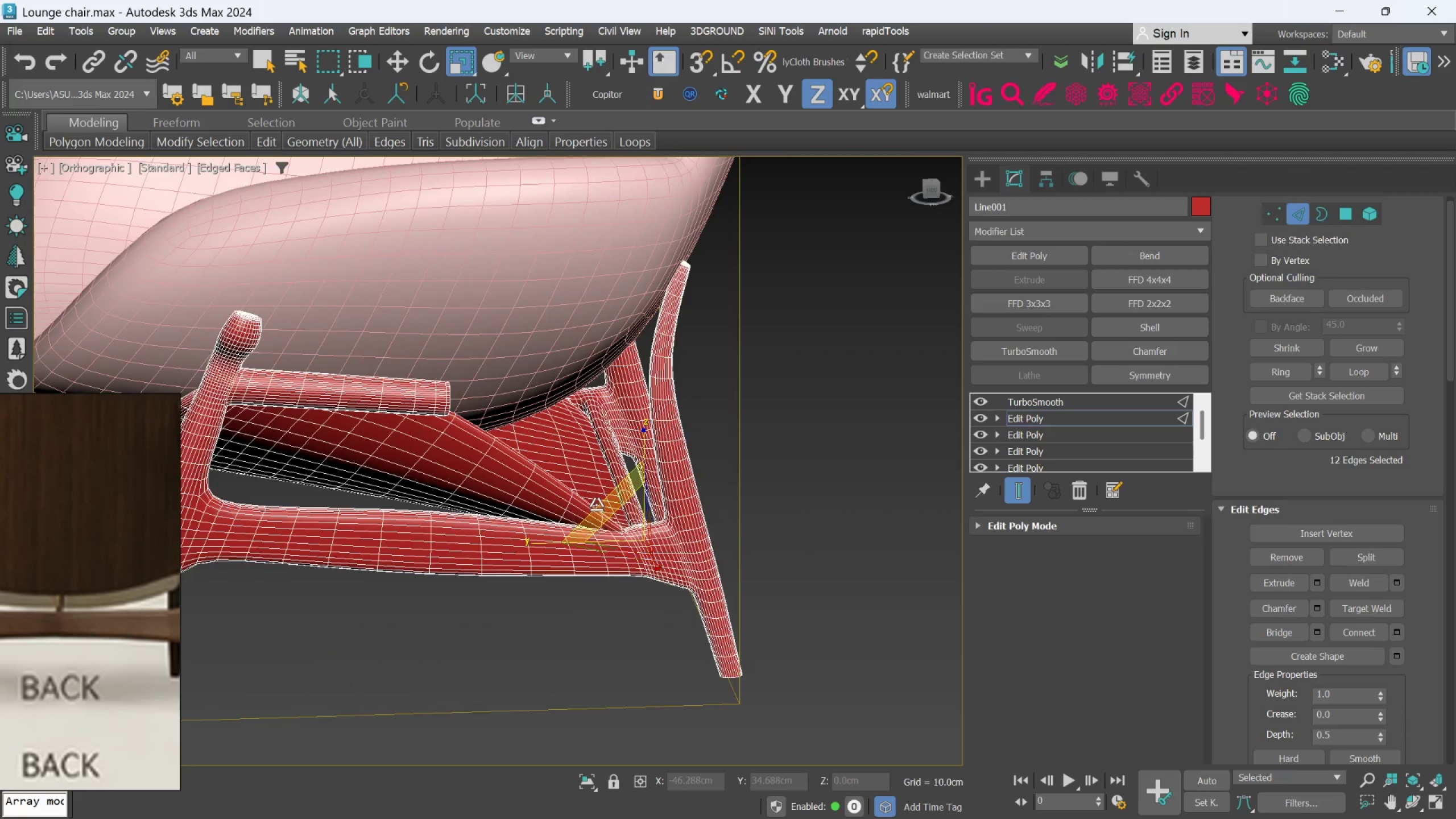 
hold_key(key=AltLeft, duration=1.5)
 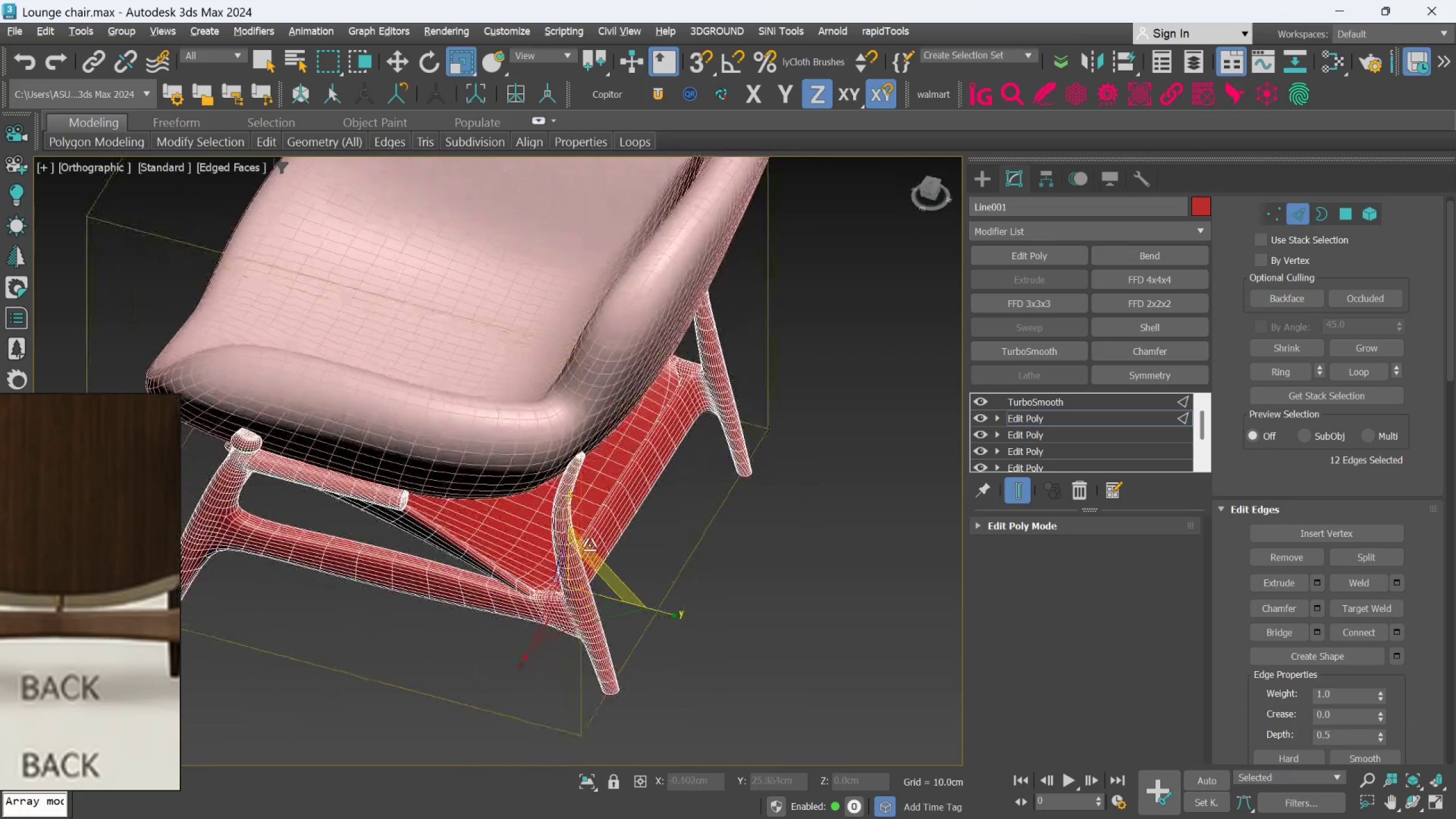 
scroll: coordinate [628, 524], scroll_direction: down, amount: 1.0
 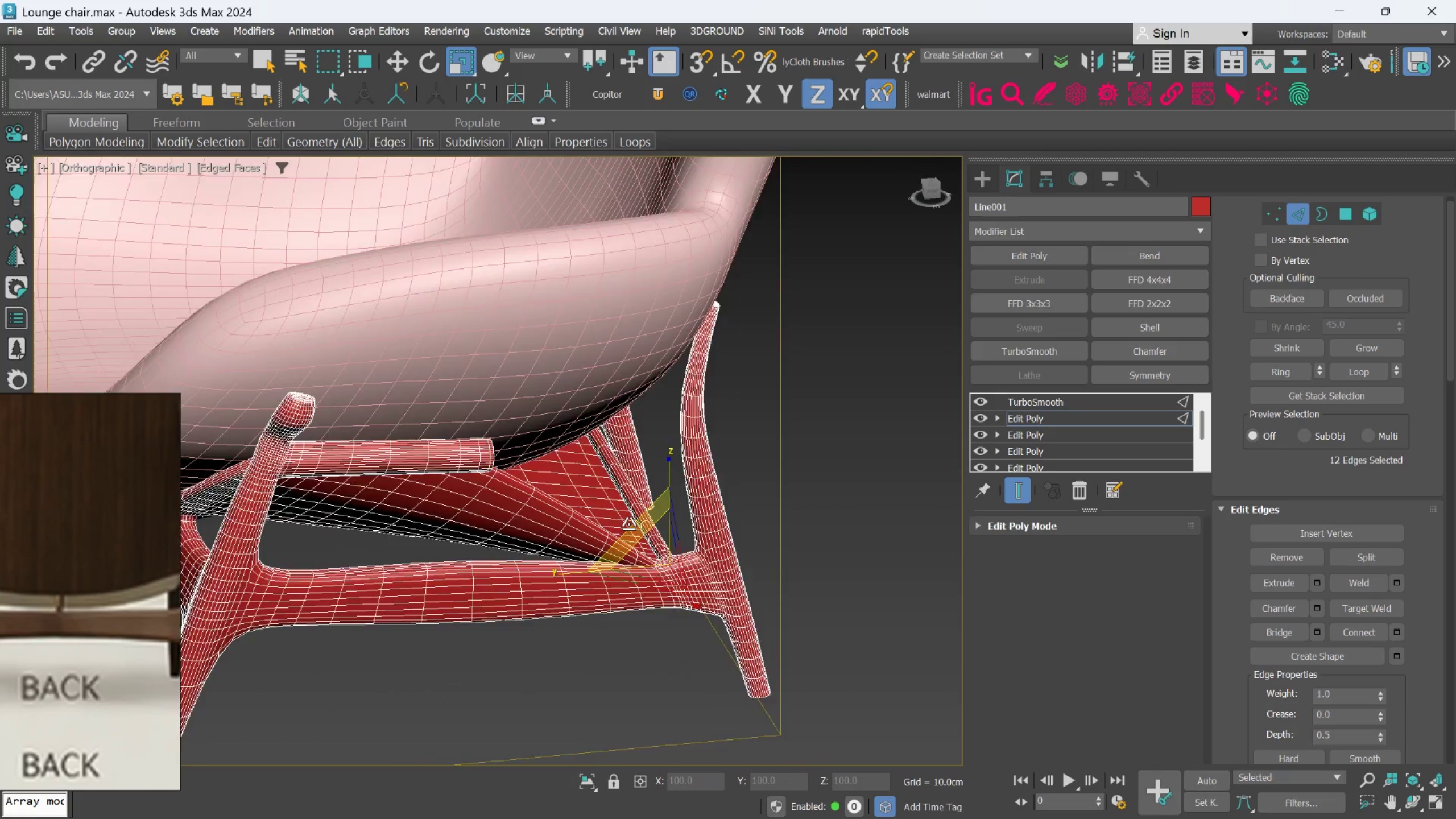 
key(Alt+AltLeft)
 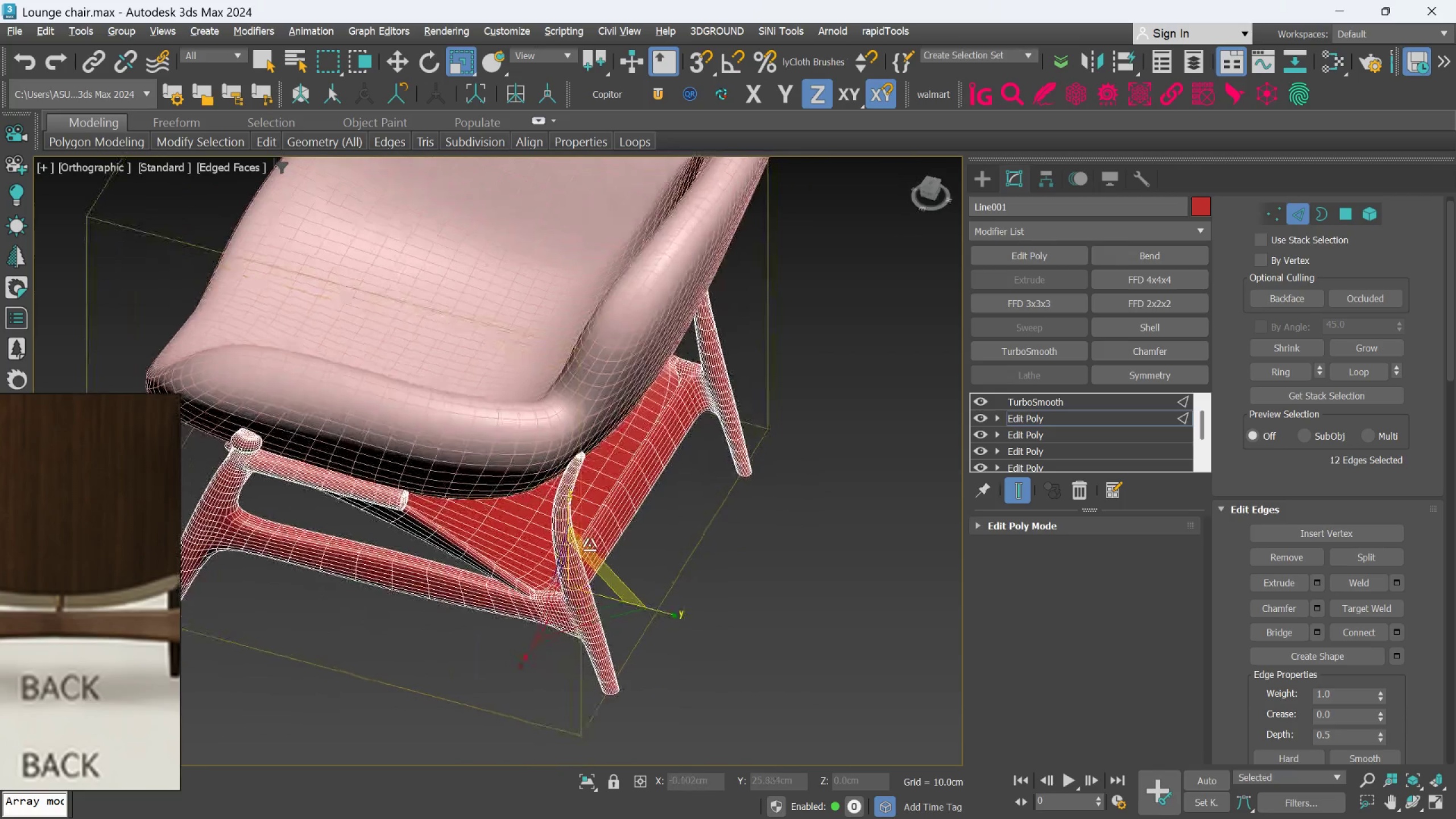 
key(Alt+AltLeft)
 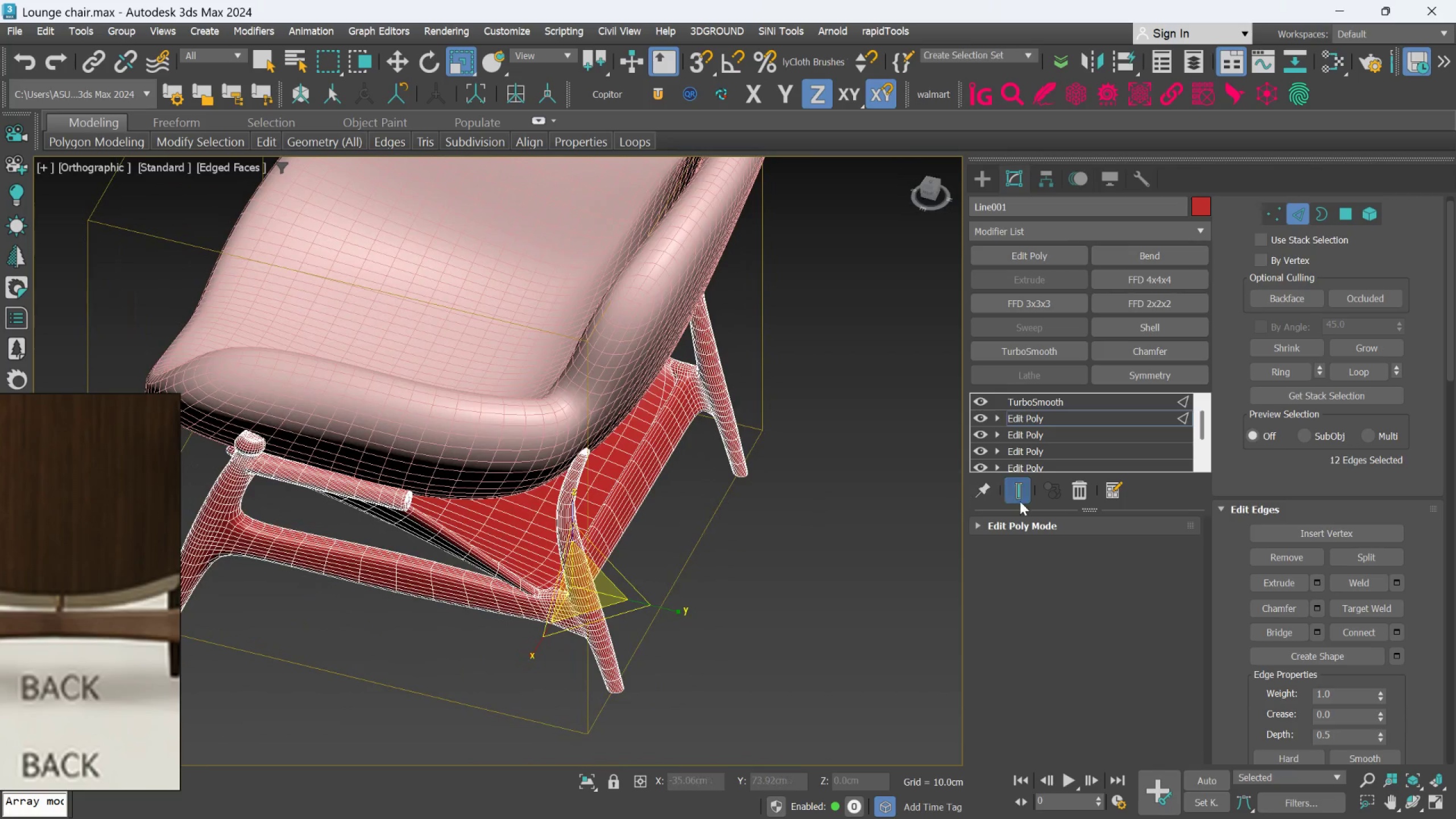 
left_click([1021, 501])
 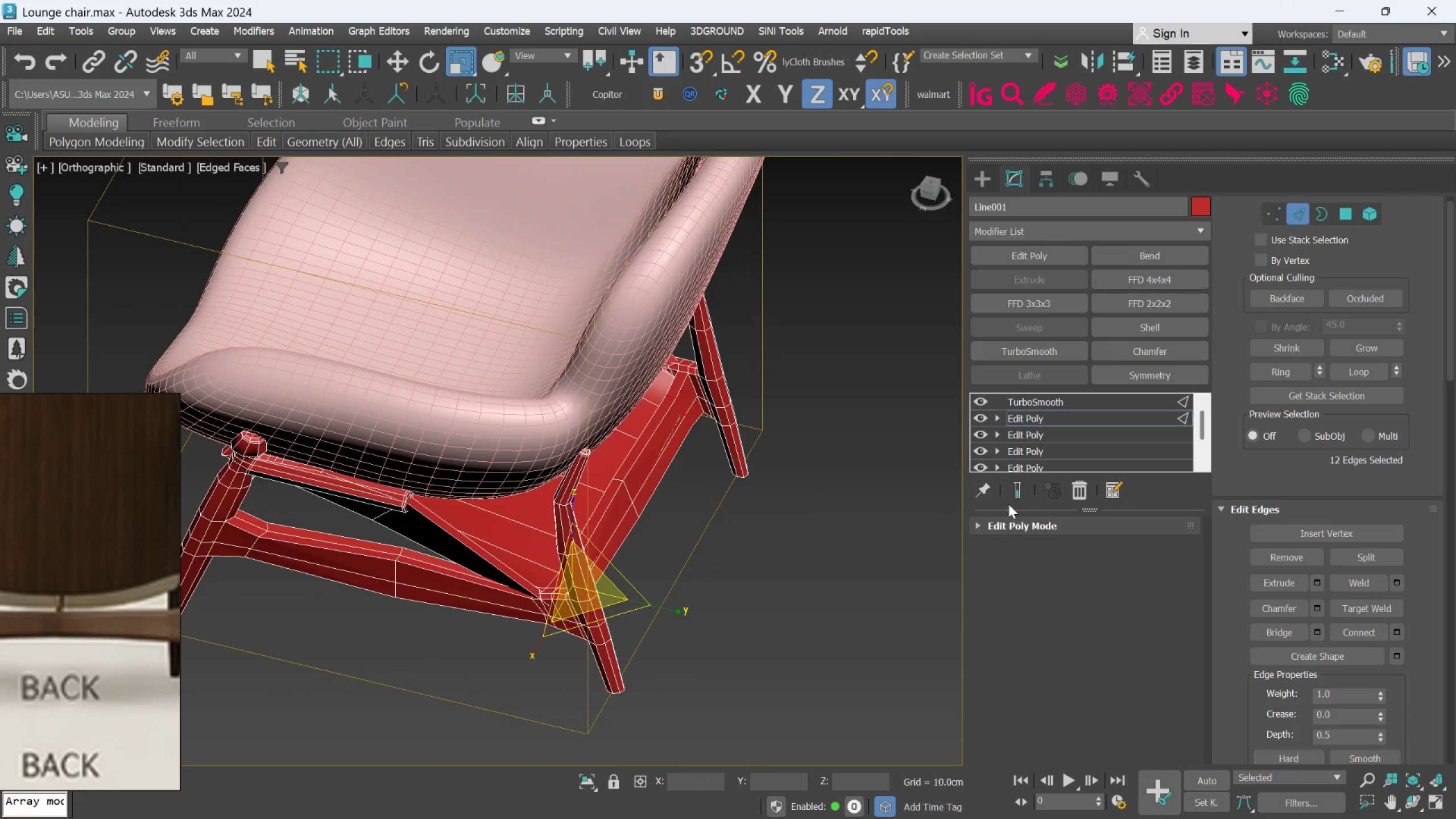 
hold_key(key=AltLeft, duration=1.51)
 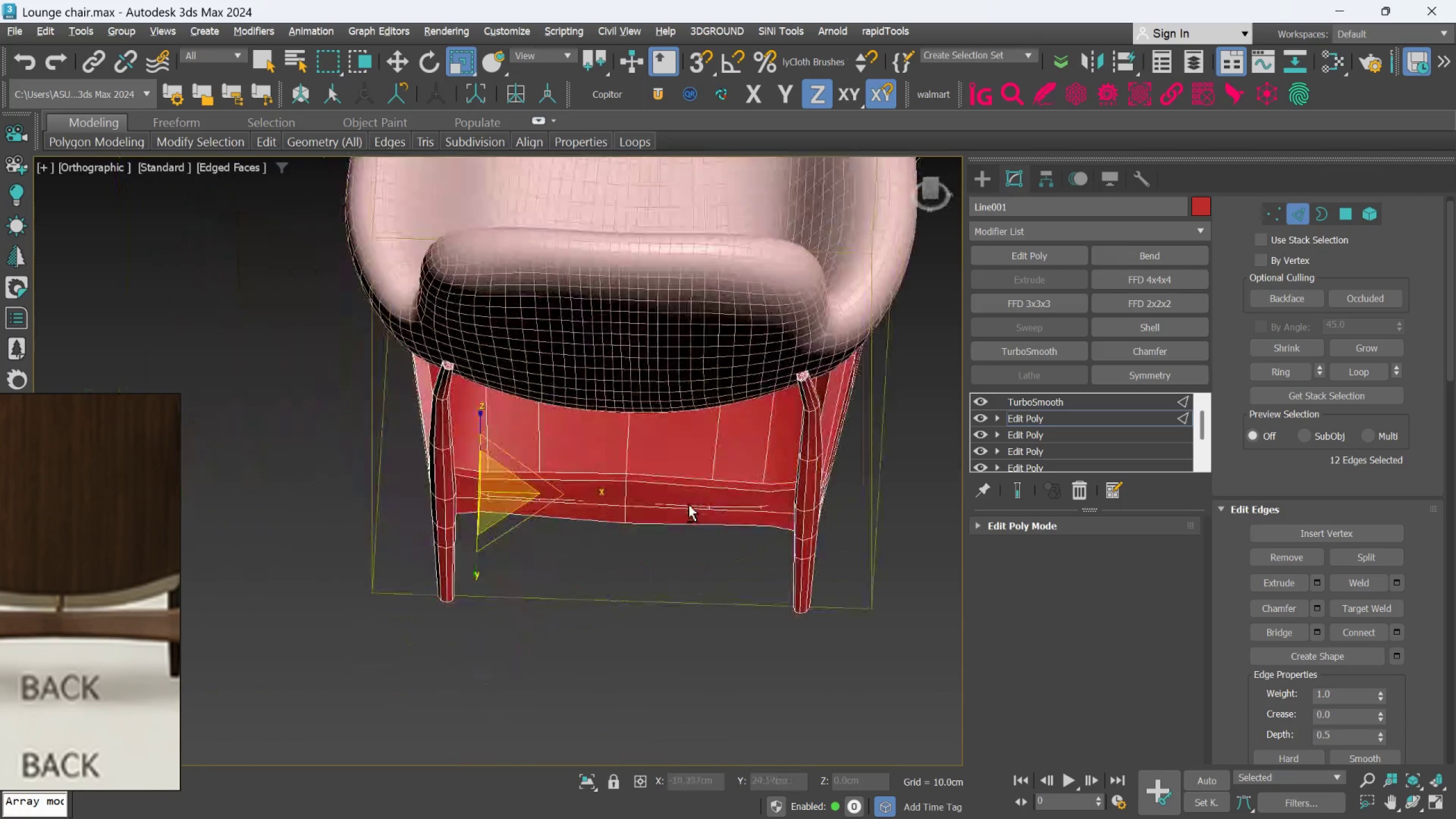 
hold_key(key=AltLeft, duration=1.2)
 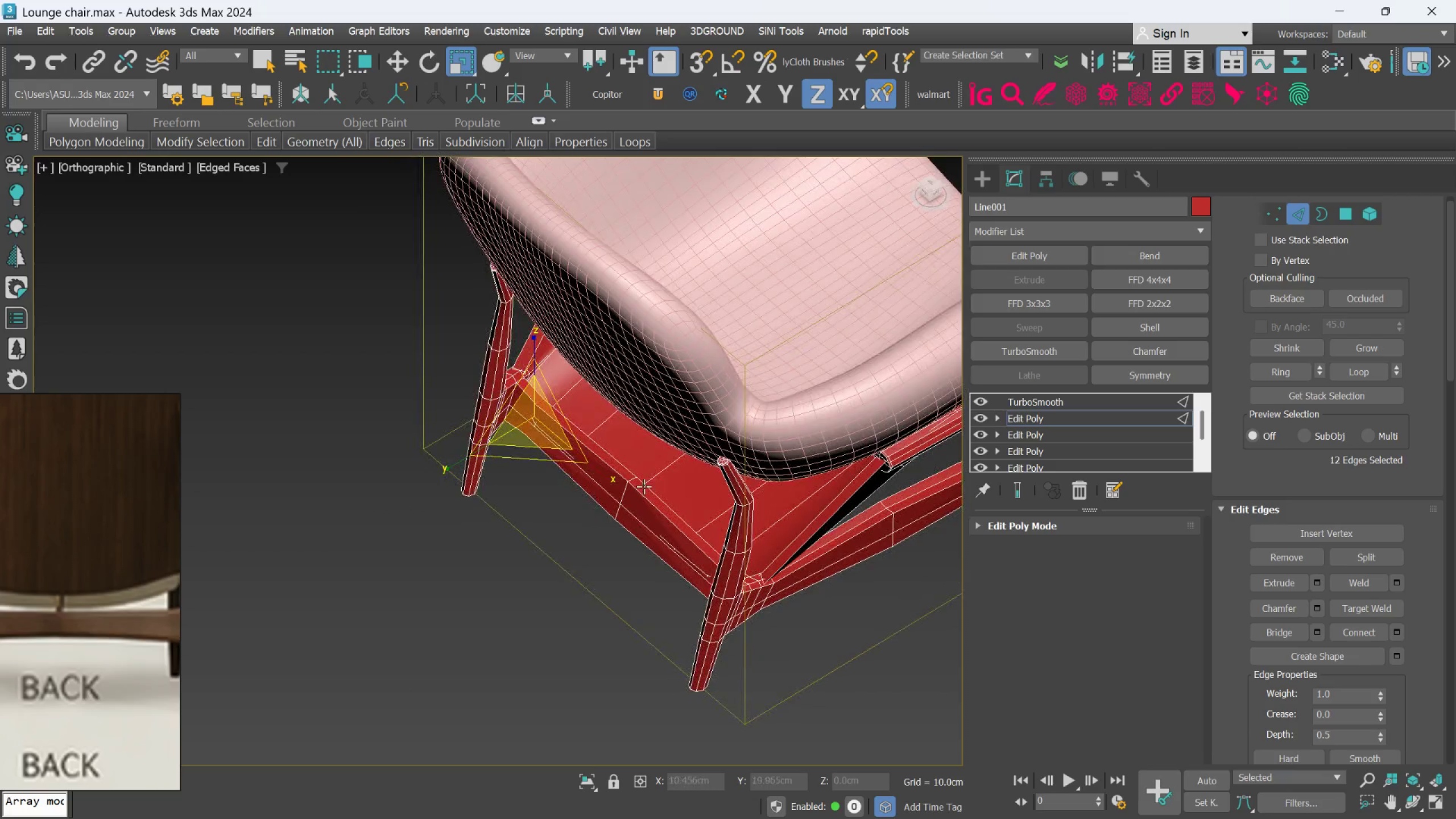 
scroll: coordinate [644, 486], scroll_direction: up, amount: 1.0
 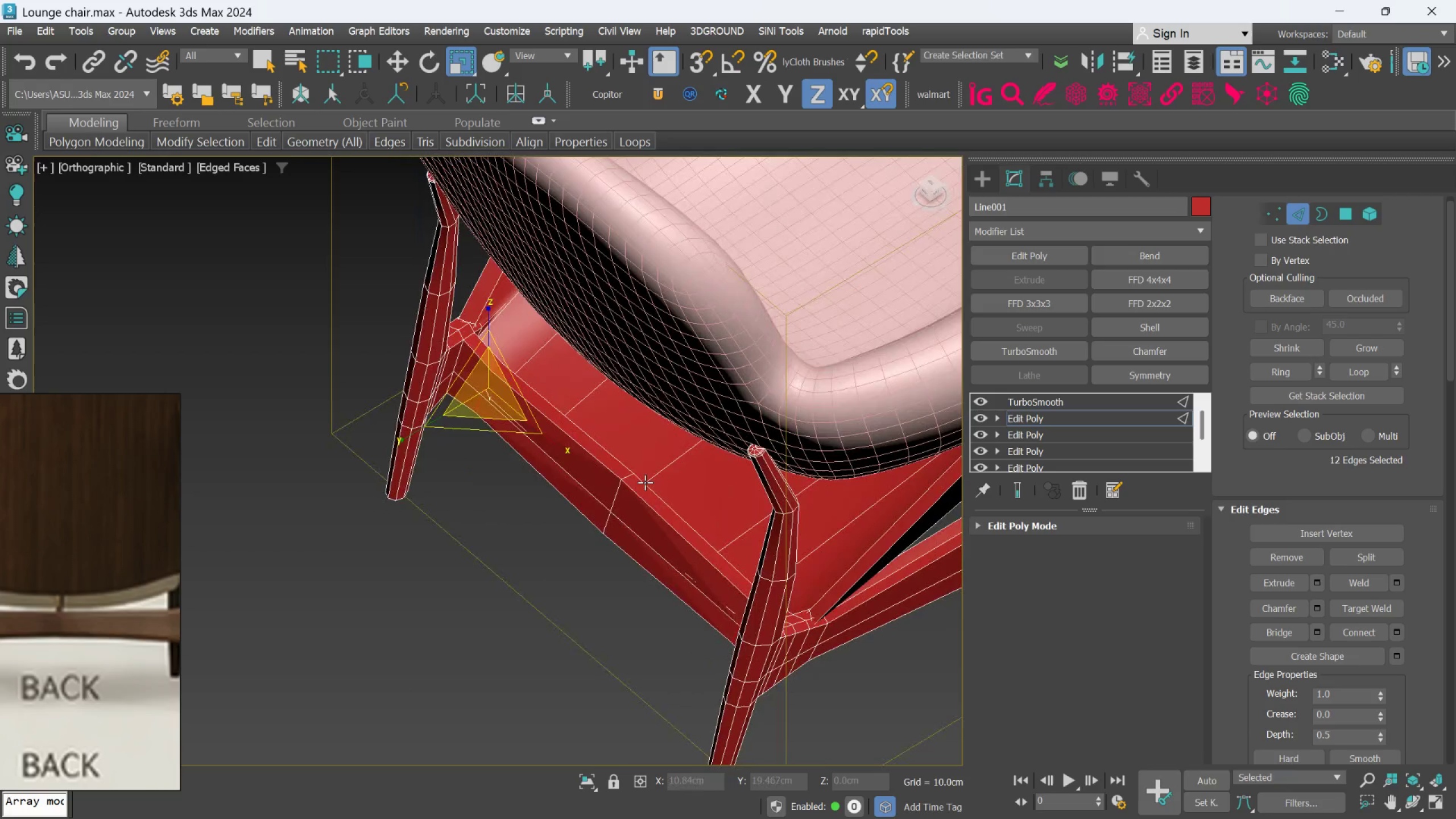 
hold_key(key=AltLeft, duration=1.5)
 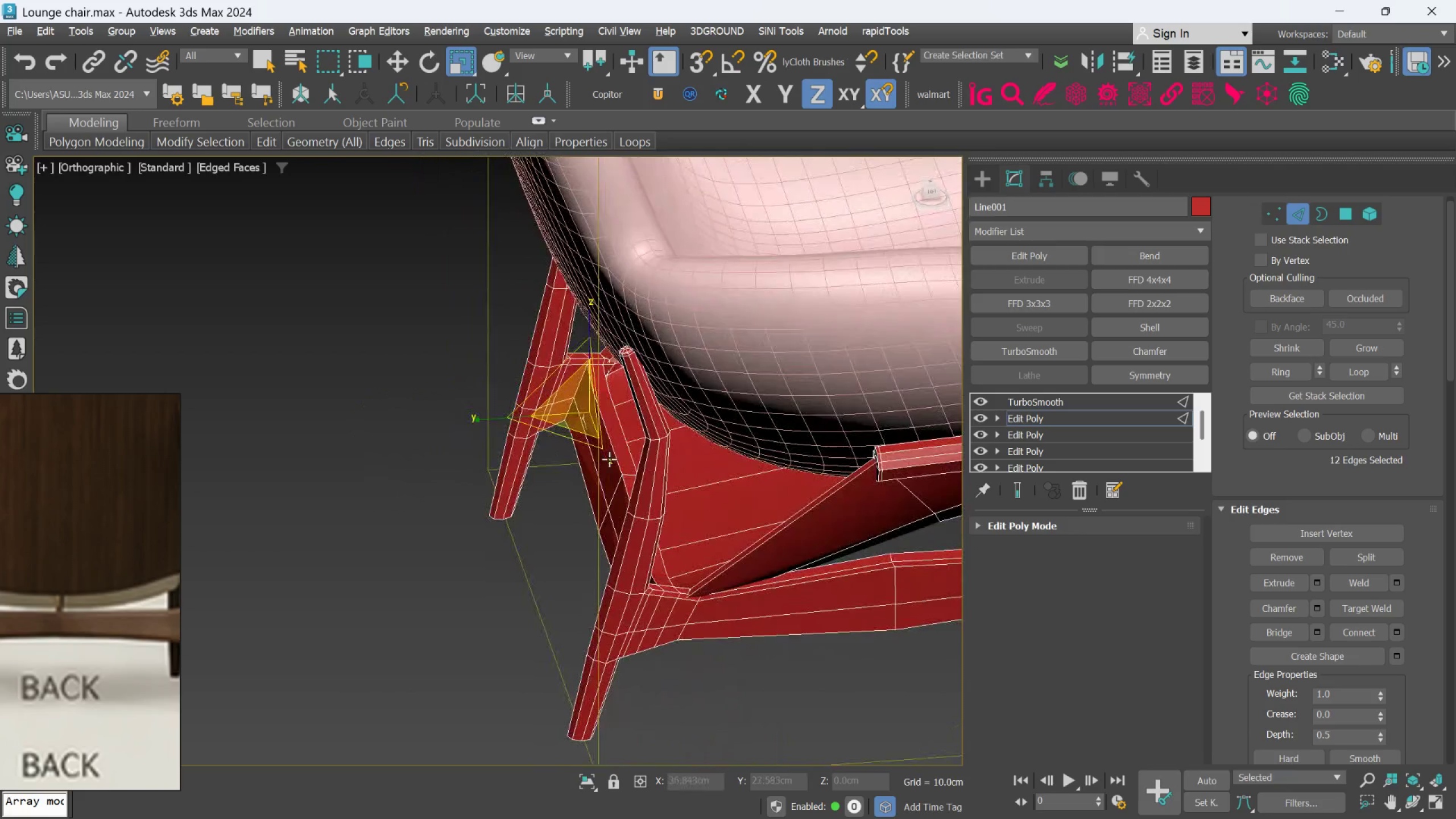 
hold_key(key=AltLeft, duration=1.5)
 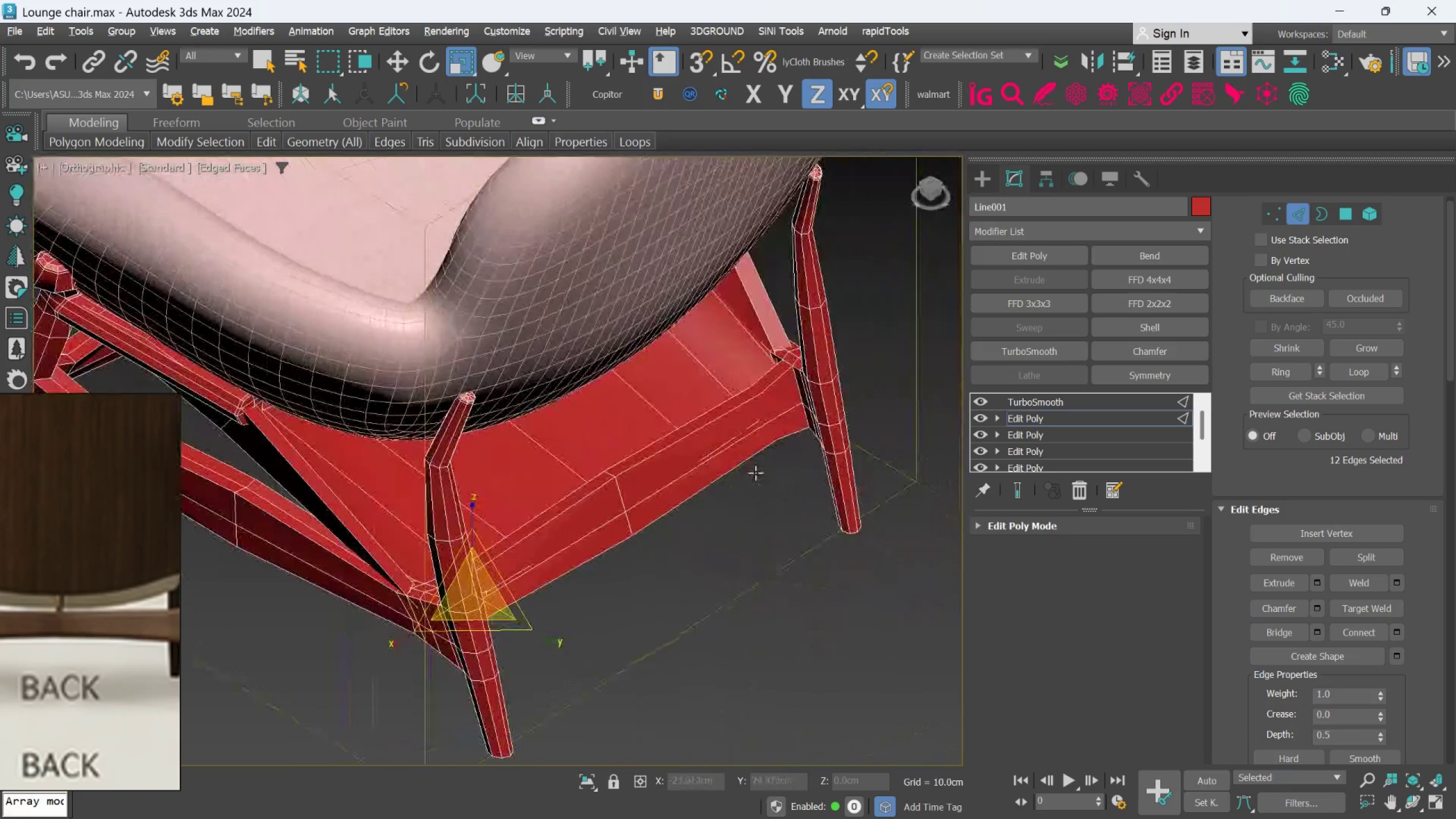 
hold_key(key=AltLeft, duration=1.23)
 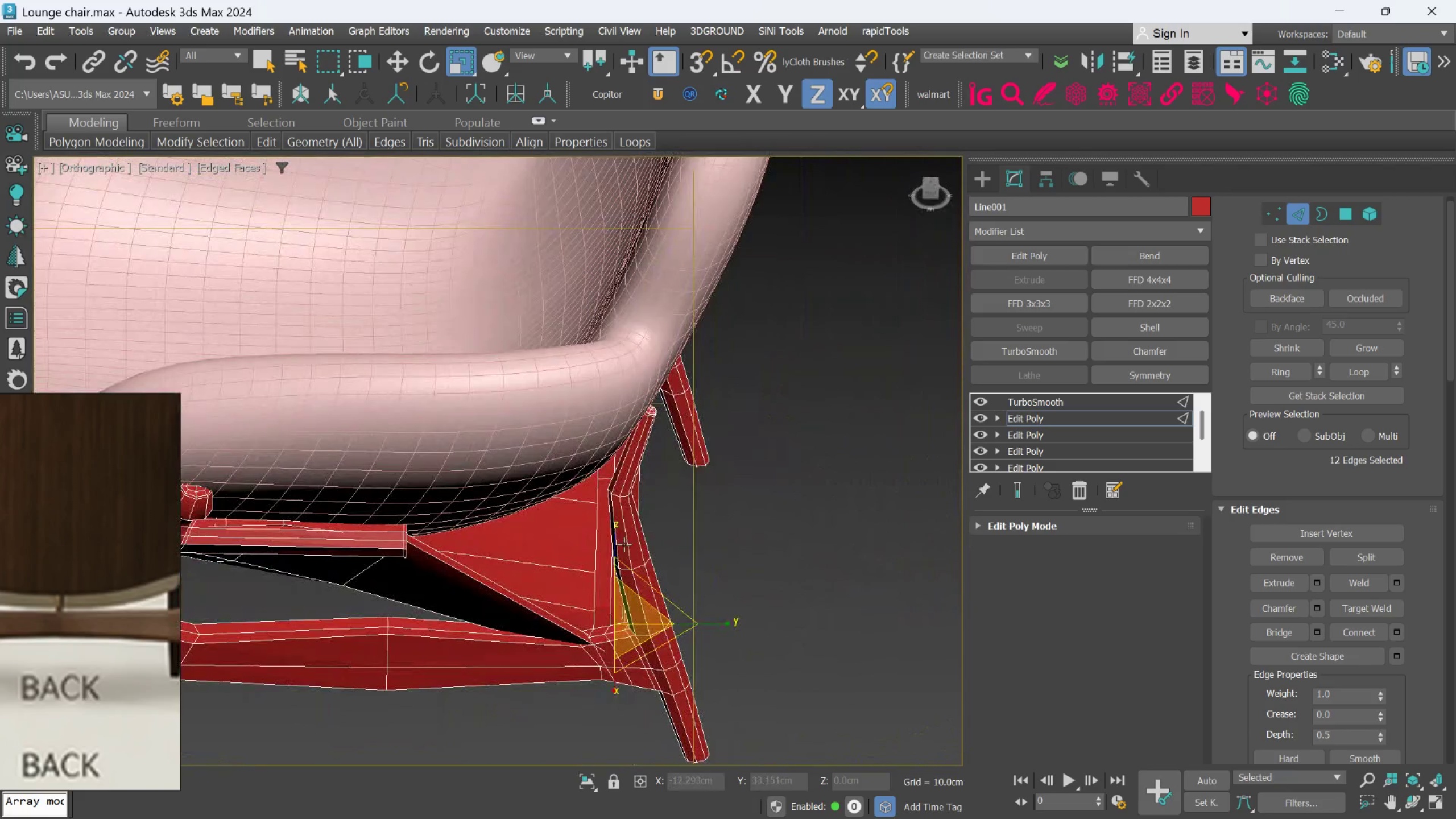 
hold_key(key=AltLeft, duration=0.77)
 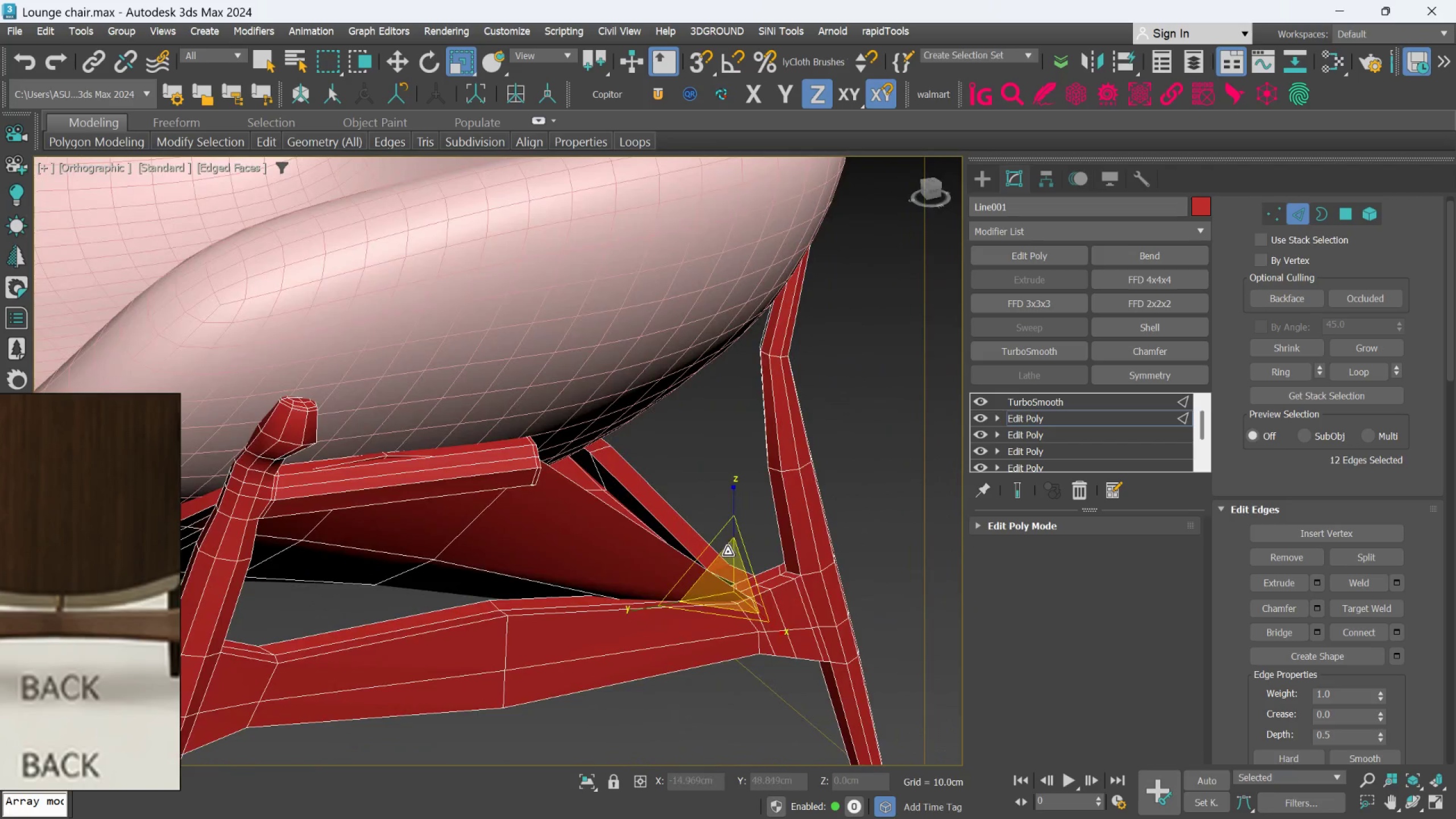 
scroll: coordinate [624, 545], scroll_direction: up, amount: 1.0
 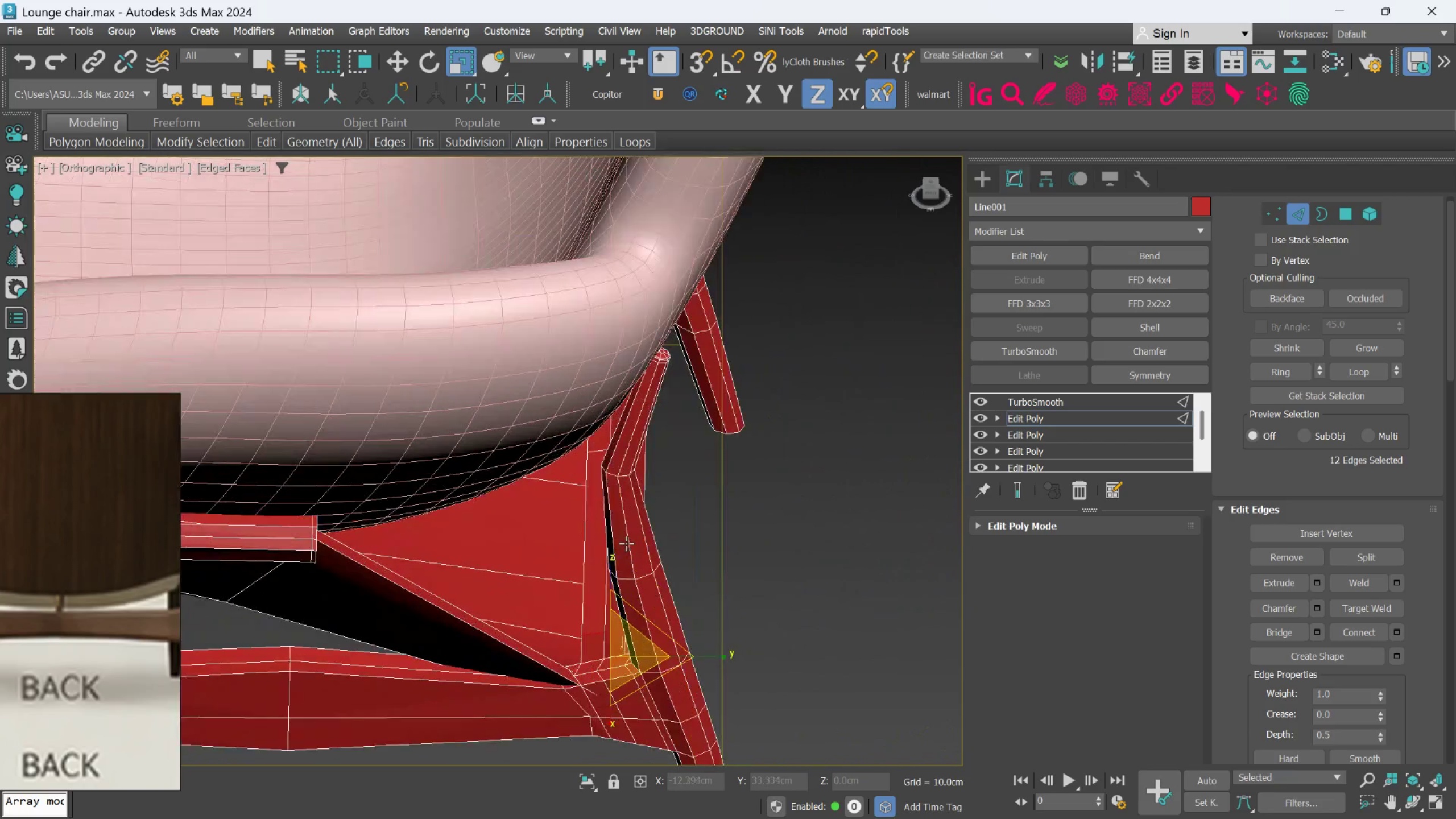 
hold_key(key=AltLeft, duration=1.06)
 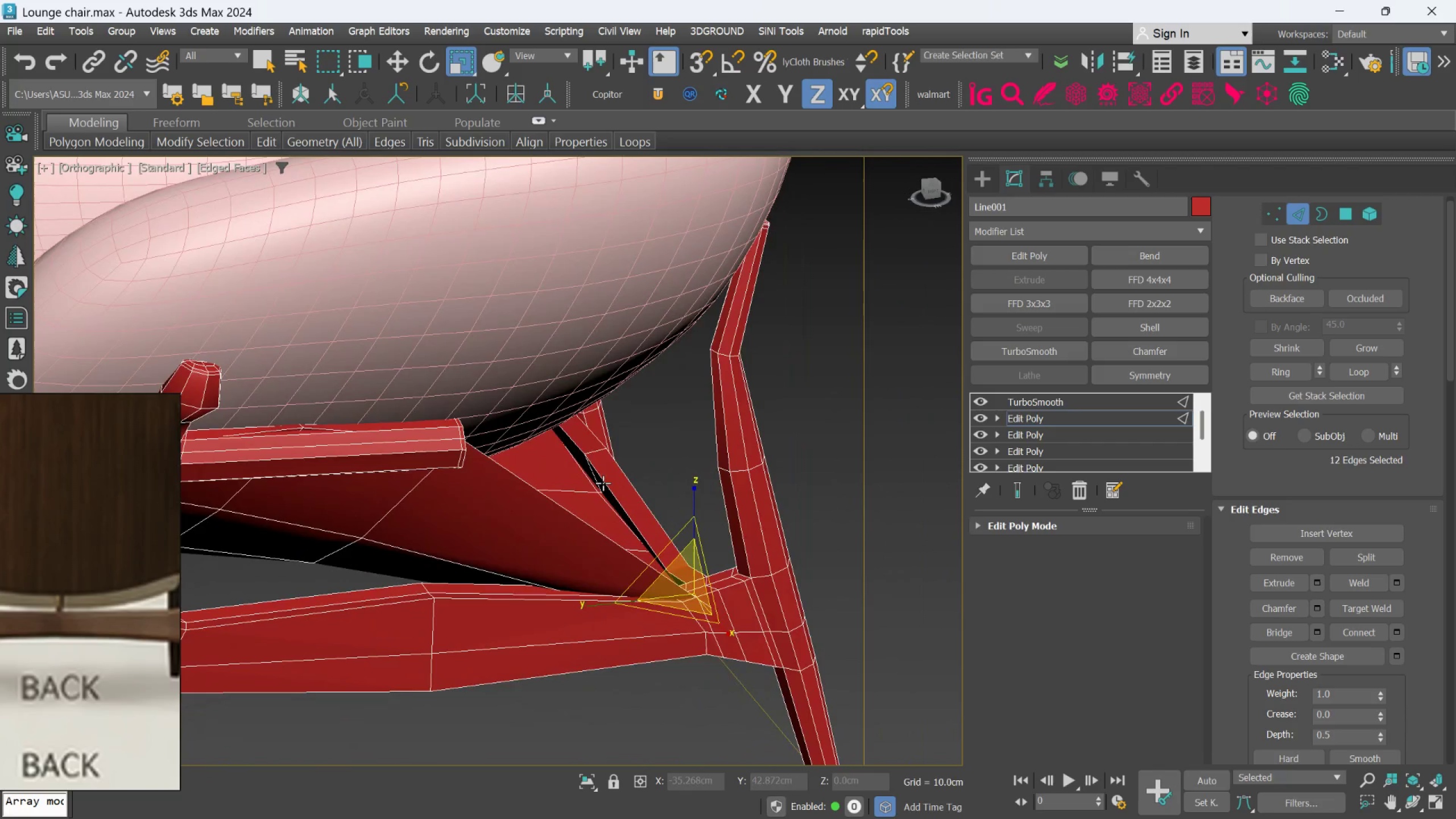 
hold_key(key=AltLeft, duration=0.53)
 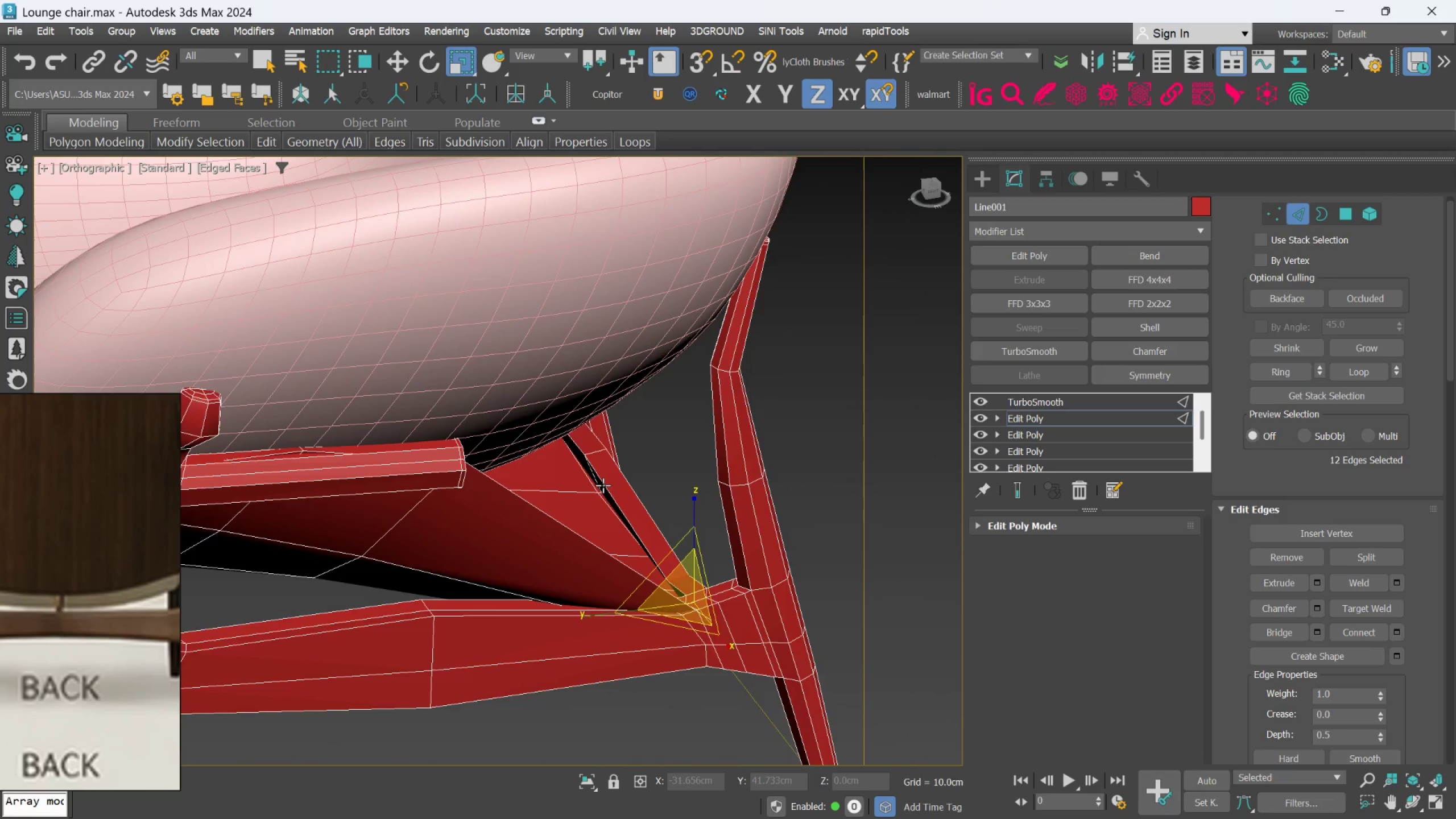 
hold_key(key=AltLeft, duration=0.62)
 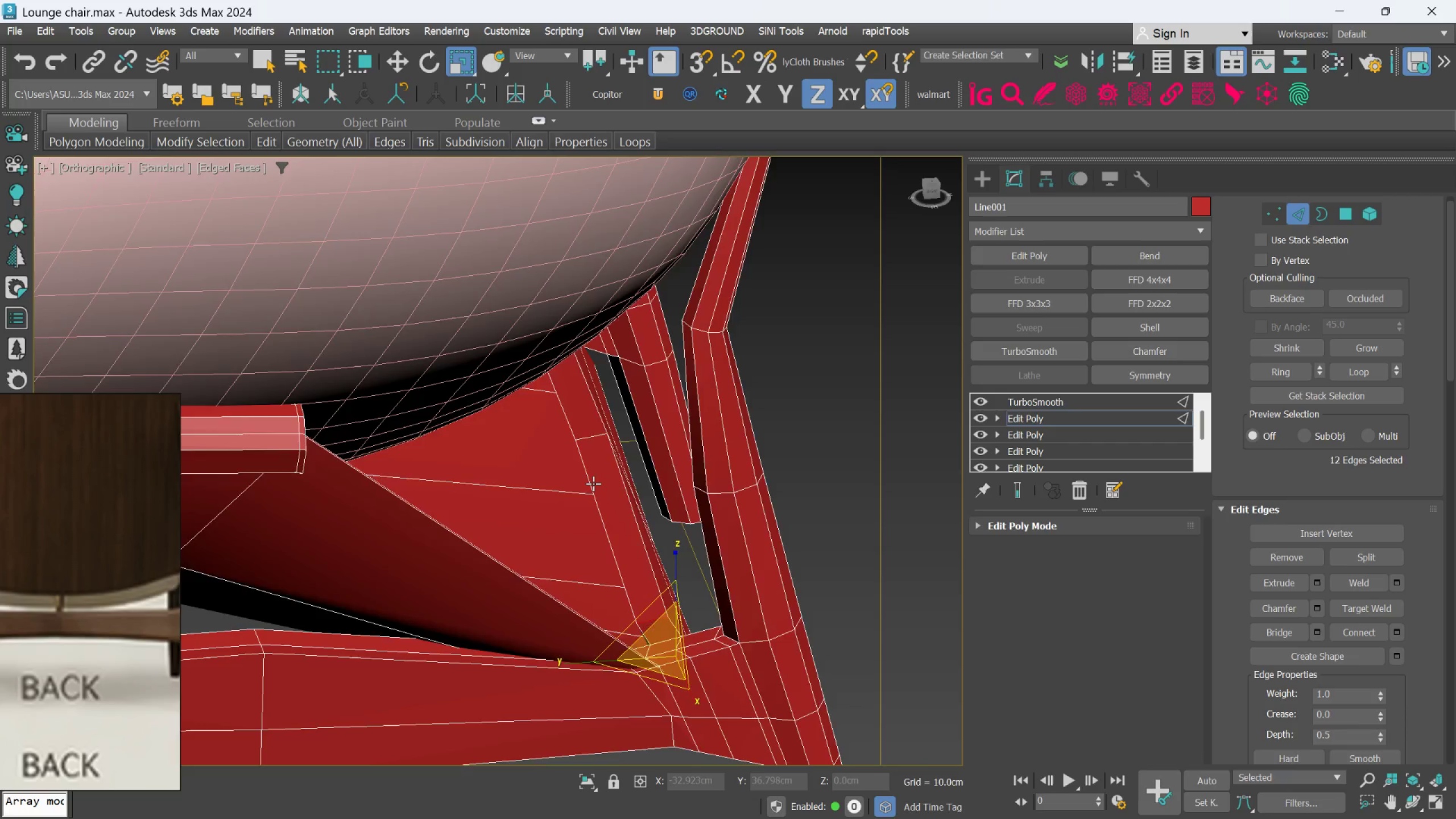 
scroll: coordinate [603, 485], scroll_direction: up, amount: 1.0
 